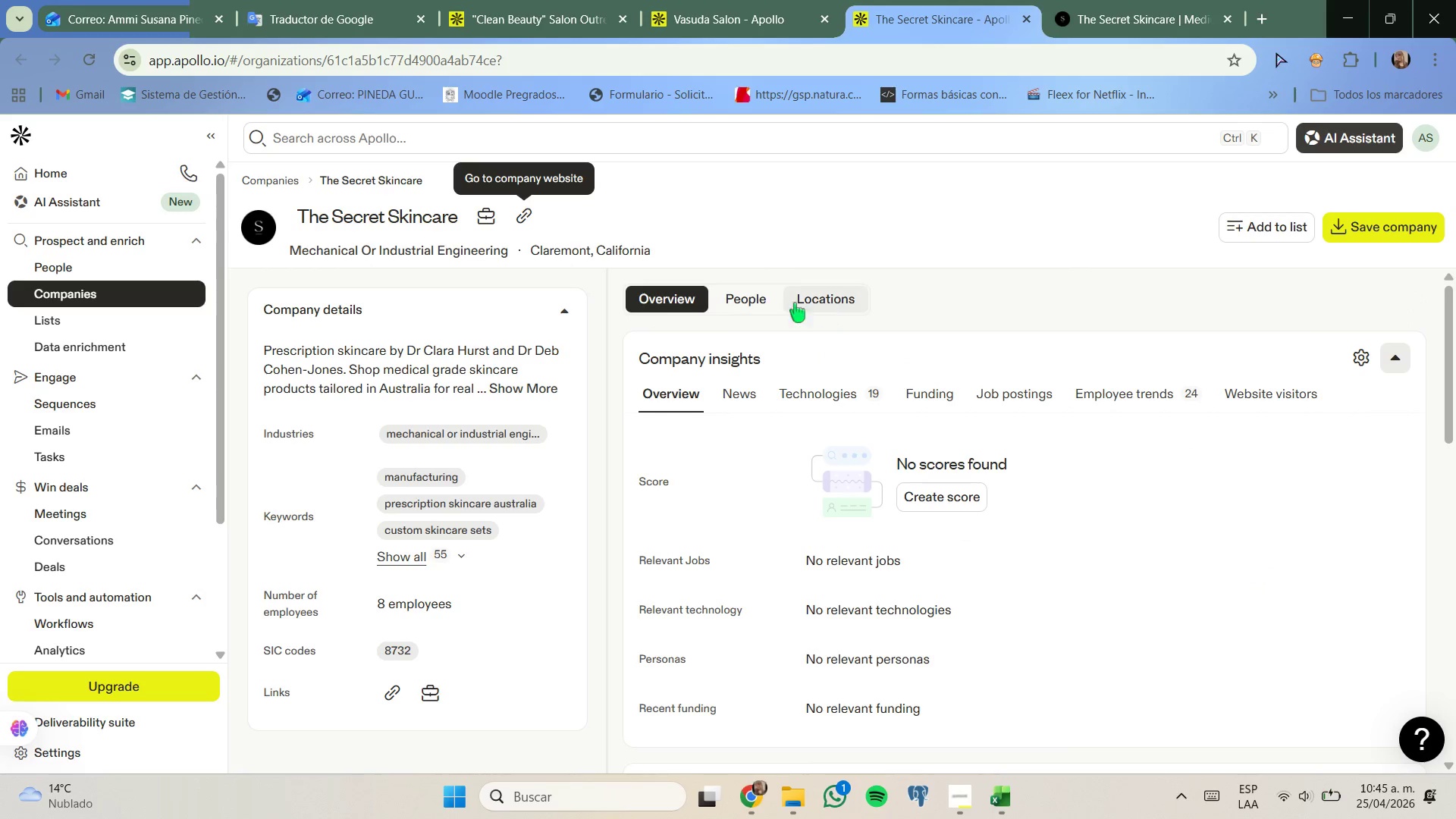 
left_click([766, 300])
 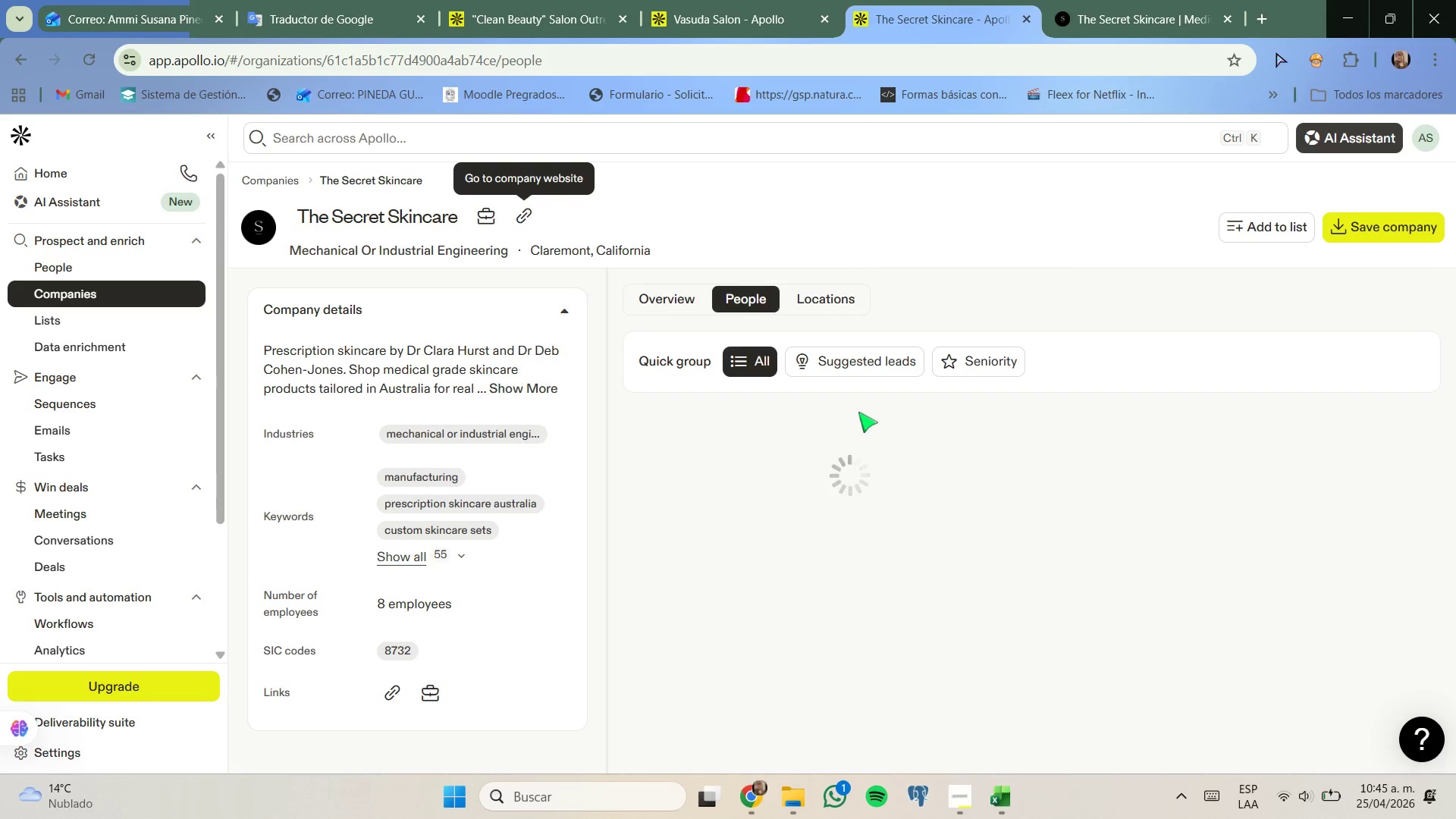 
scroll: coordinate [858, 416], scroll_direction: none, amount: 0.0
 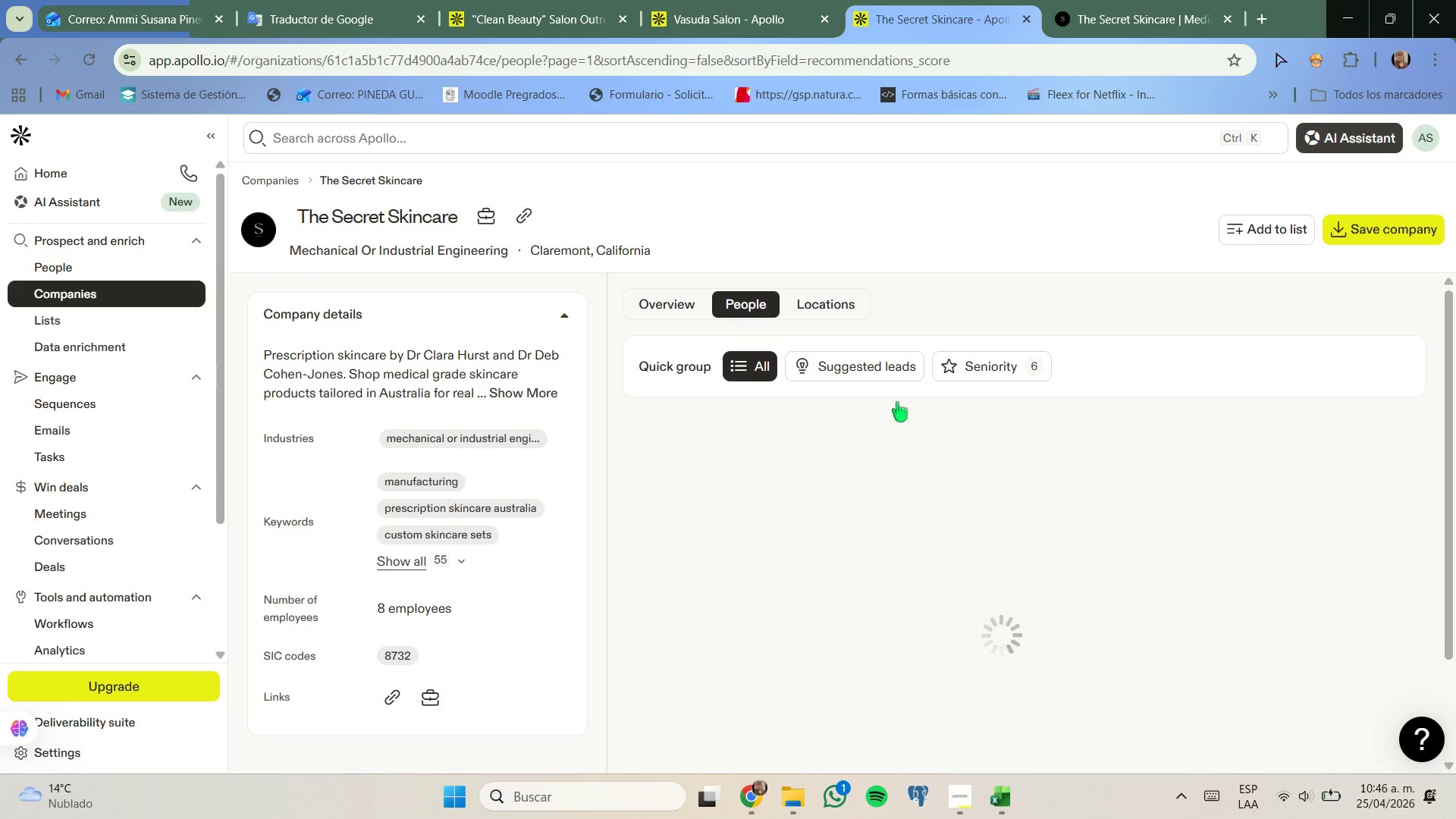 
scroll: coordinate [945, 482], scroll_direction: down, amount: 4.0
 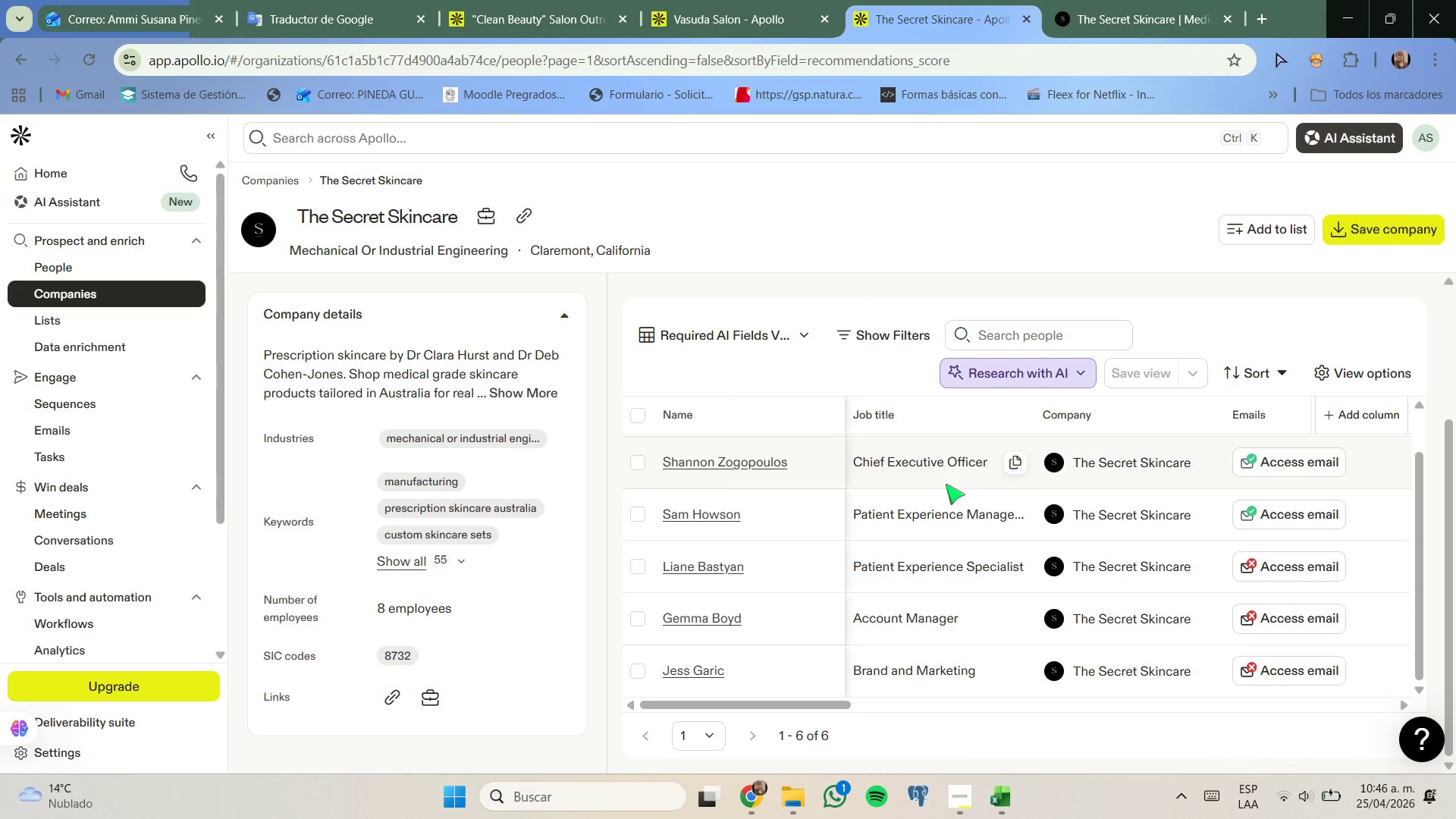 
scroll: coordinate [946, 484], scroll_direction: up, amount: 1.0
 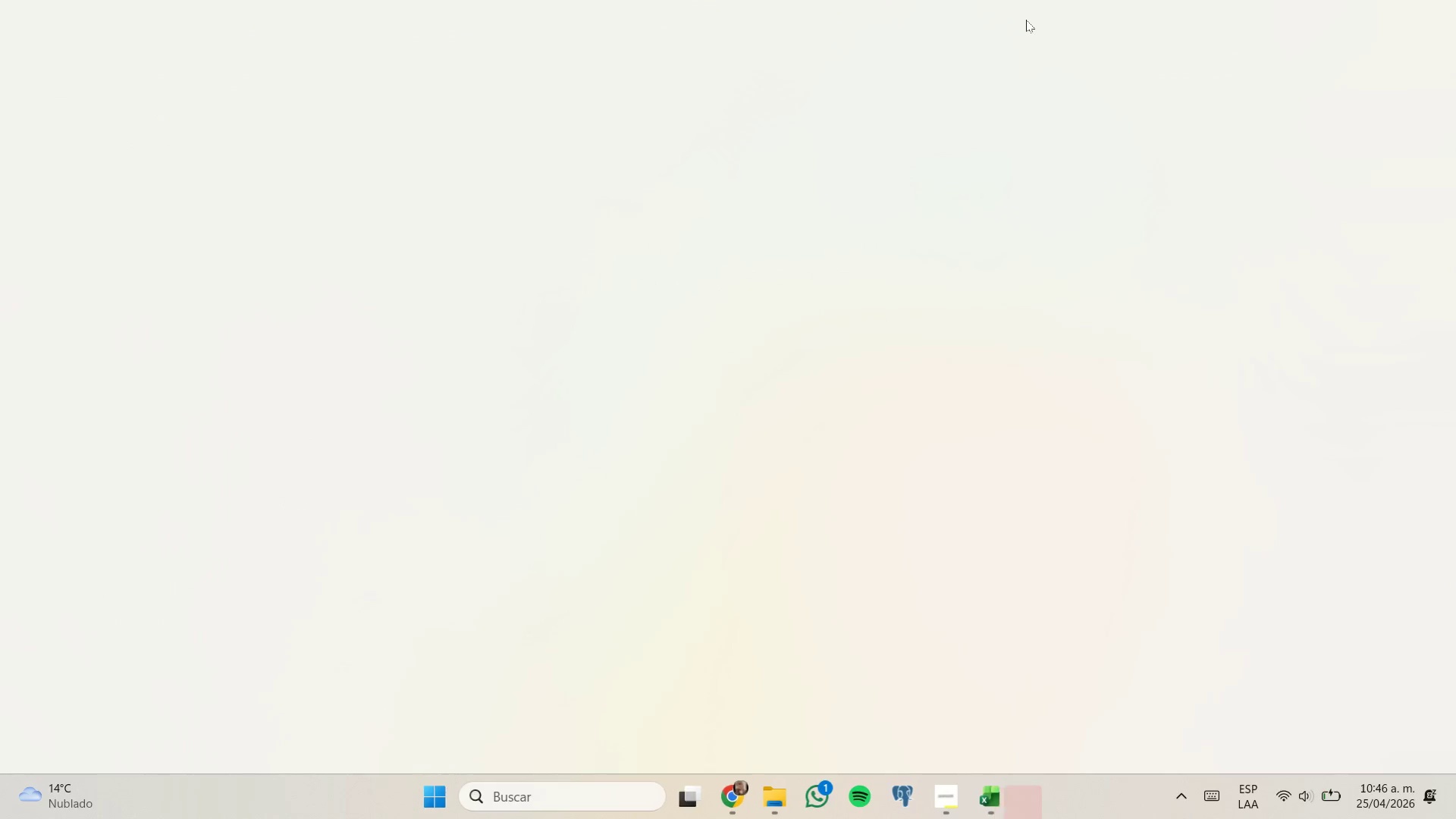 
wait(5.74)
 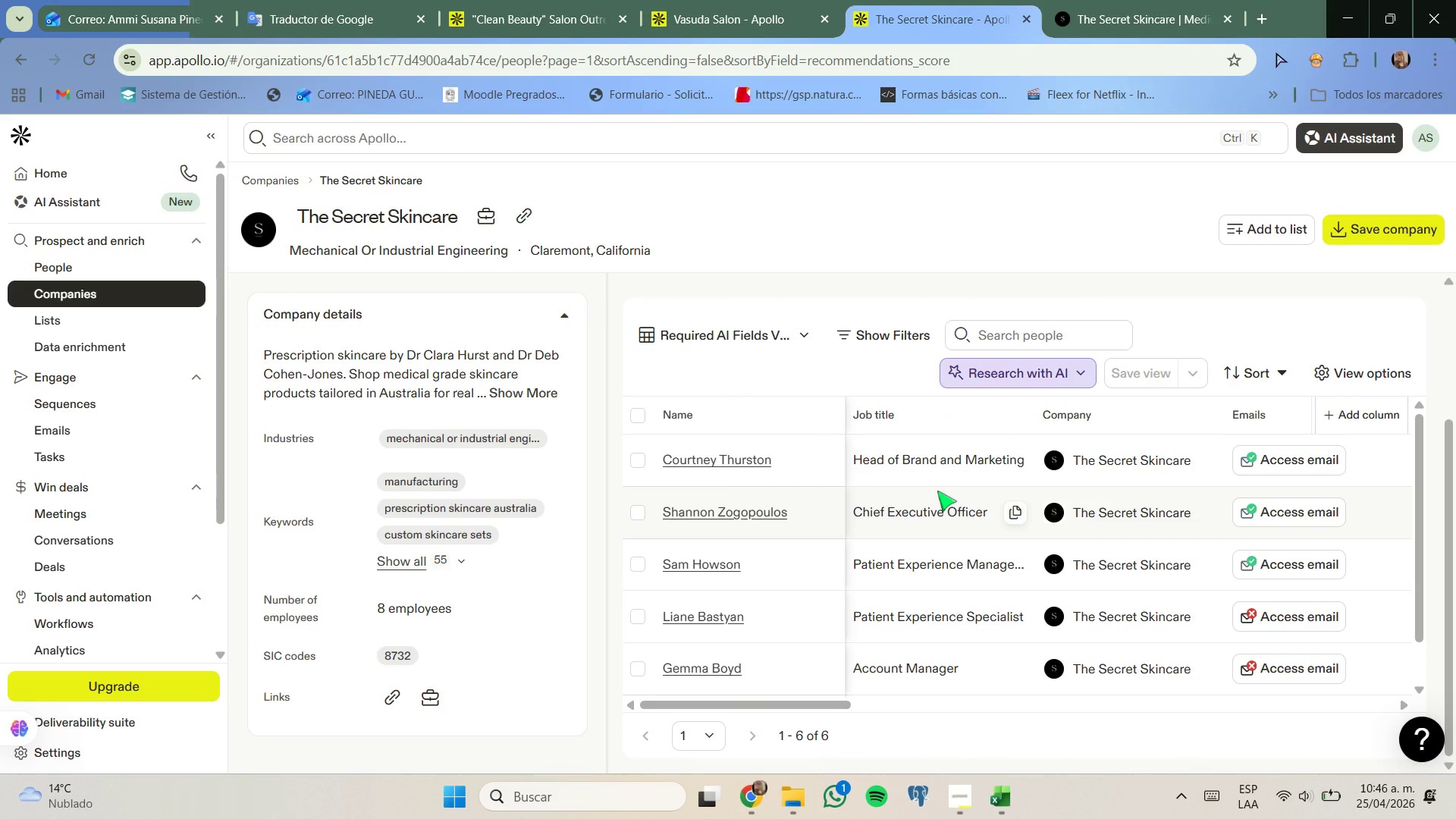 
left_click([736, 791])
 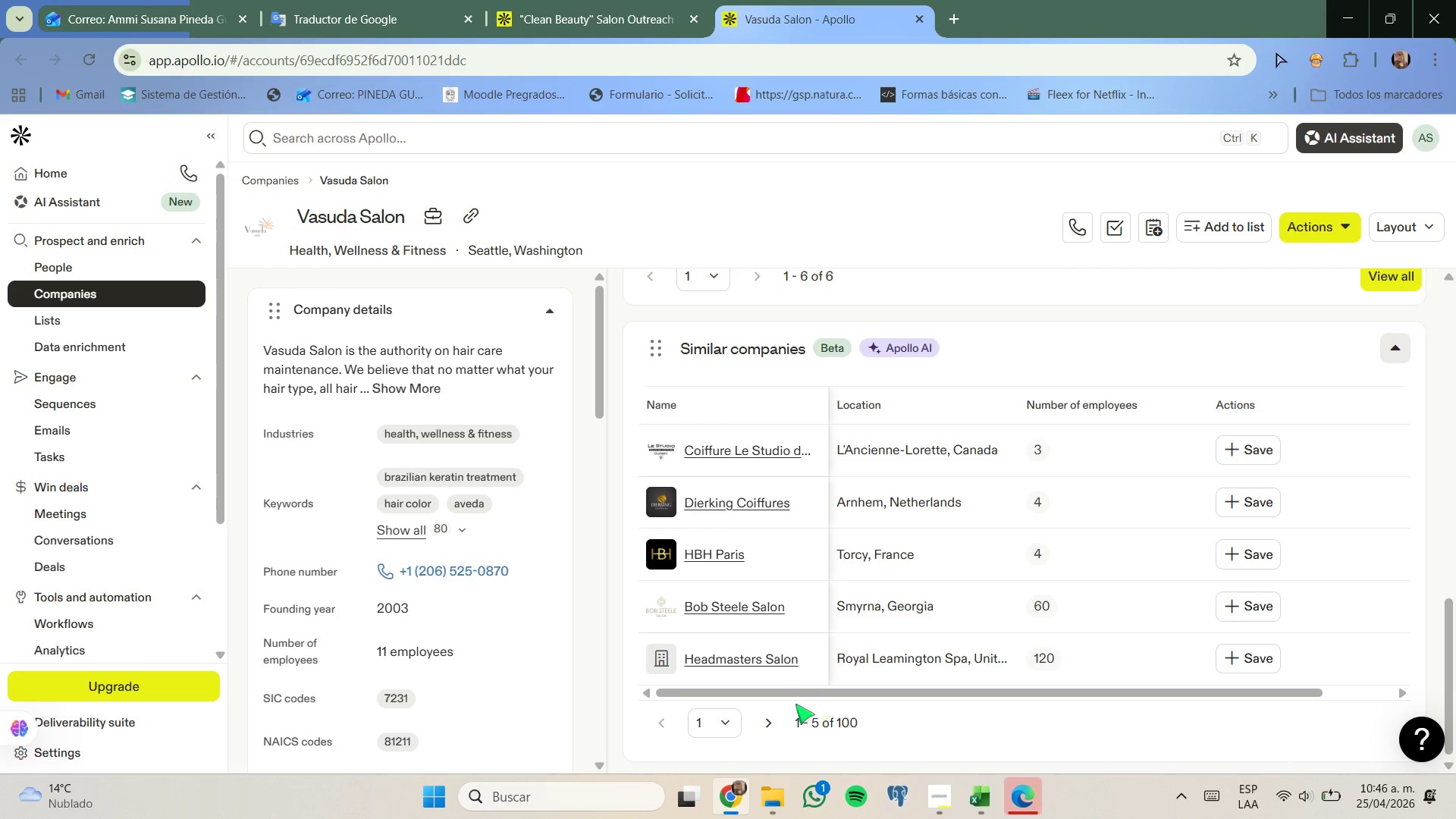 
wait(5.66)
 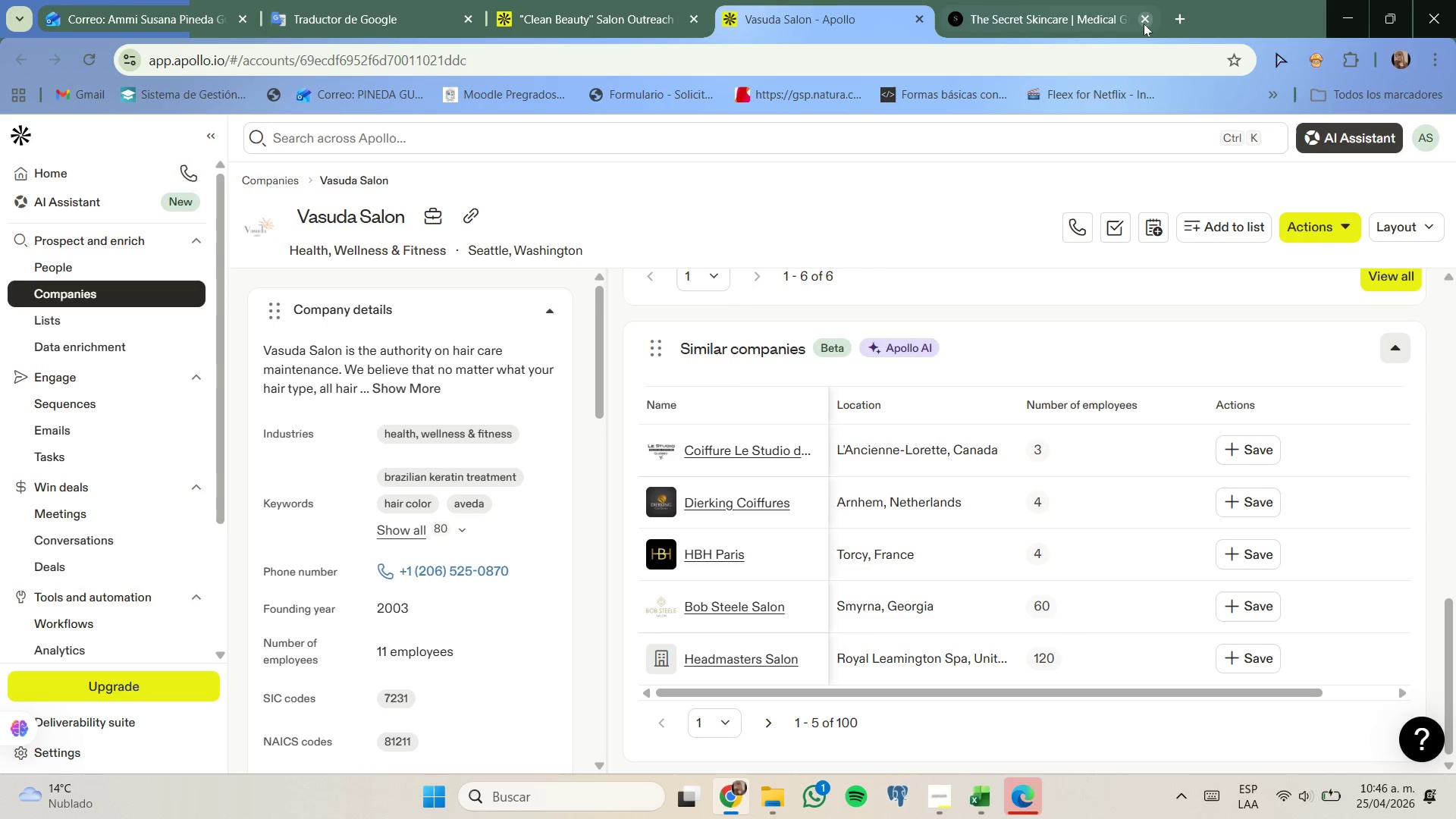 
left_click([778, 720])
 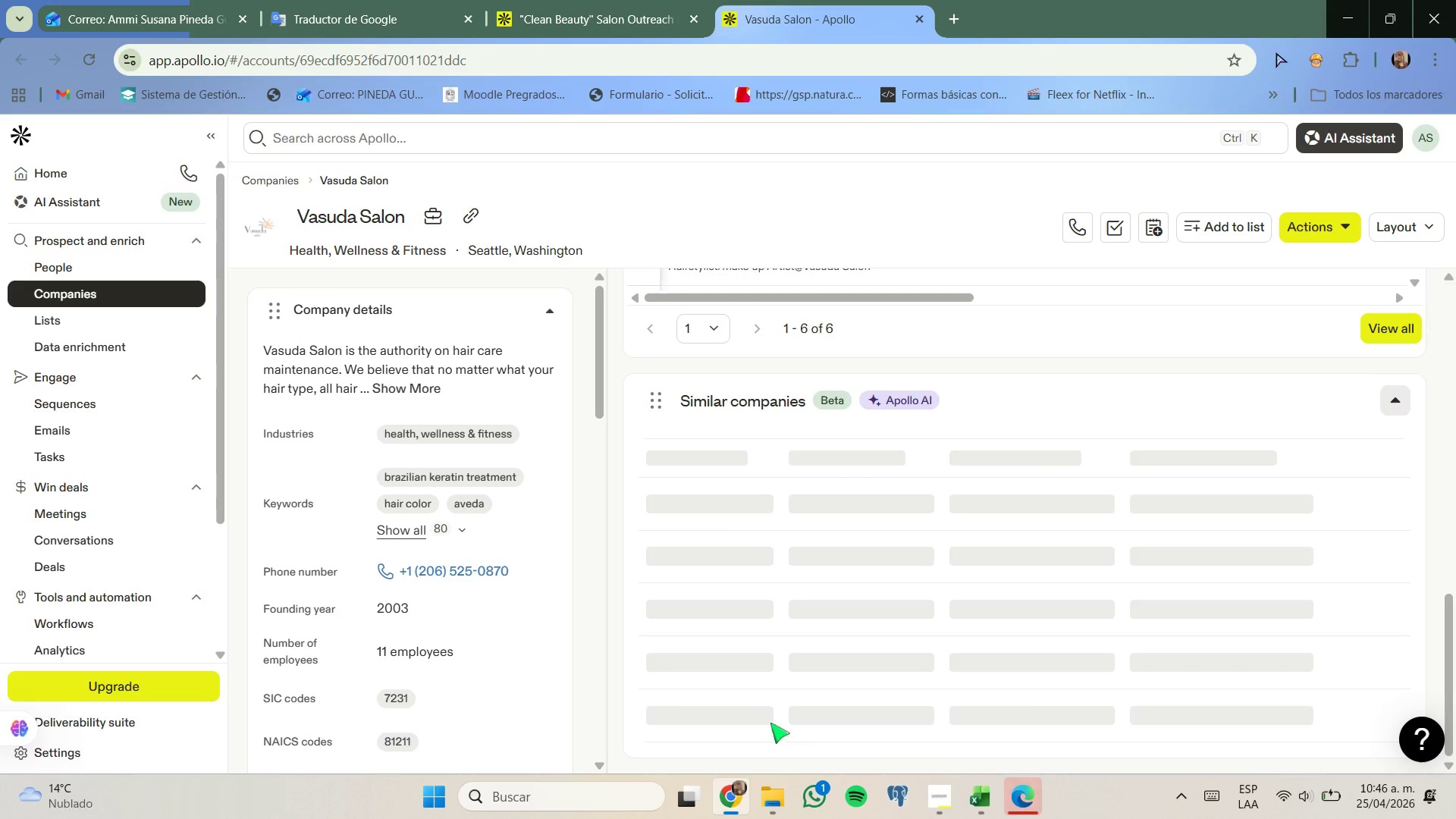 
scroll: coordinate [770, 718], scroll_direction: none, amount: 0.0
 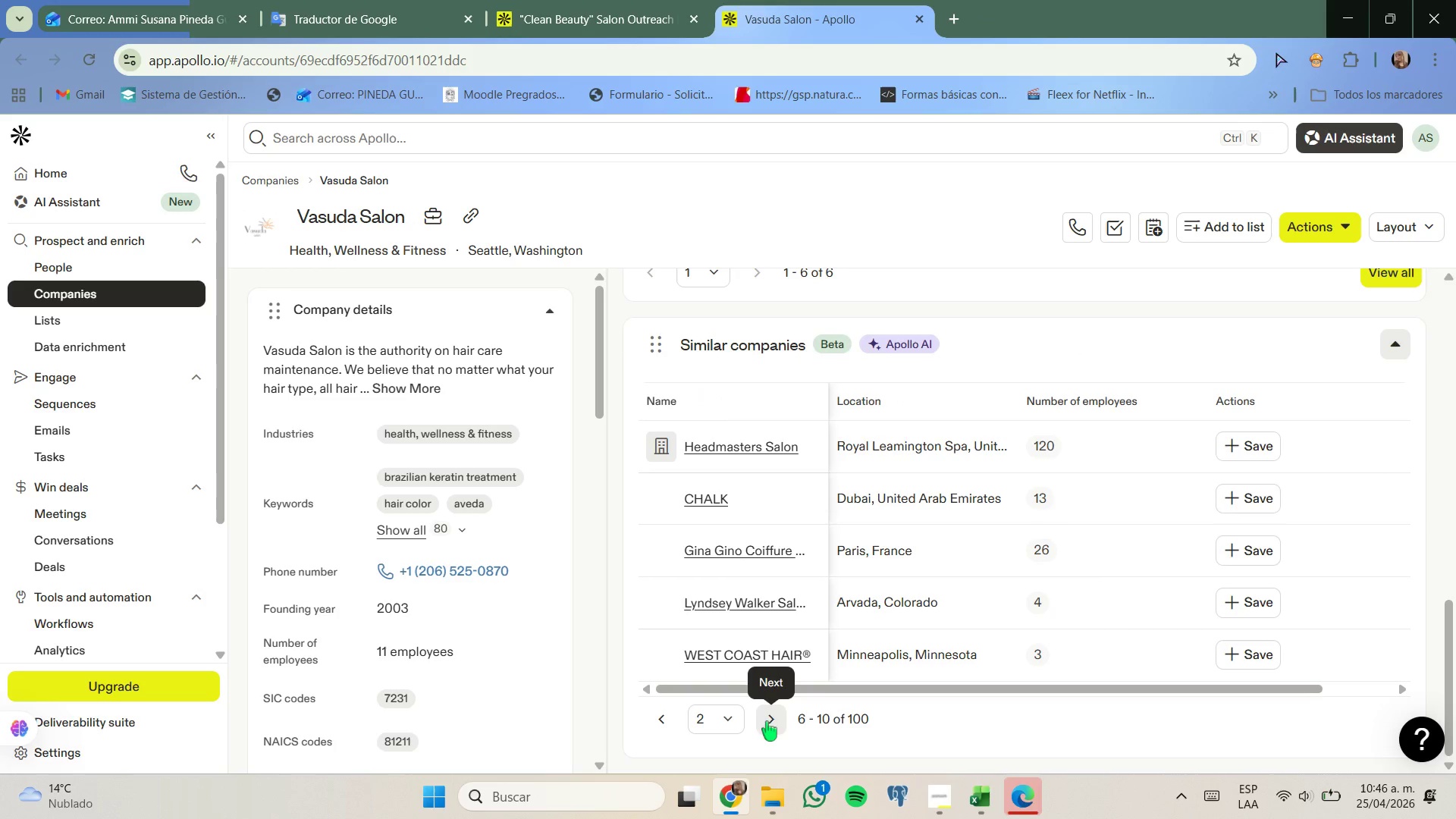 
left_click([767, 722])
 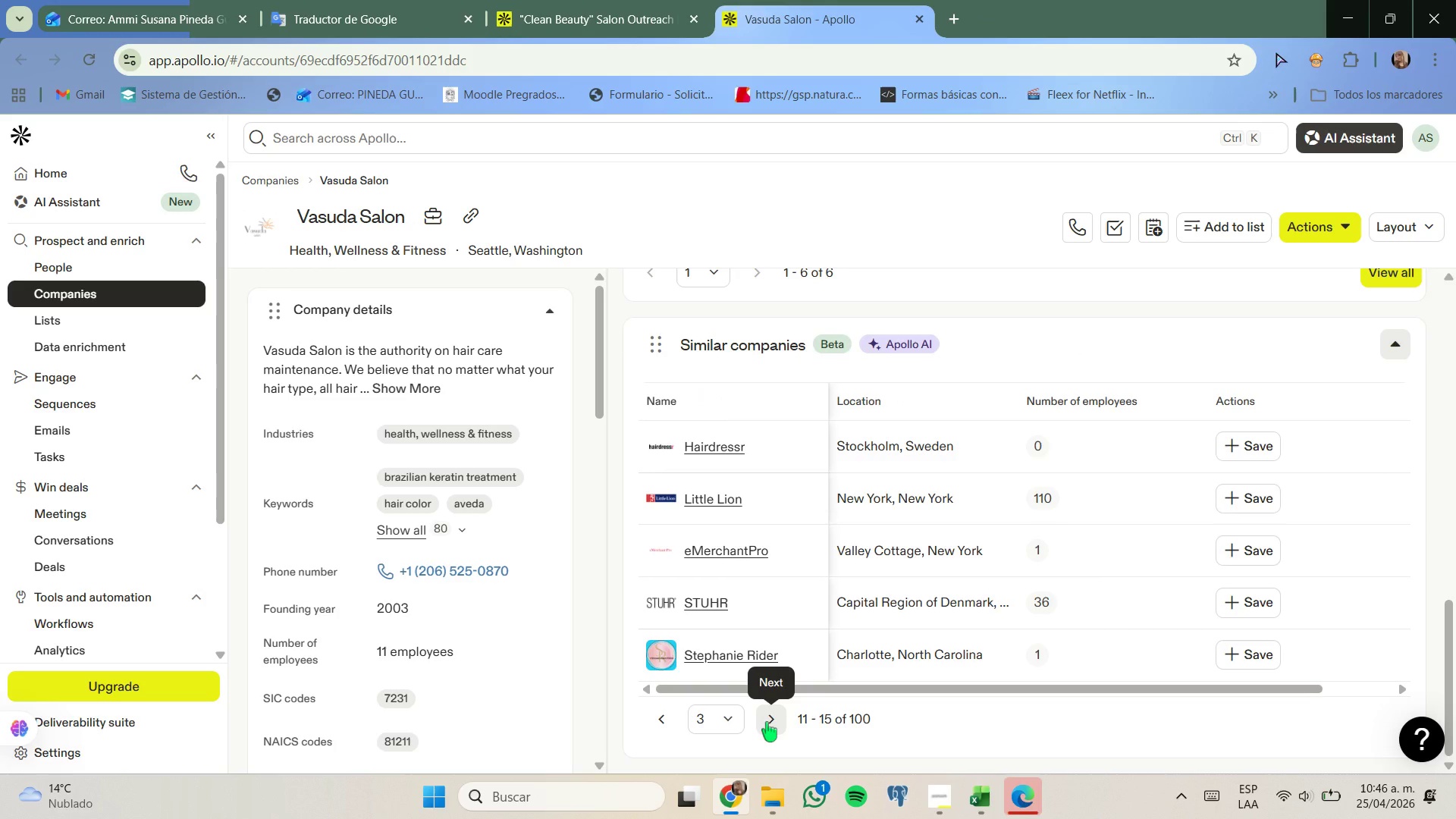 
left_click([767, 722])
 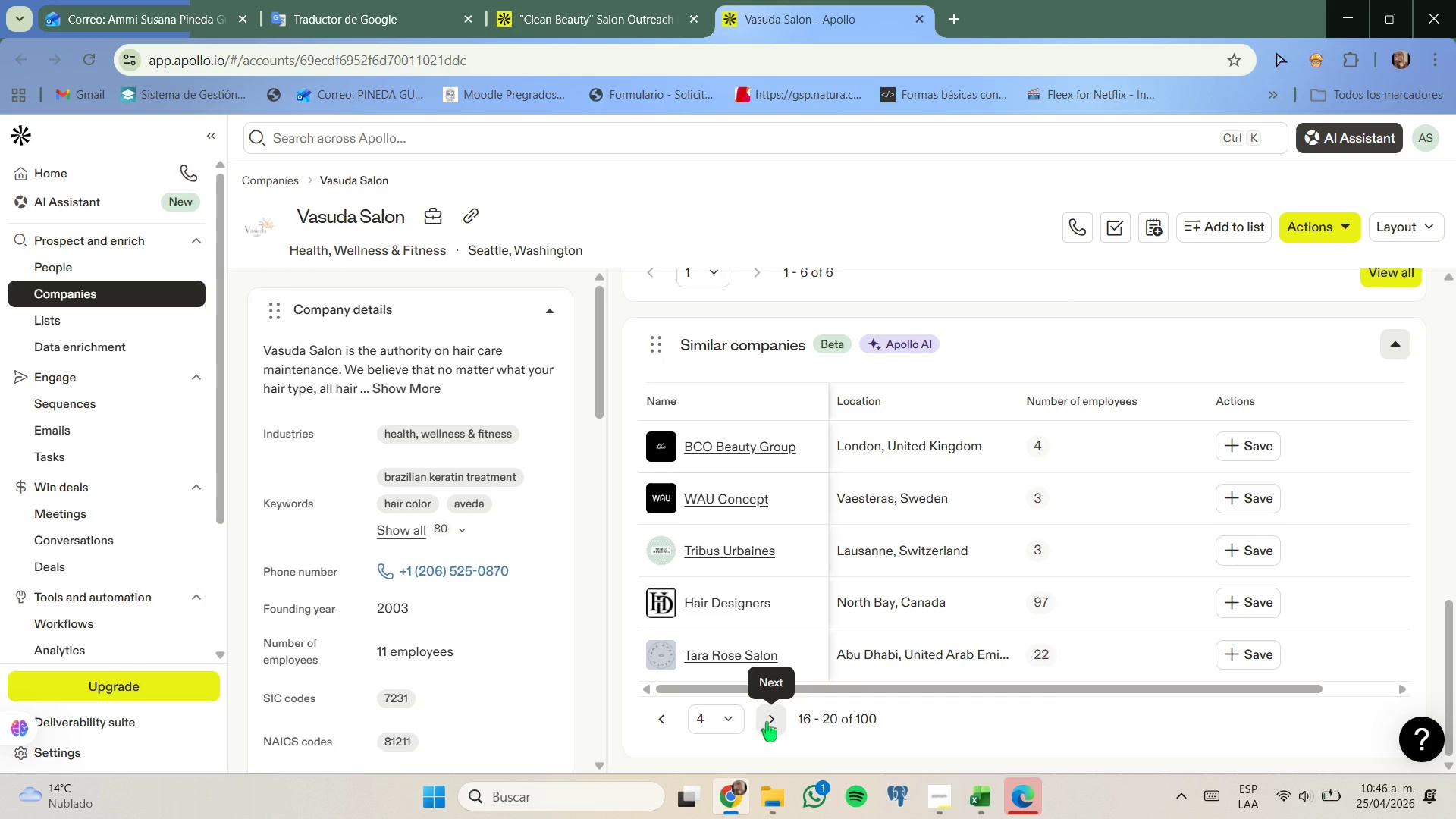 
left_click([767, 722])
 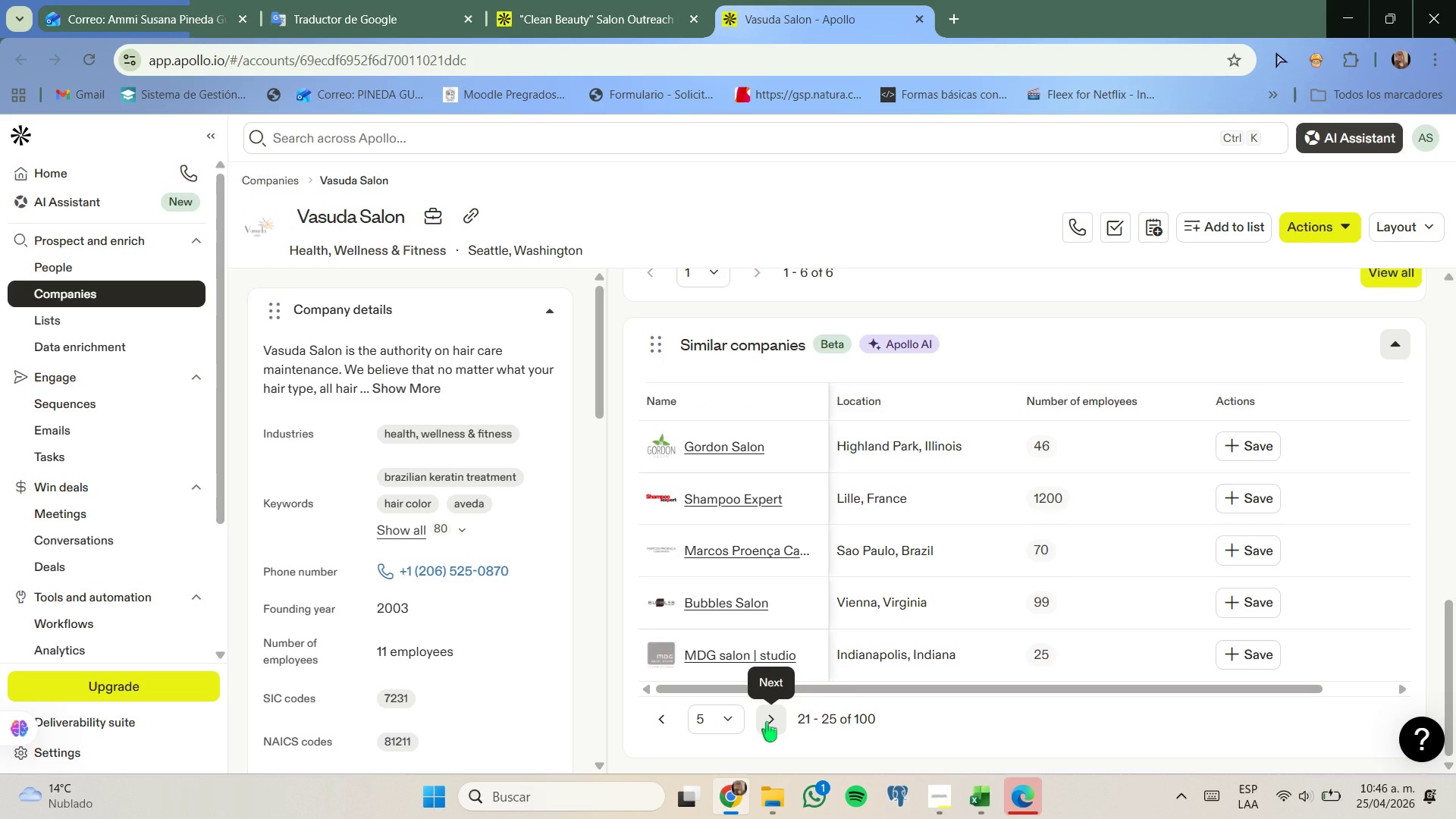 
left_click([767, 722])
 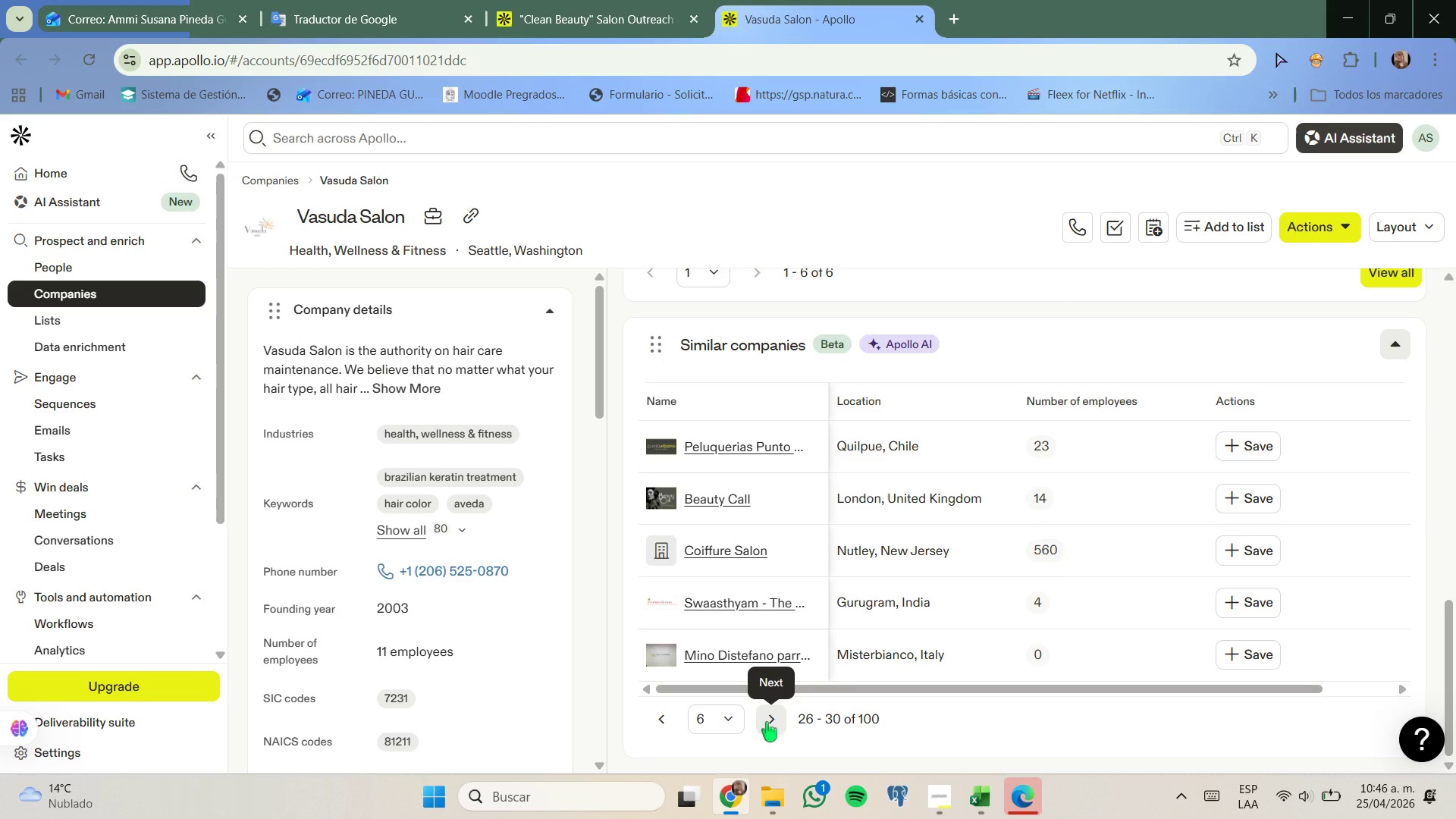 
left_click([767, 722])
 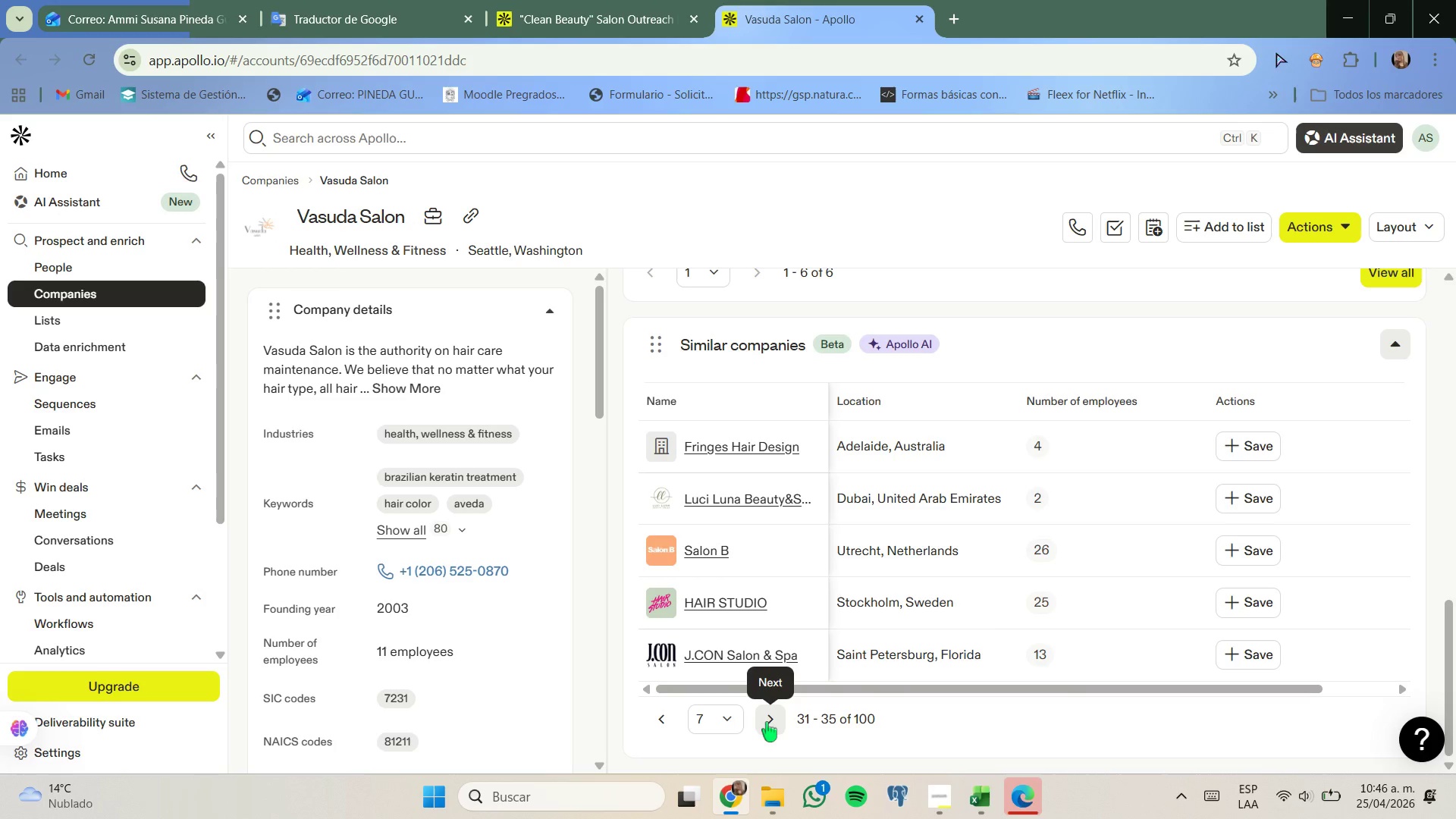 
left_click([767, 722])
 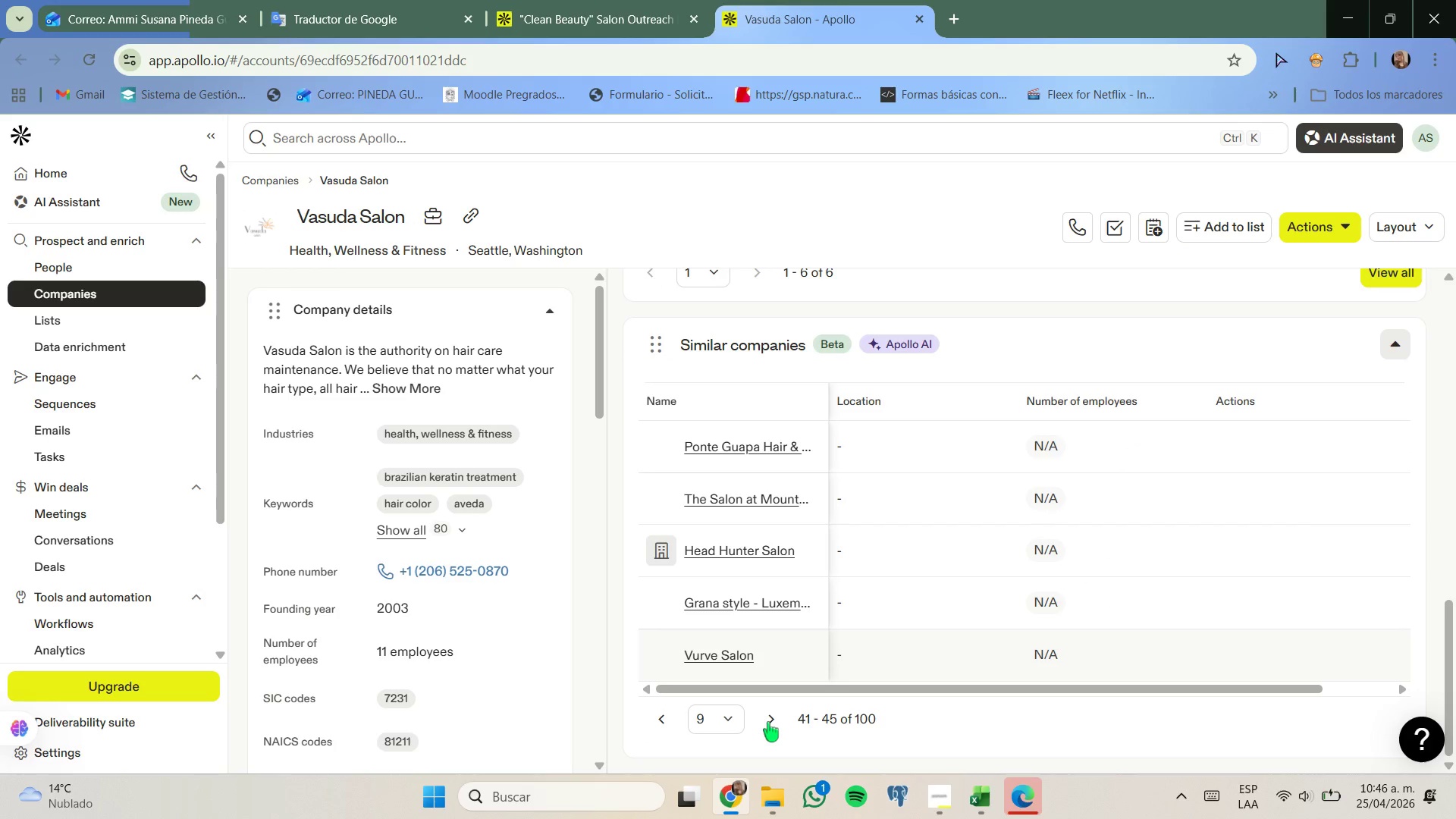 
left_click([768, 722])
 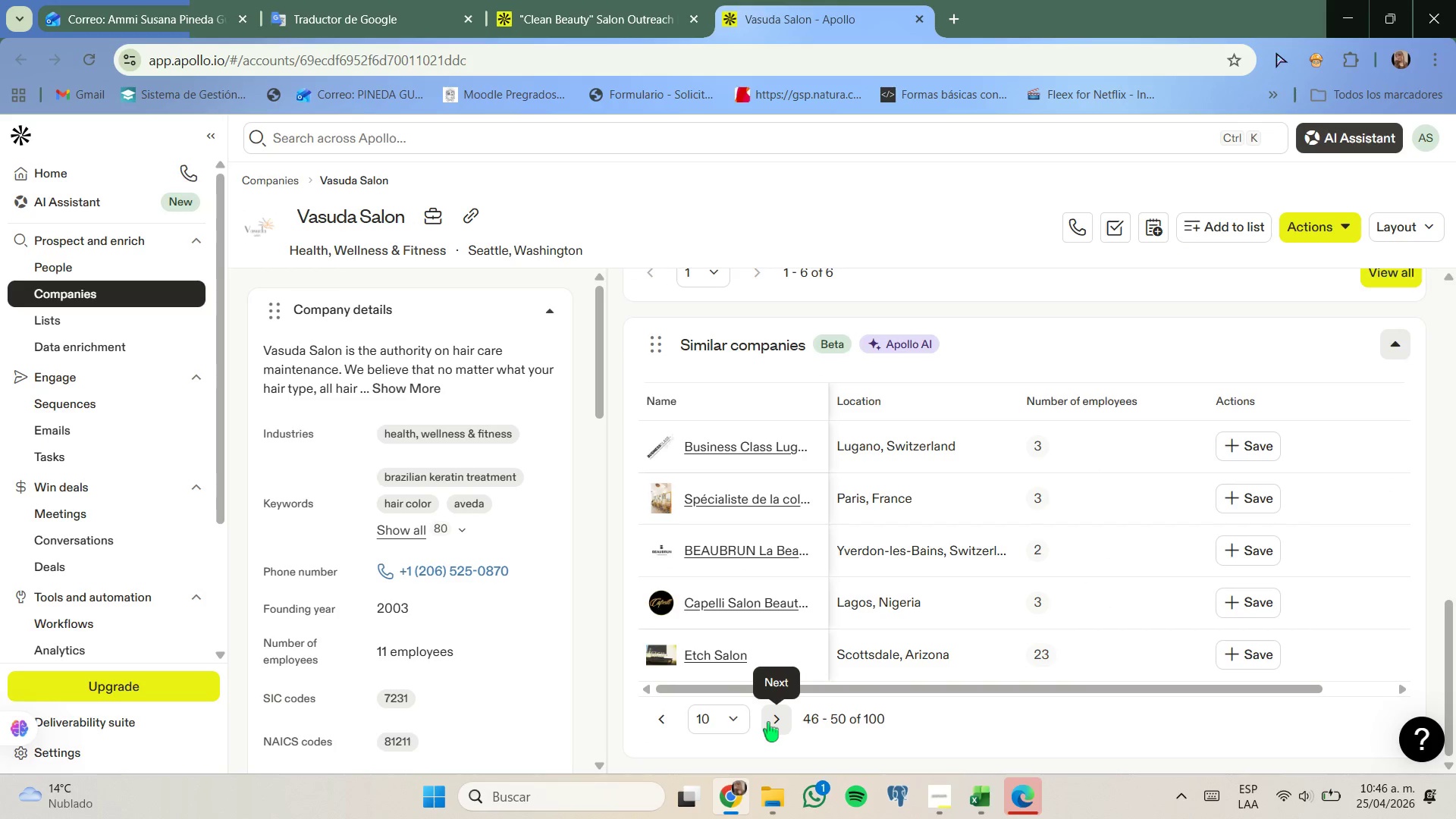 
left_click([768, 722])
 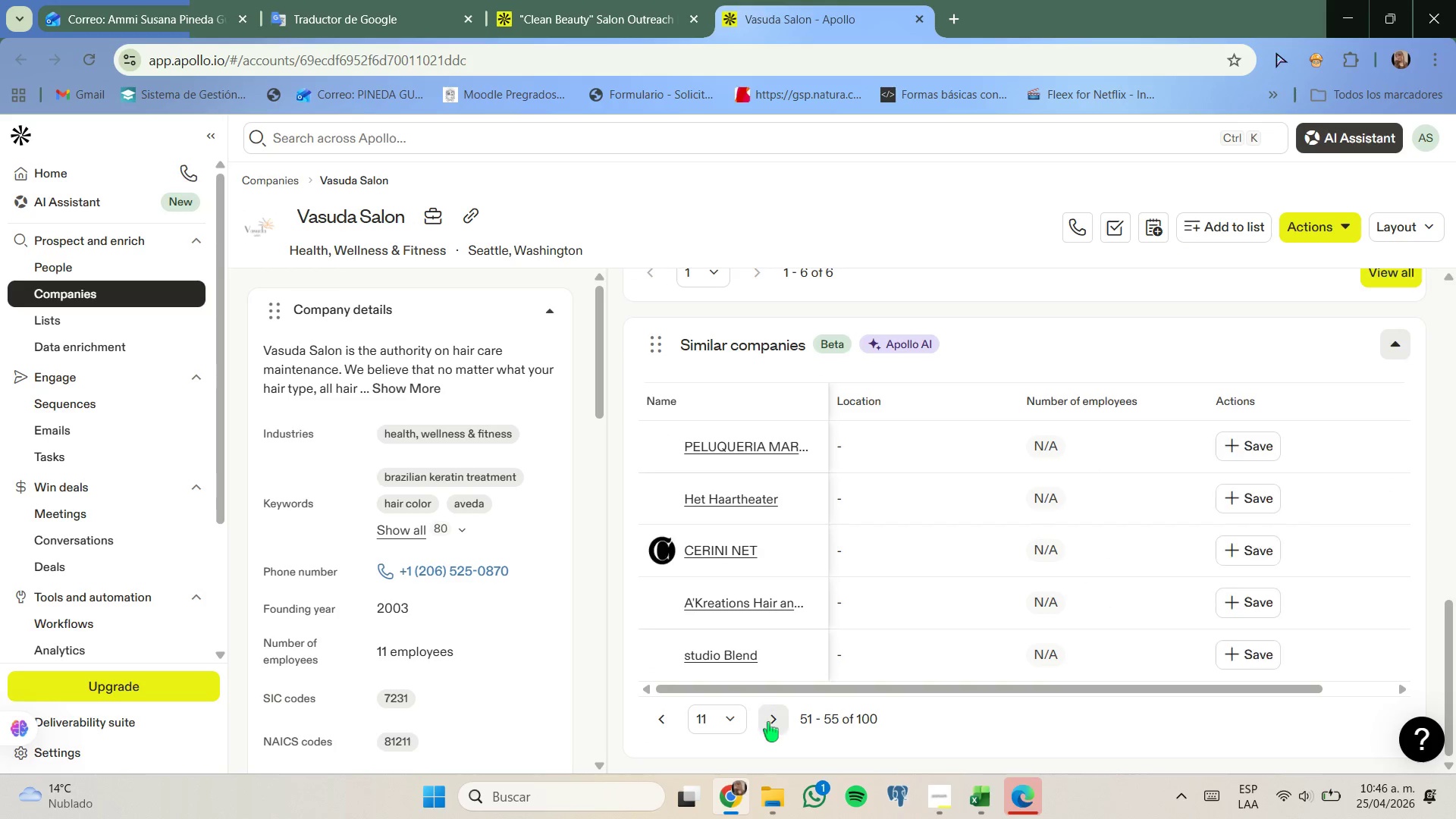 
left_click([768, 722])
 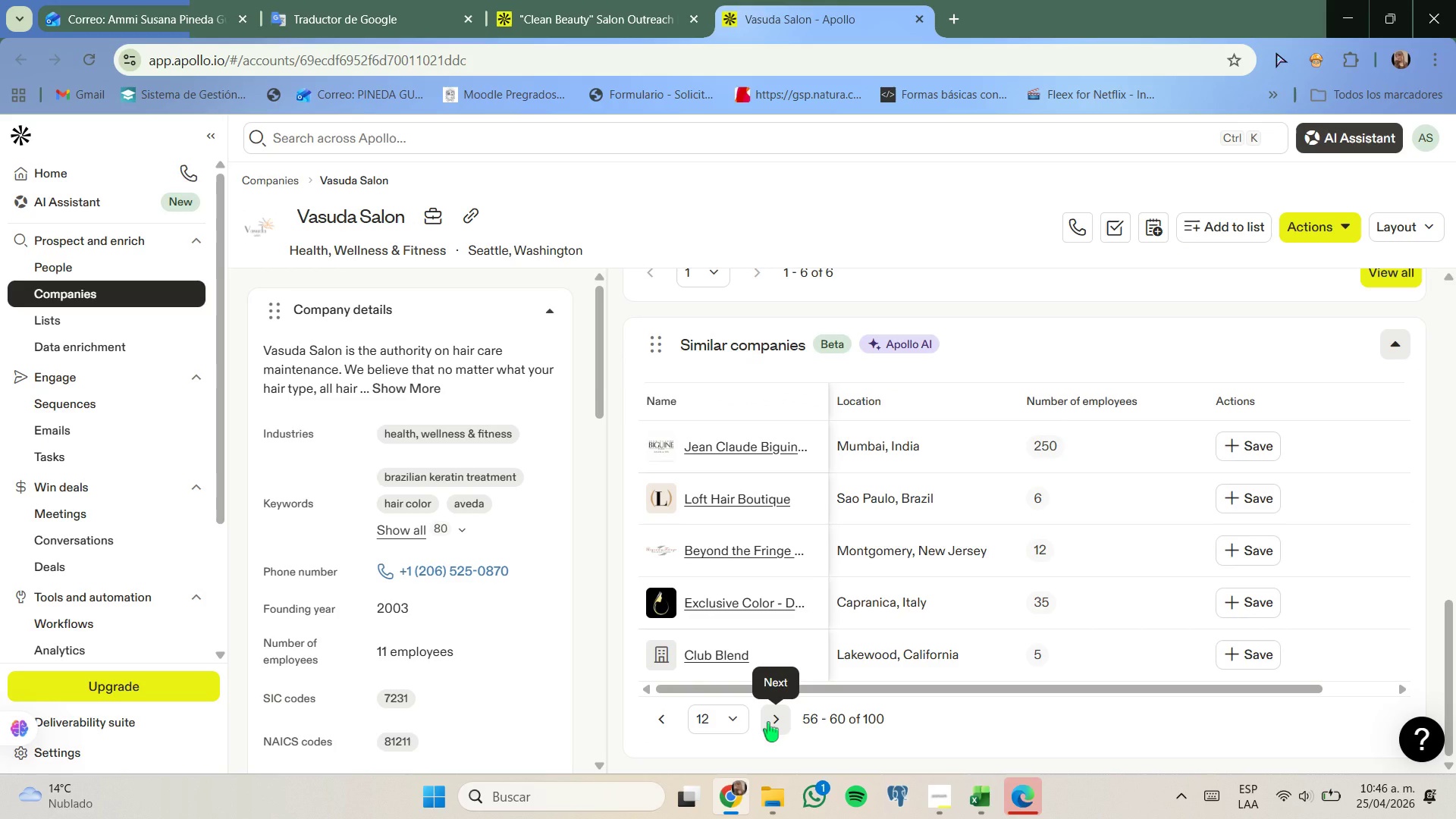 
left_click([768, 722])
 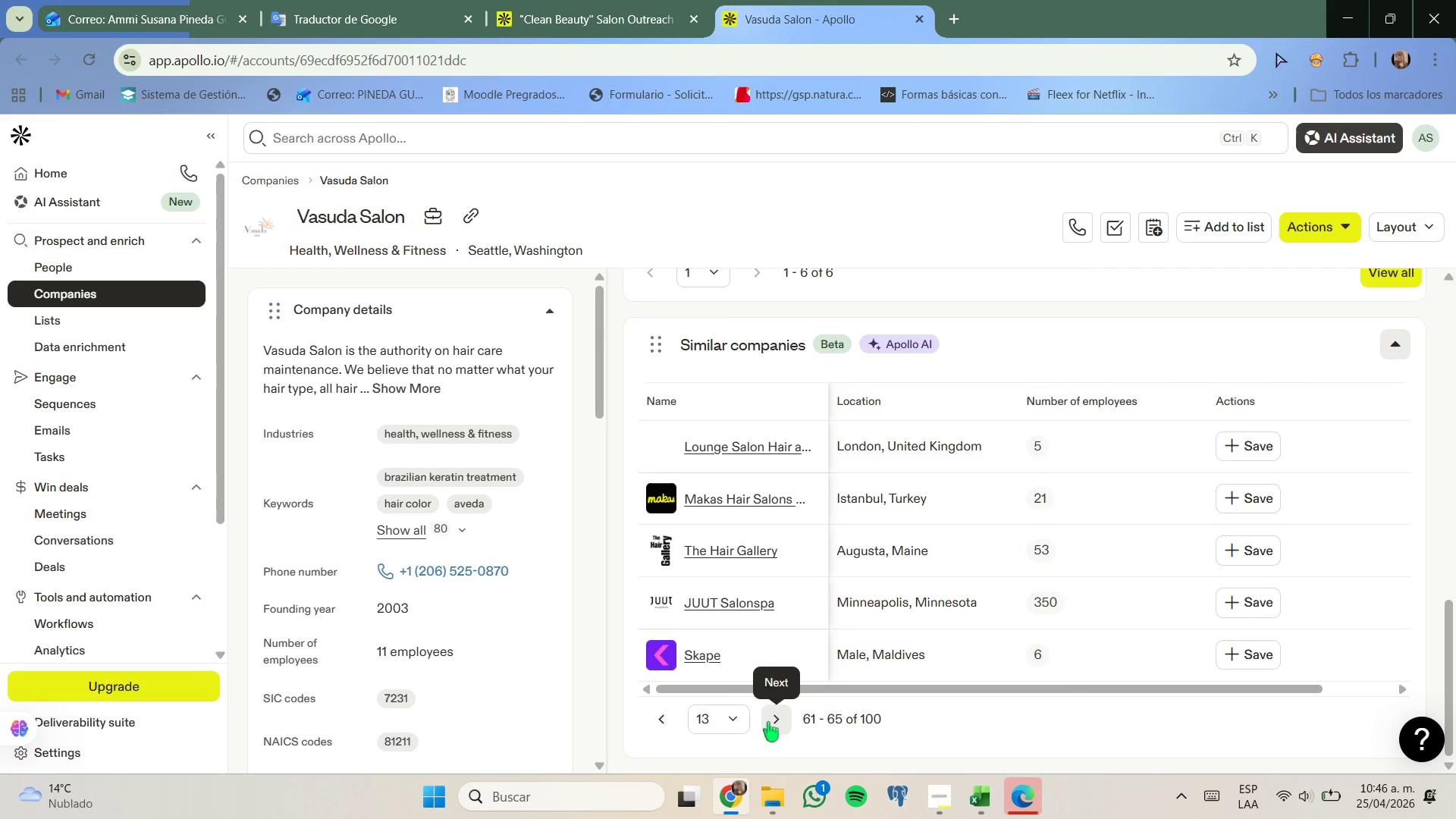 
left_click([768, 722])
 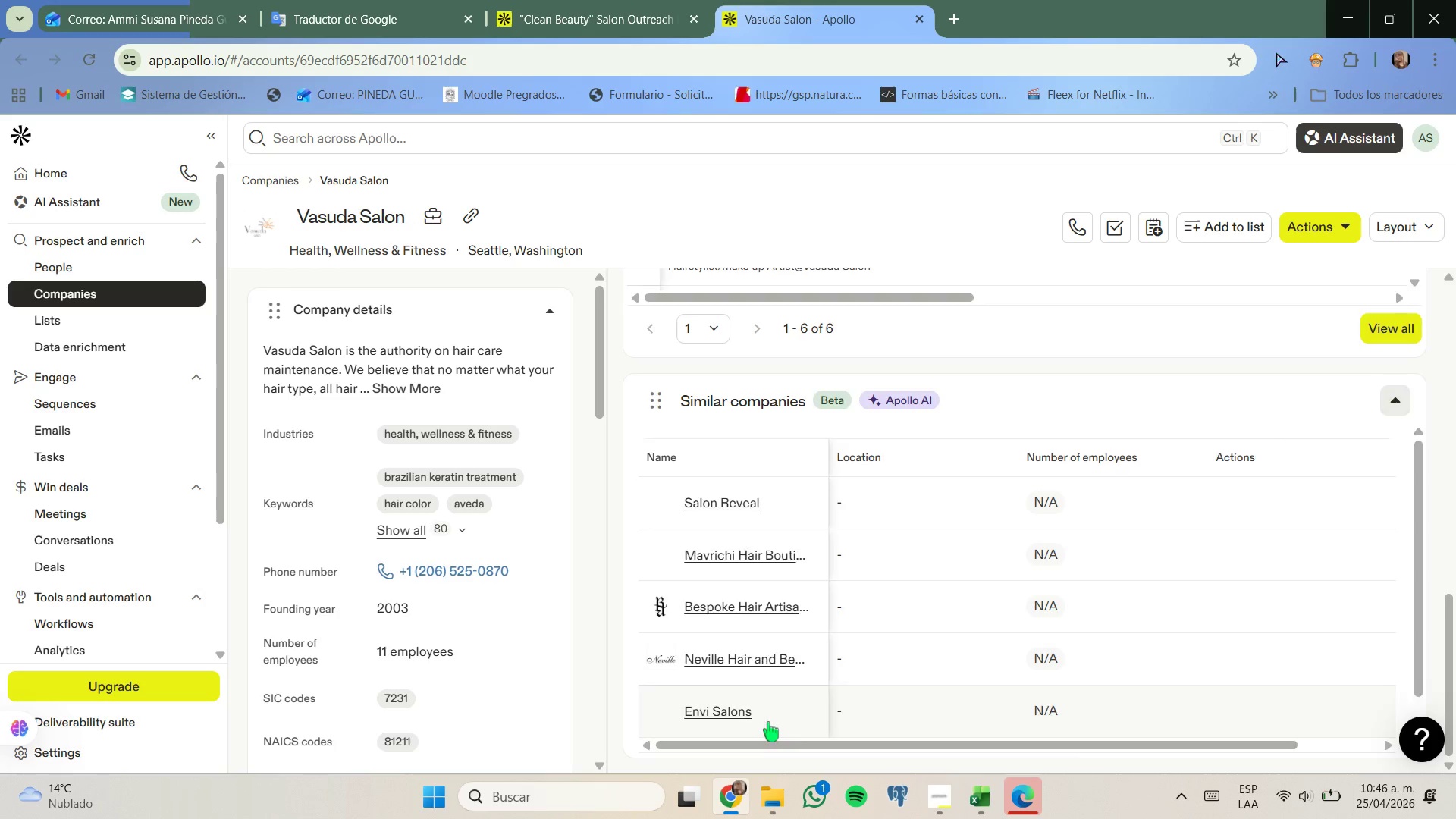 
left_click([768, 722])
 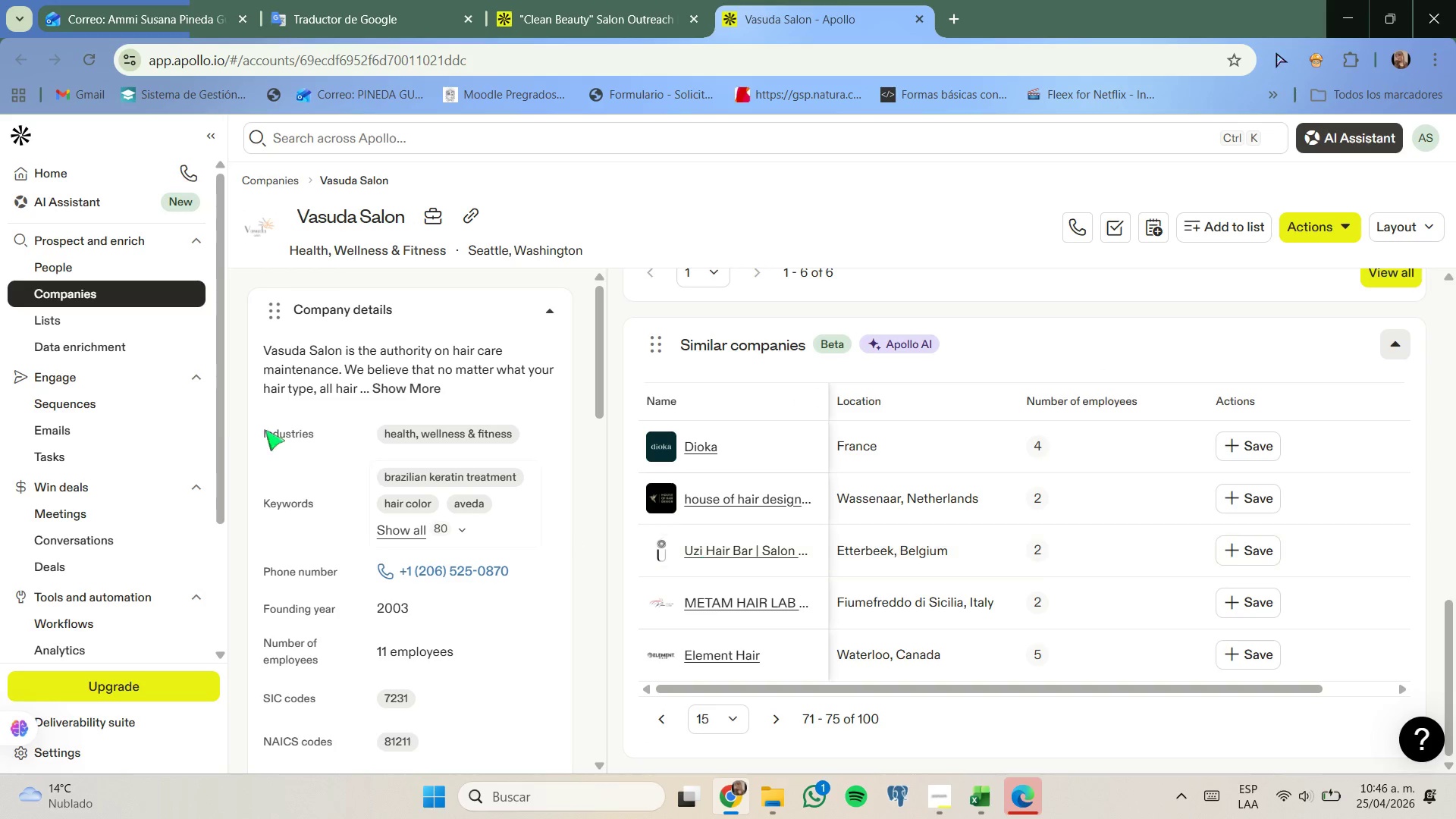 
left_click([98, 325])
 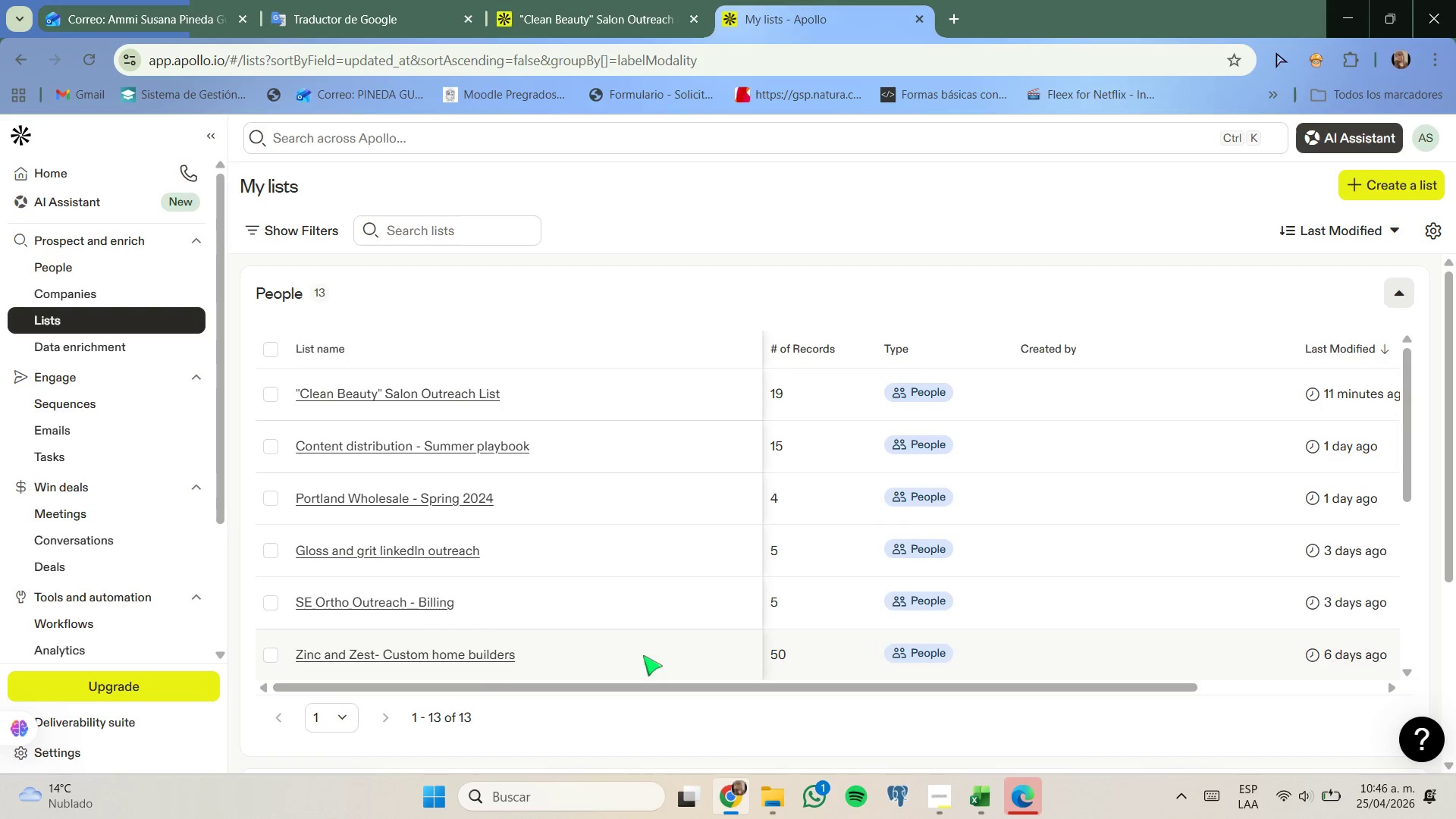 
left_click_drag(start_coordinate=[763, 686], to_coordinate=[838, 701])
 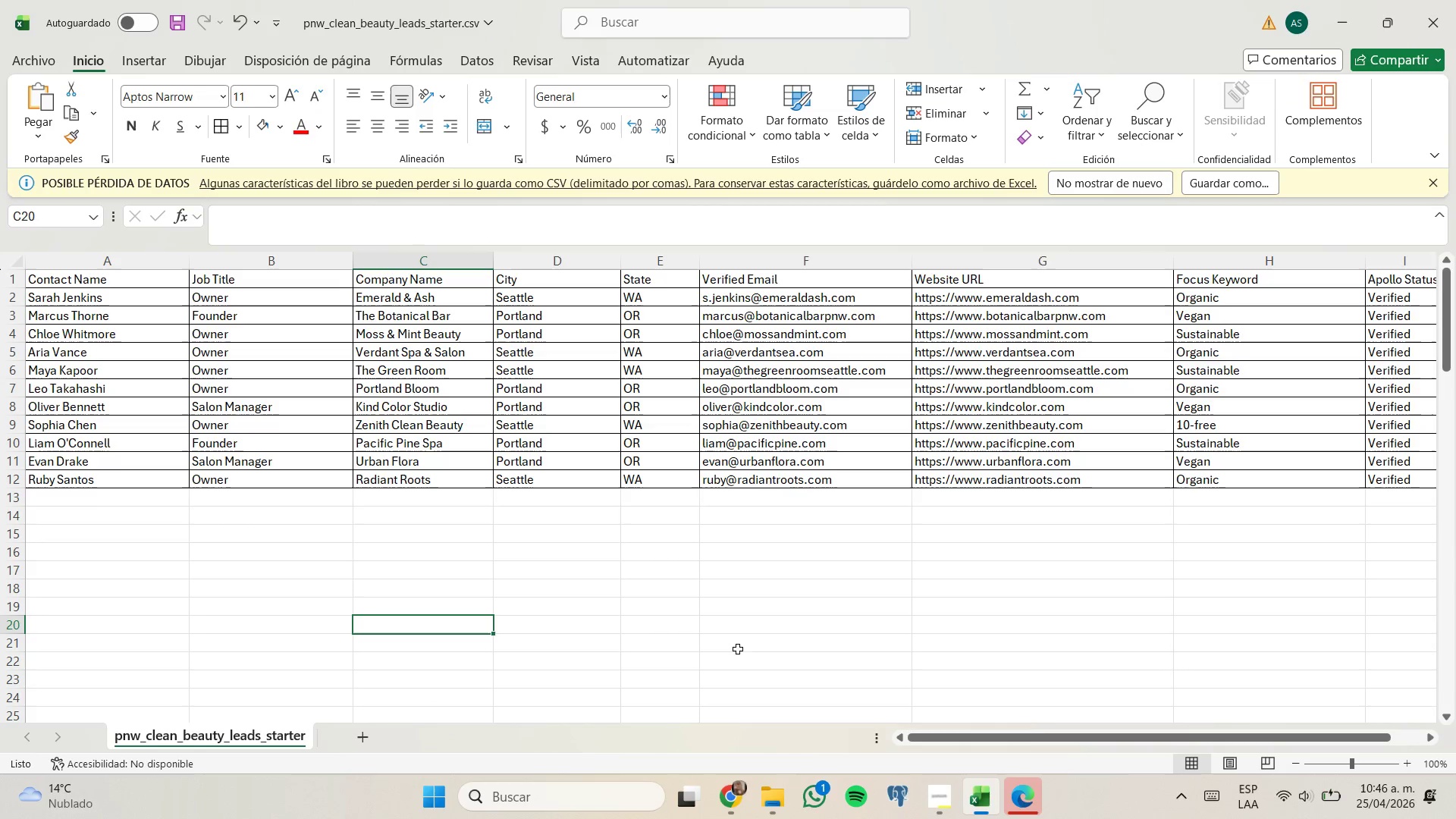 
left_click([708, 626])
 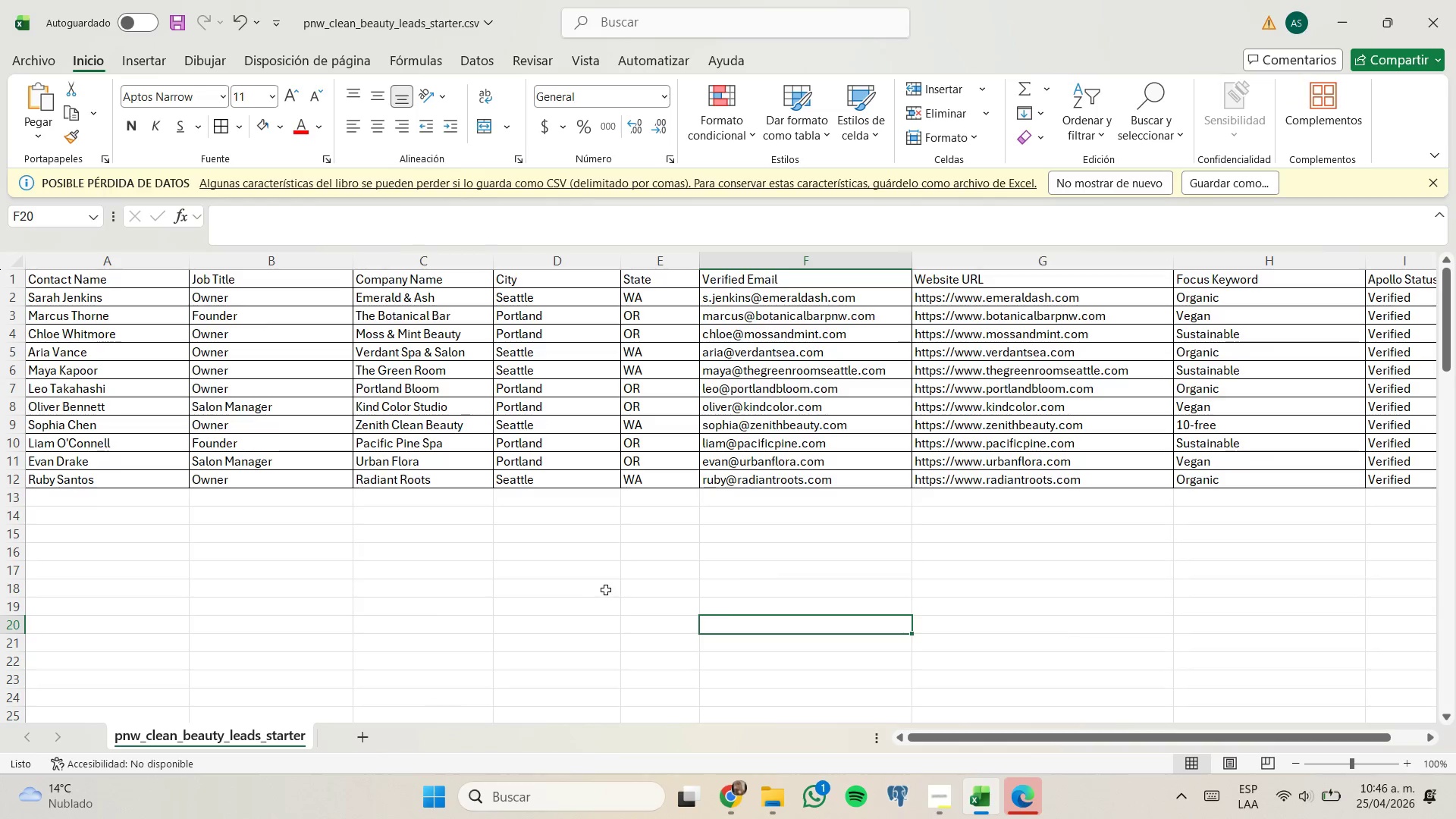 
scroll: coordinate [601, 615], scroll_direction: up, amount: 5.0
 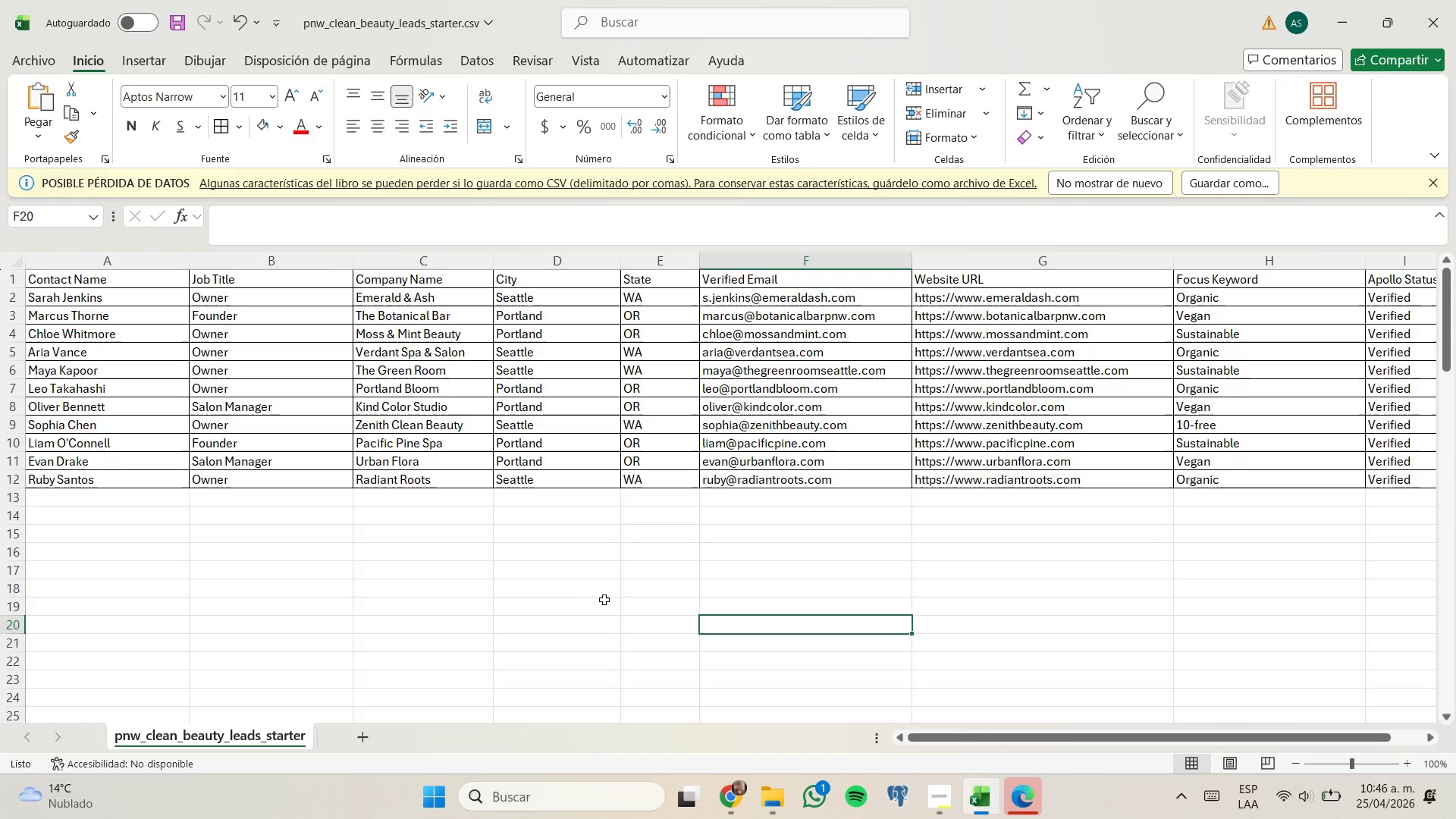 
left_click([605, 596])
 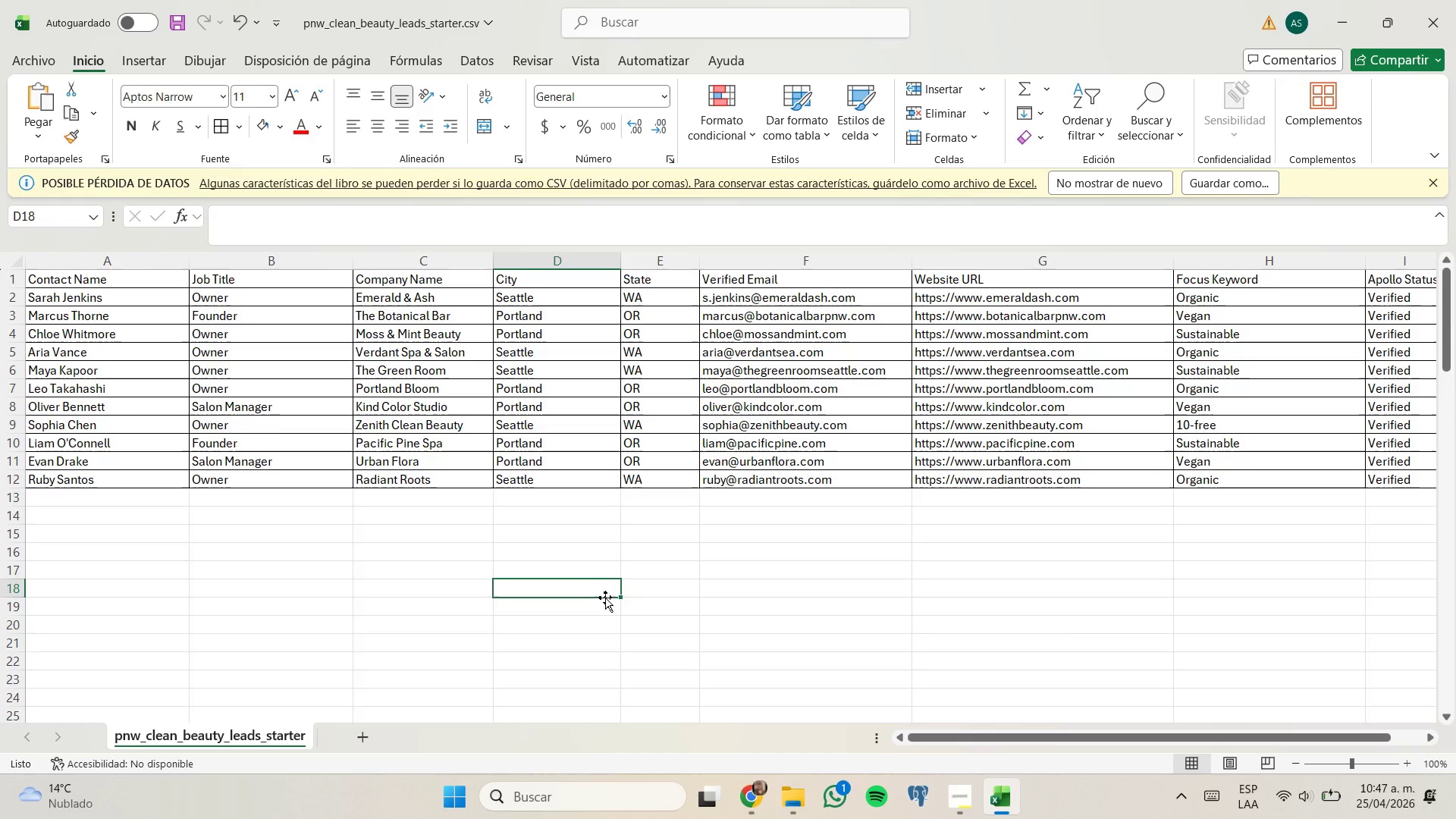 
left_click([747, 581])
 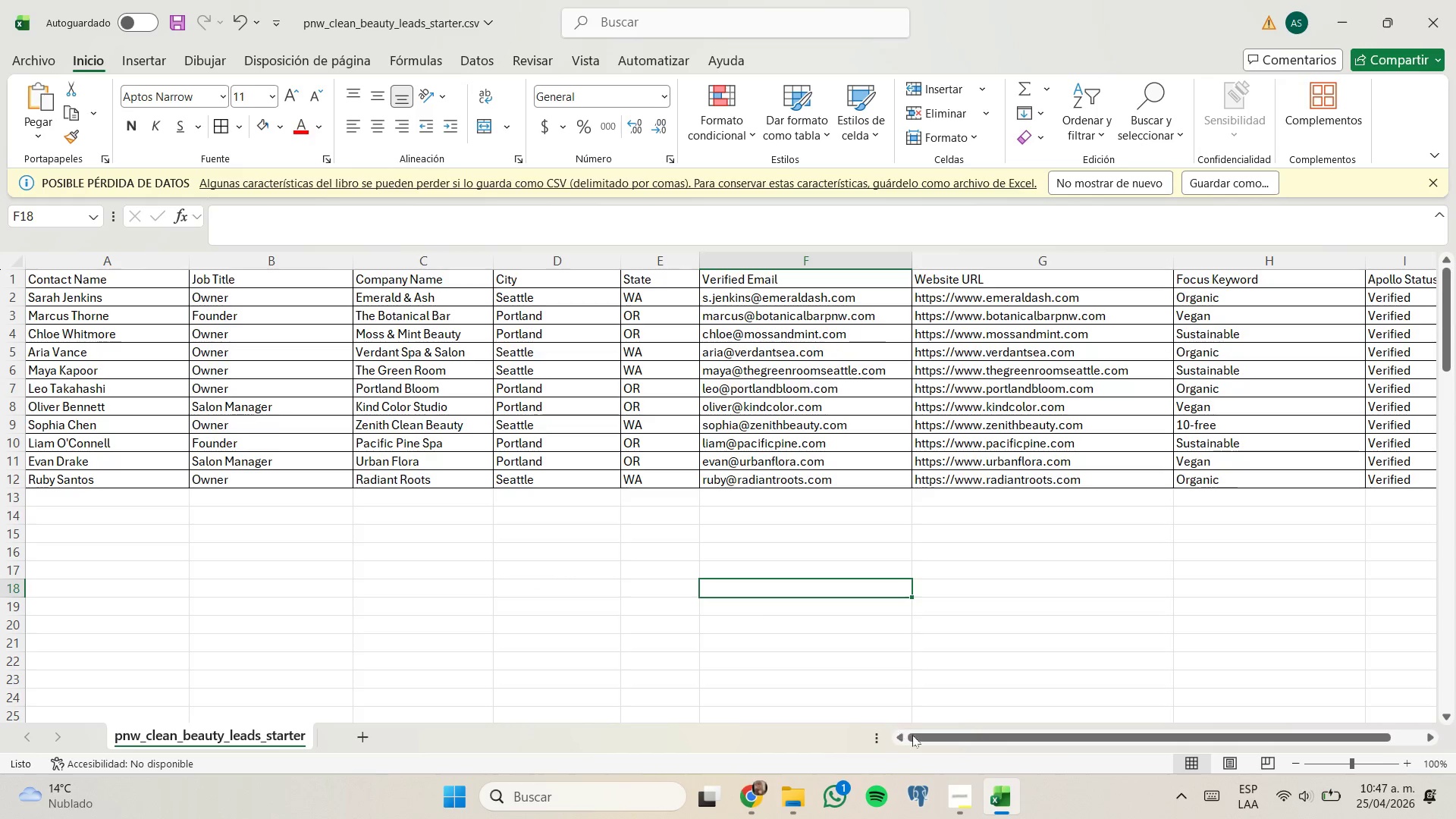 
left_click_drag(start_coordinate=[938, 736], to_coordinate=[934, 721])
 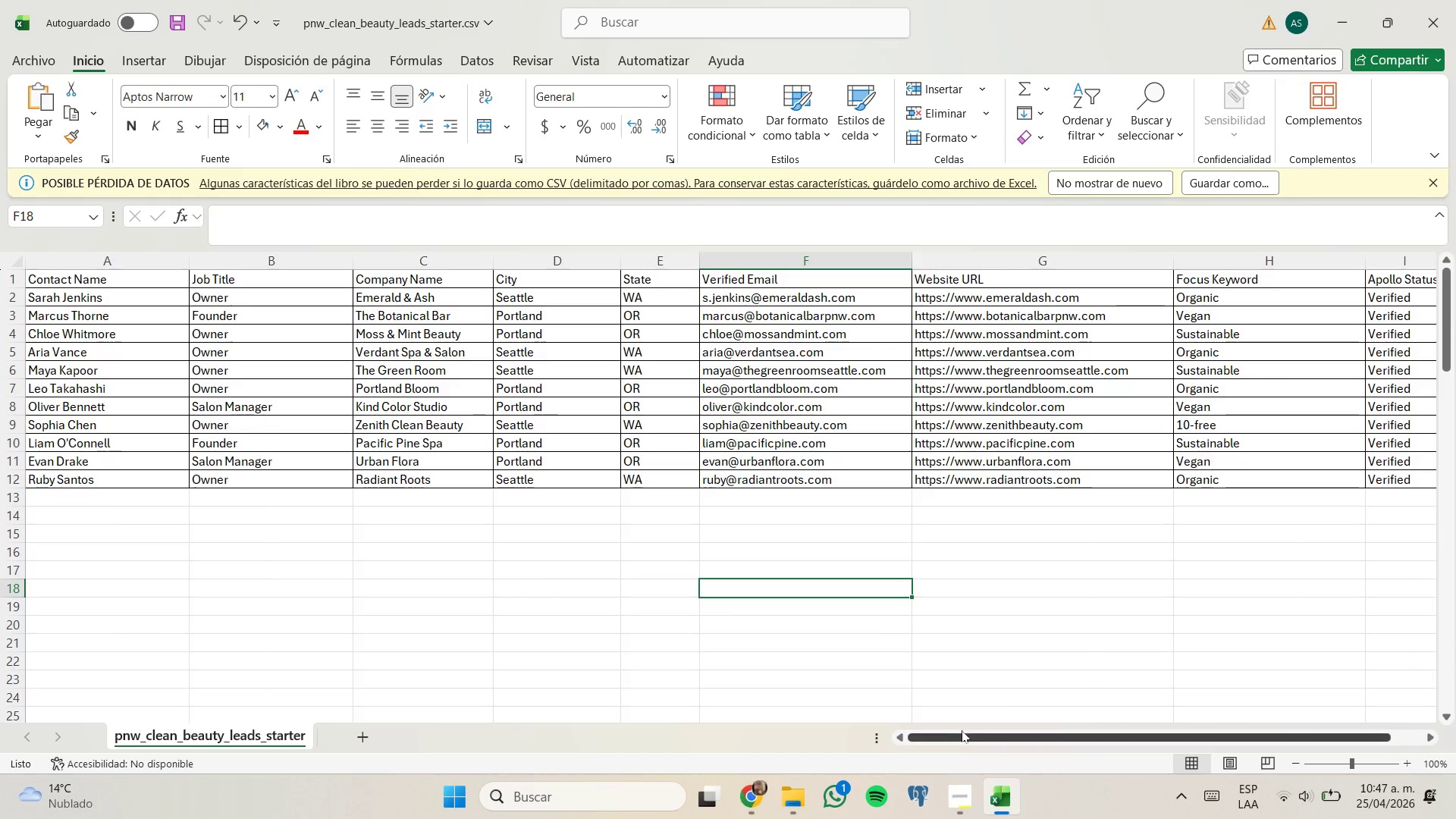 
left_click_drag(start_coordinate=[962, 730], to_coordinate=[886, 717])
 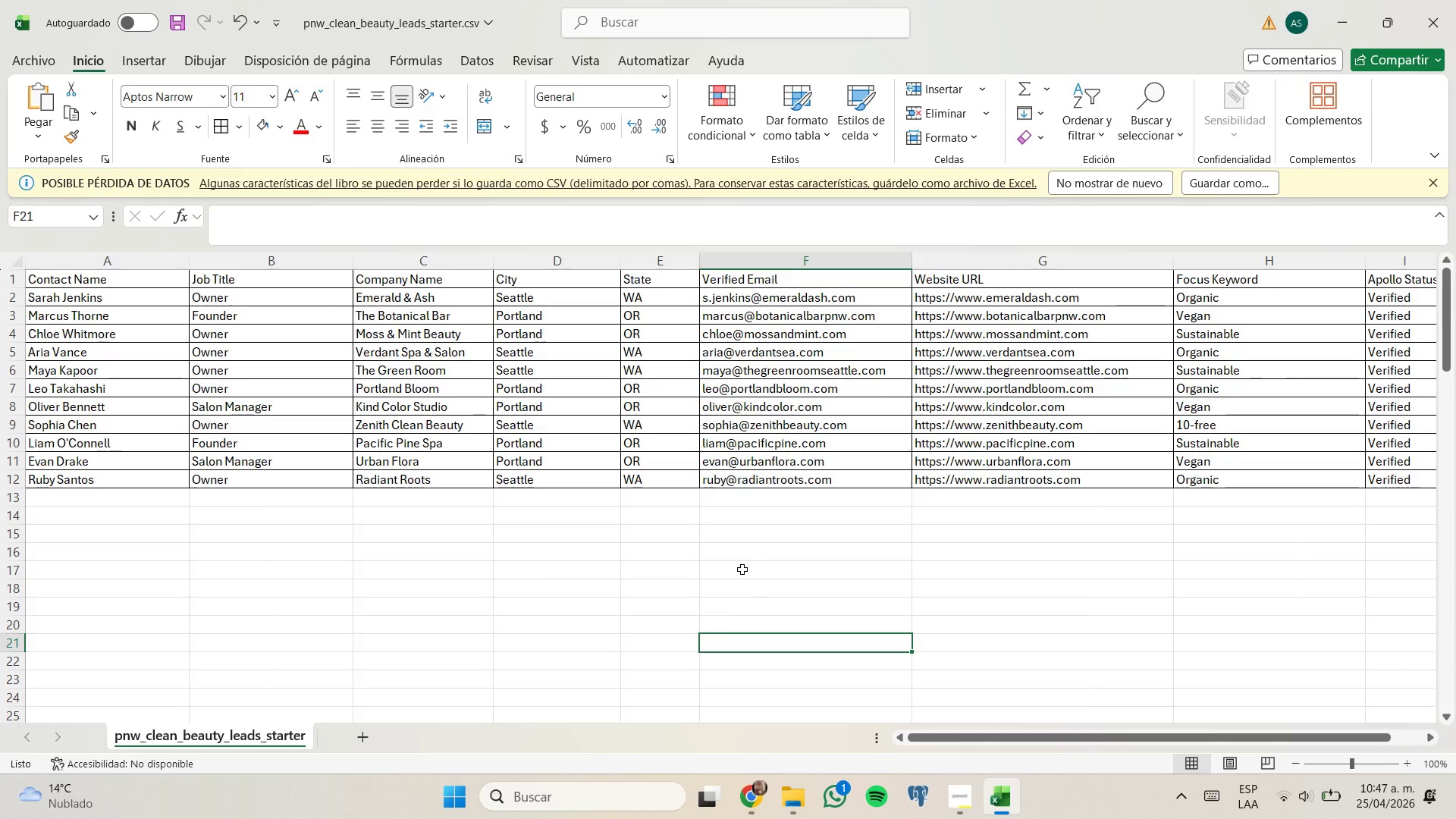 
left_click([736, 577])
 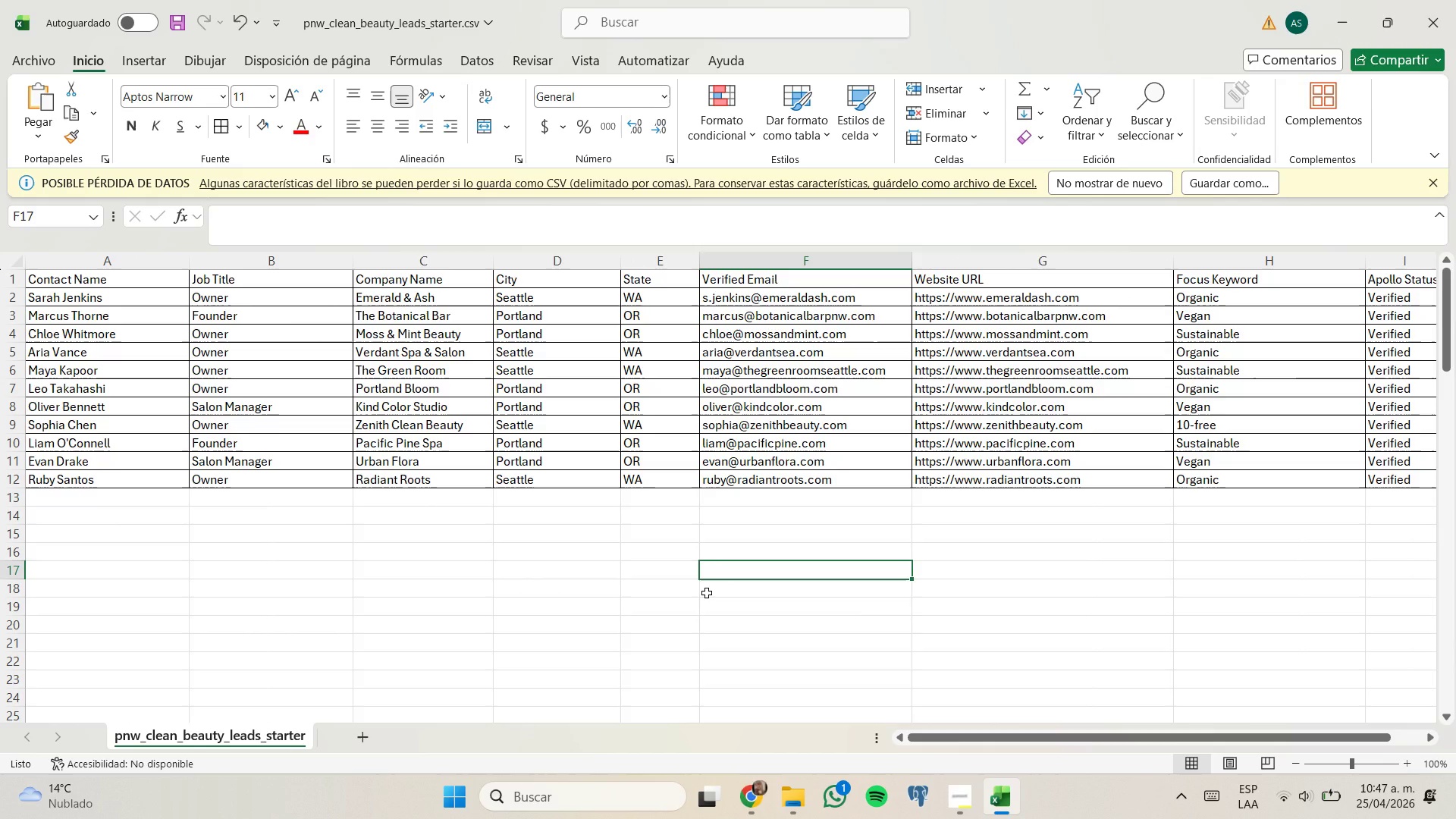 
key(Control+Z)
 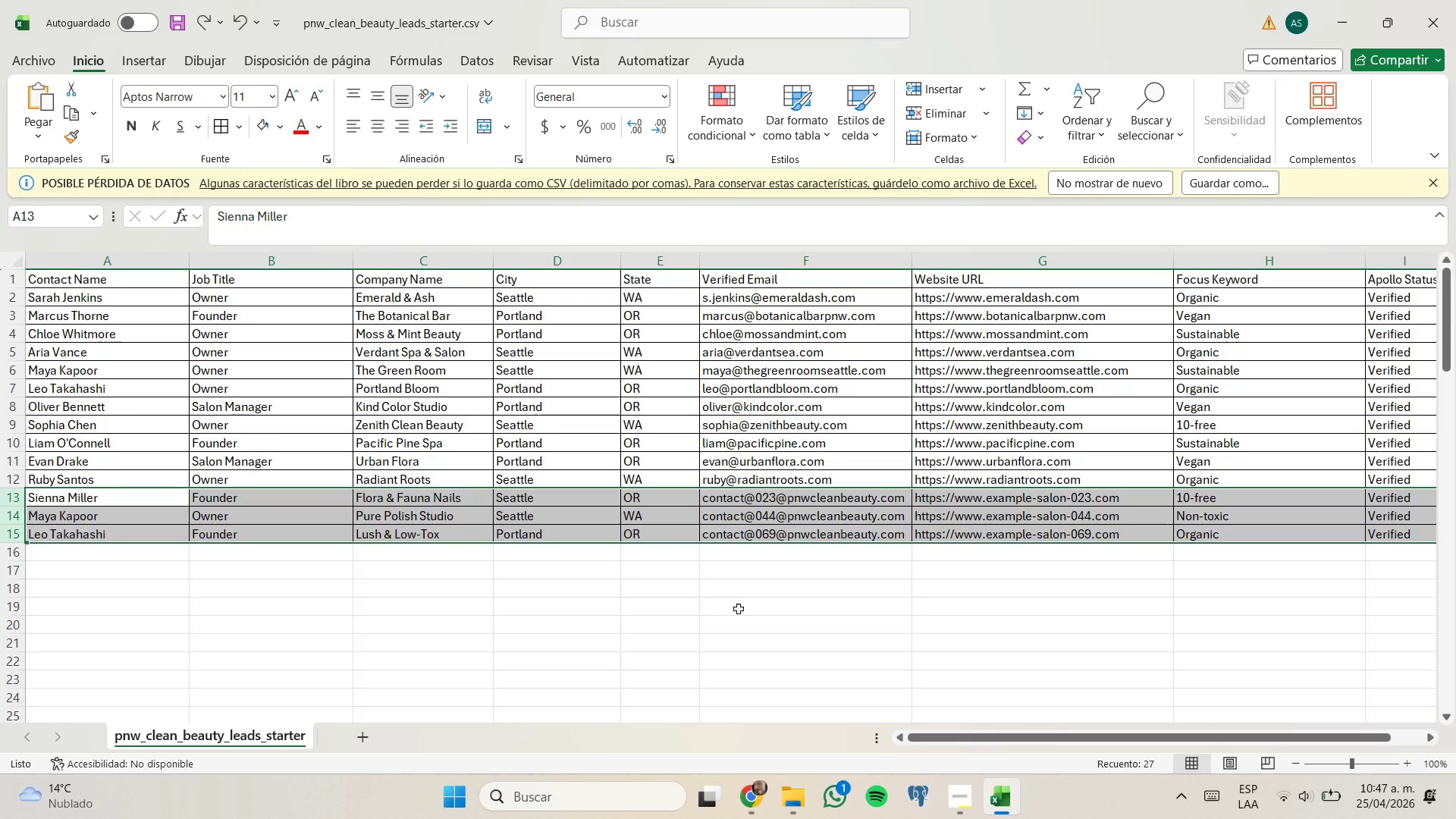 
left_click([742, 609])
 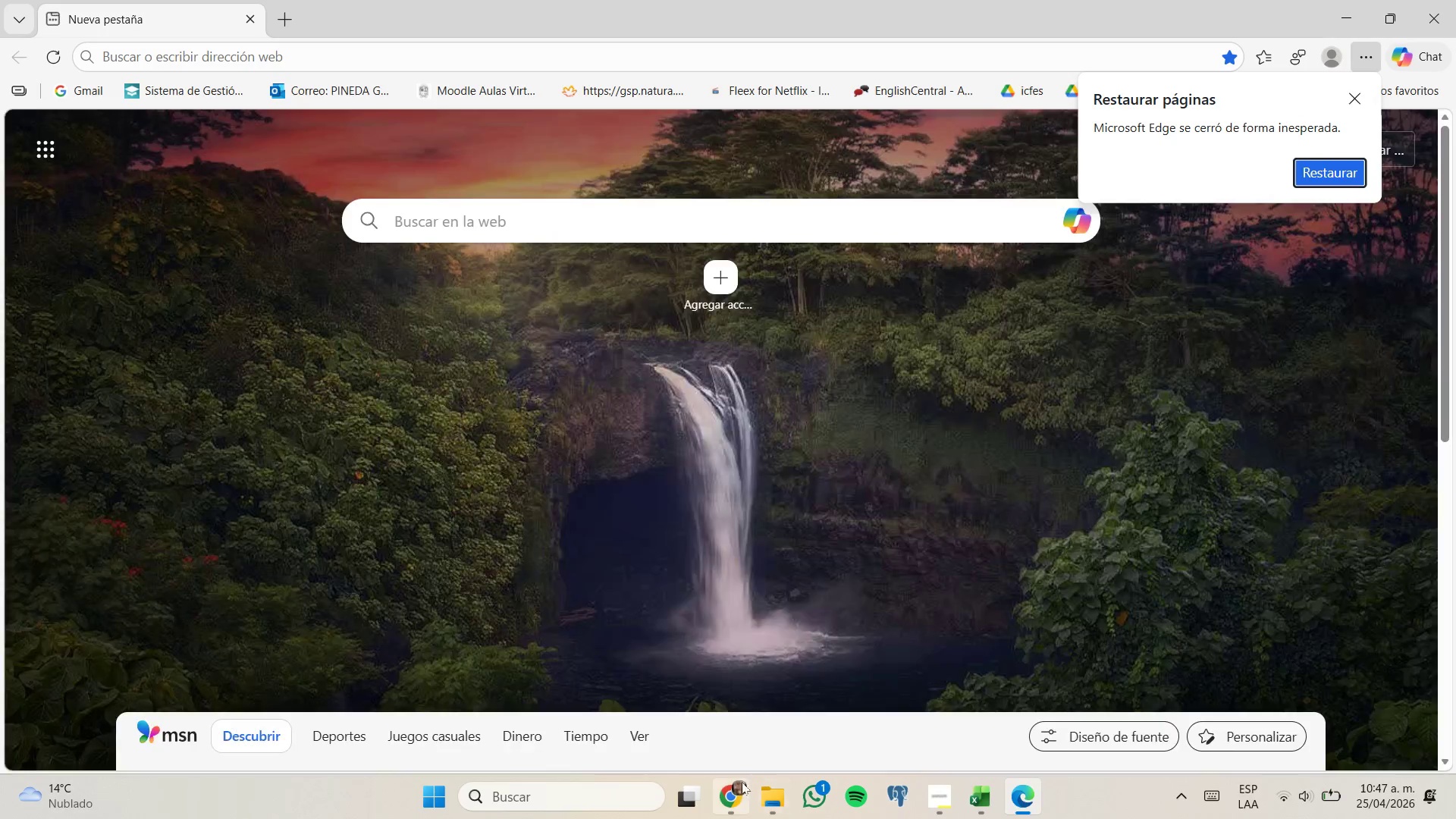 
left_click([739, 727])
 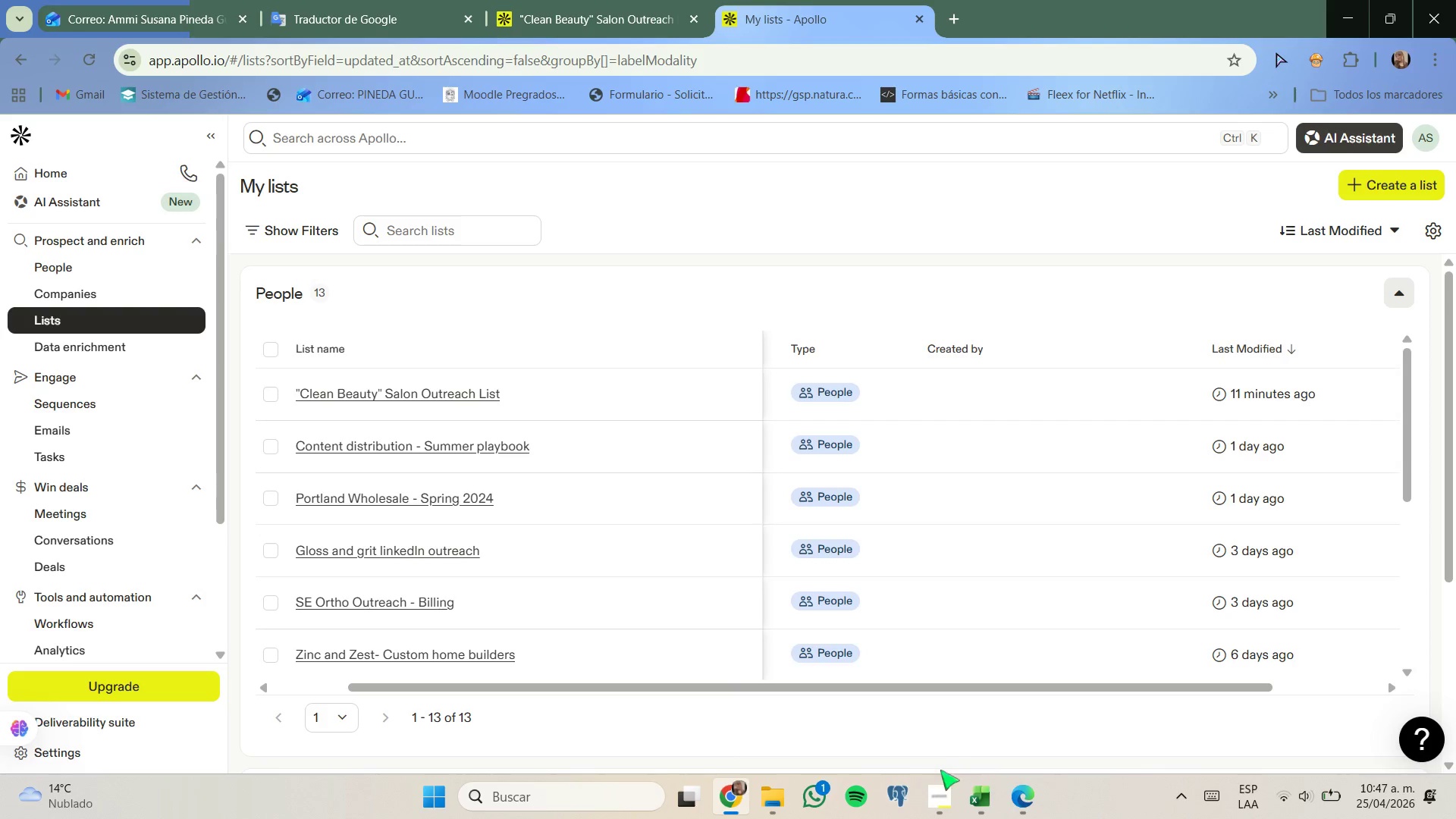 
left_click([974, 789])
 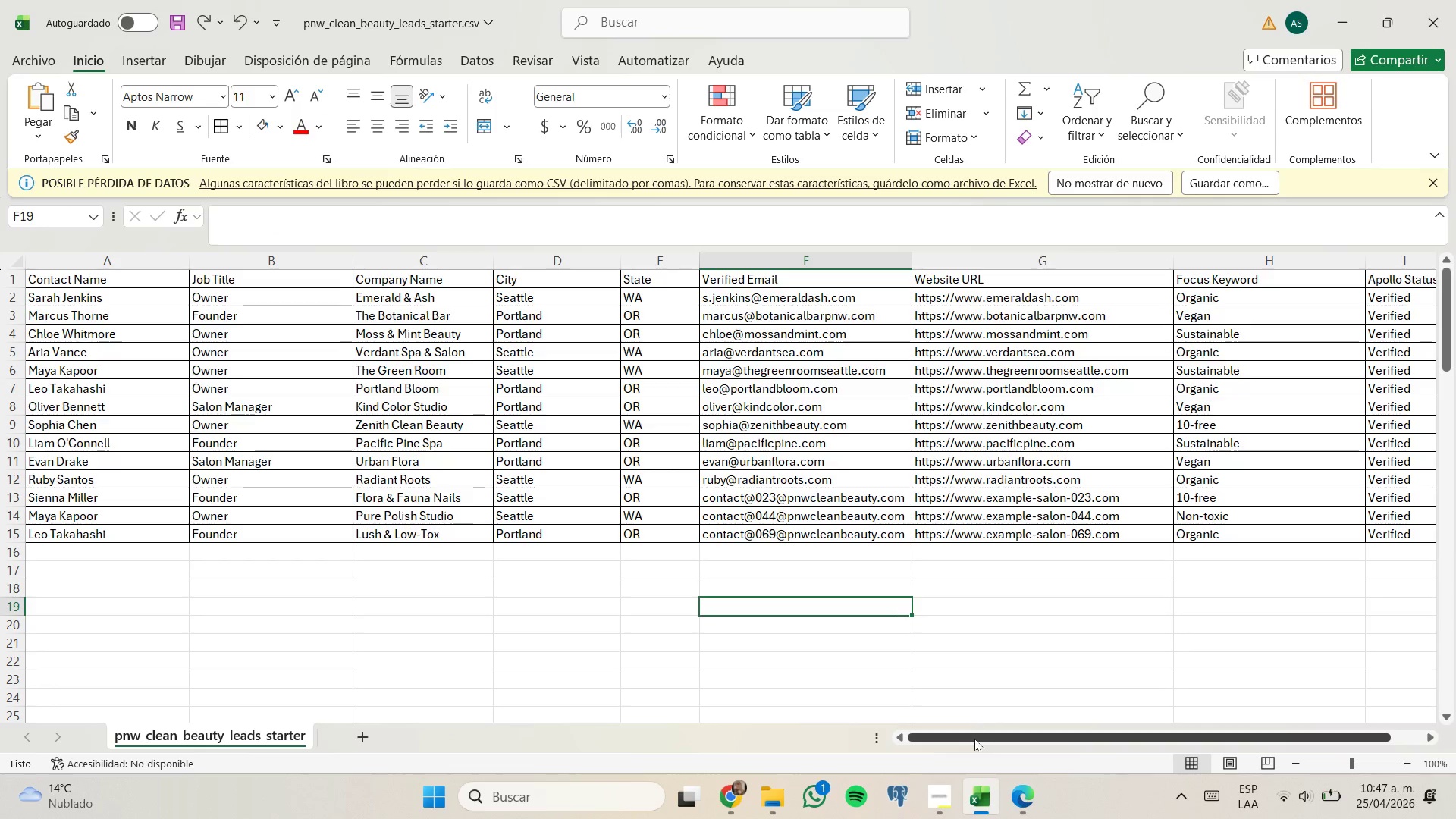 
left_click_drag(start_coordinate=[976, 739], to_coordinate=[1028, 741])
 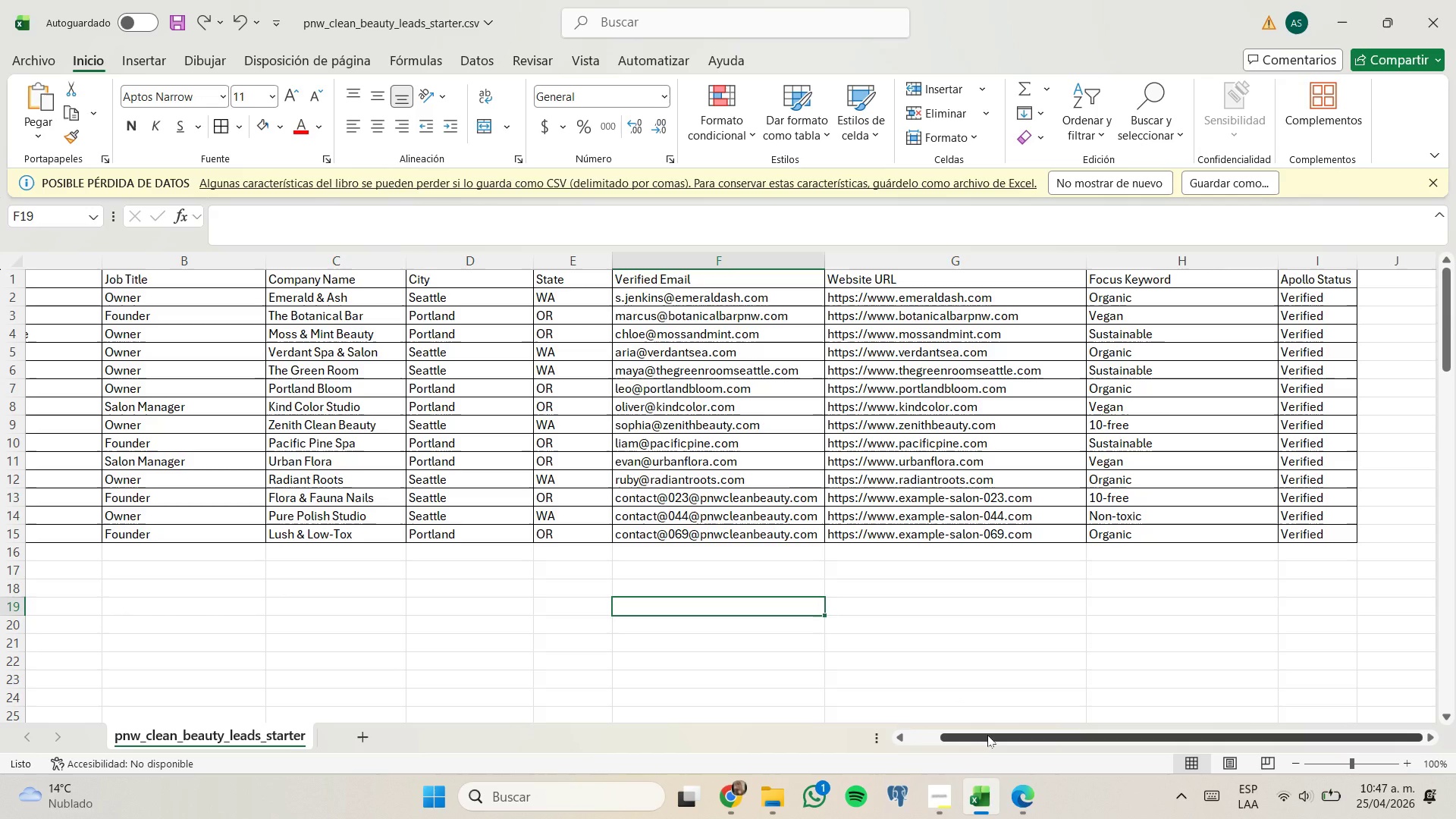 
left_click_drag(start_coordinate=[987, 735], to_coordinate=[915, 733])
 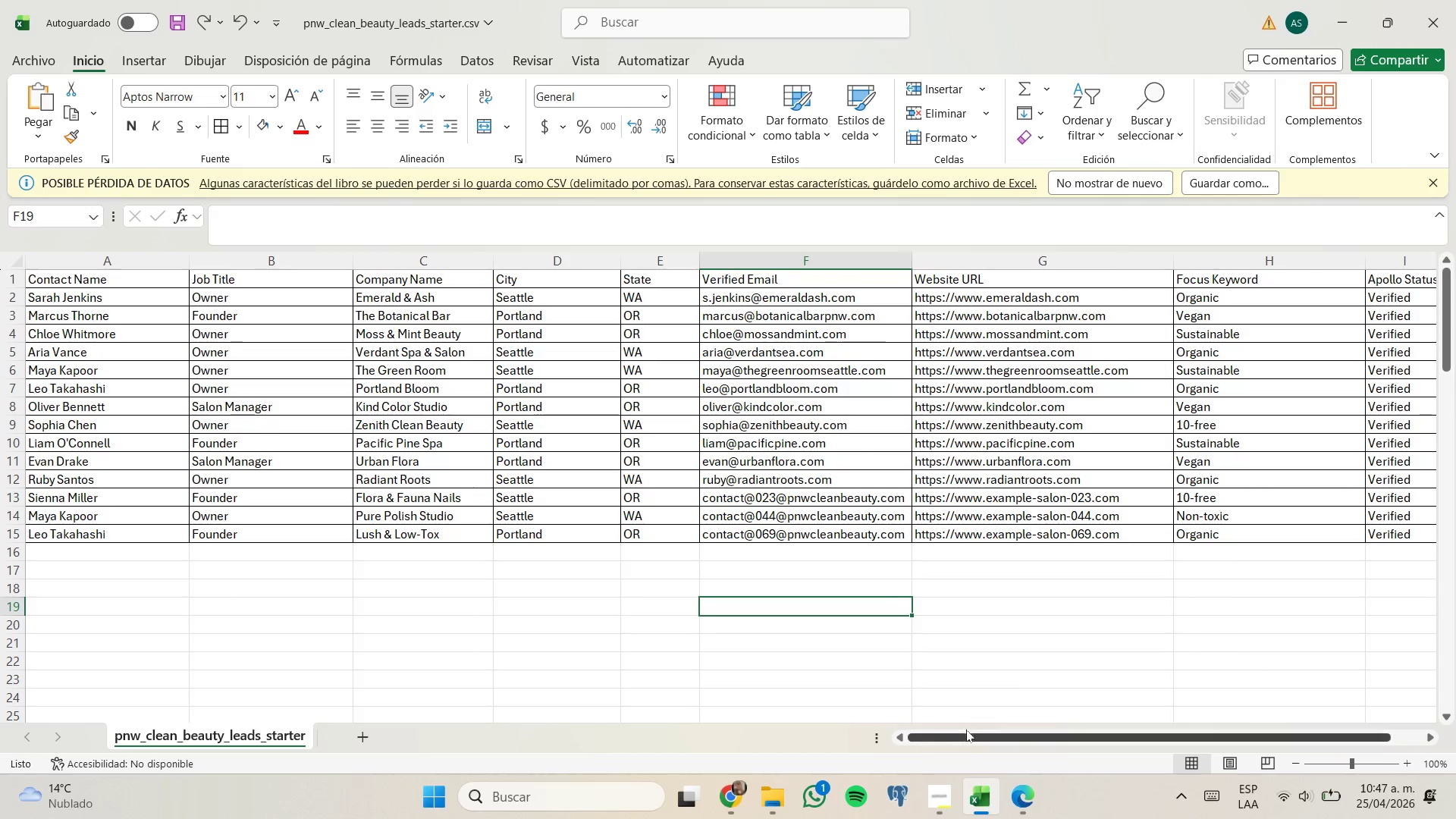 
left_click_drag(start_coordinate=[927, 735], to_coordinate=[965, 744])
 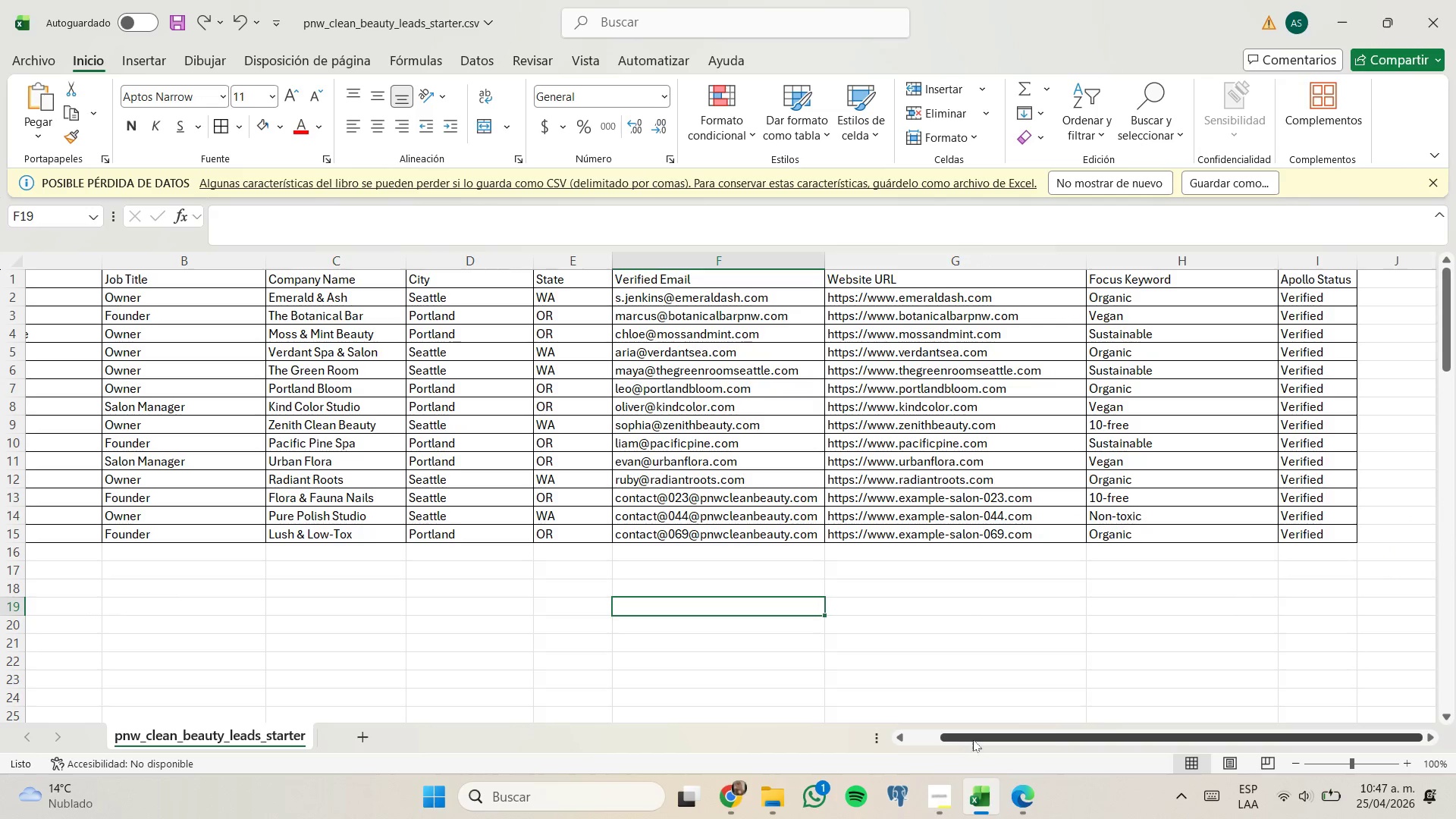 
left_click_drag(start_coordinate=[973, 739], to_coordinate=[927, 734])
 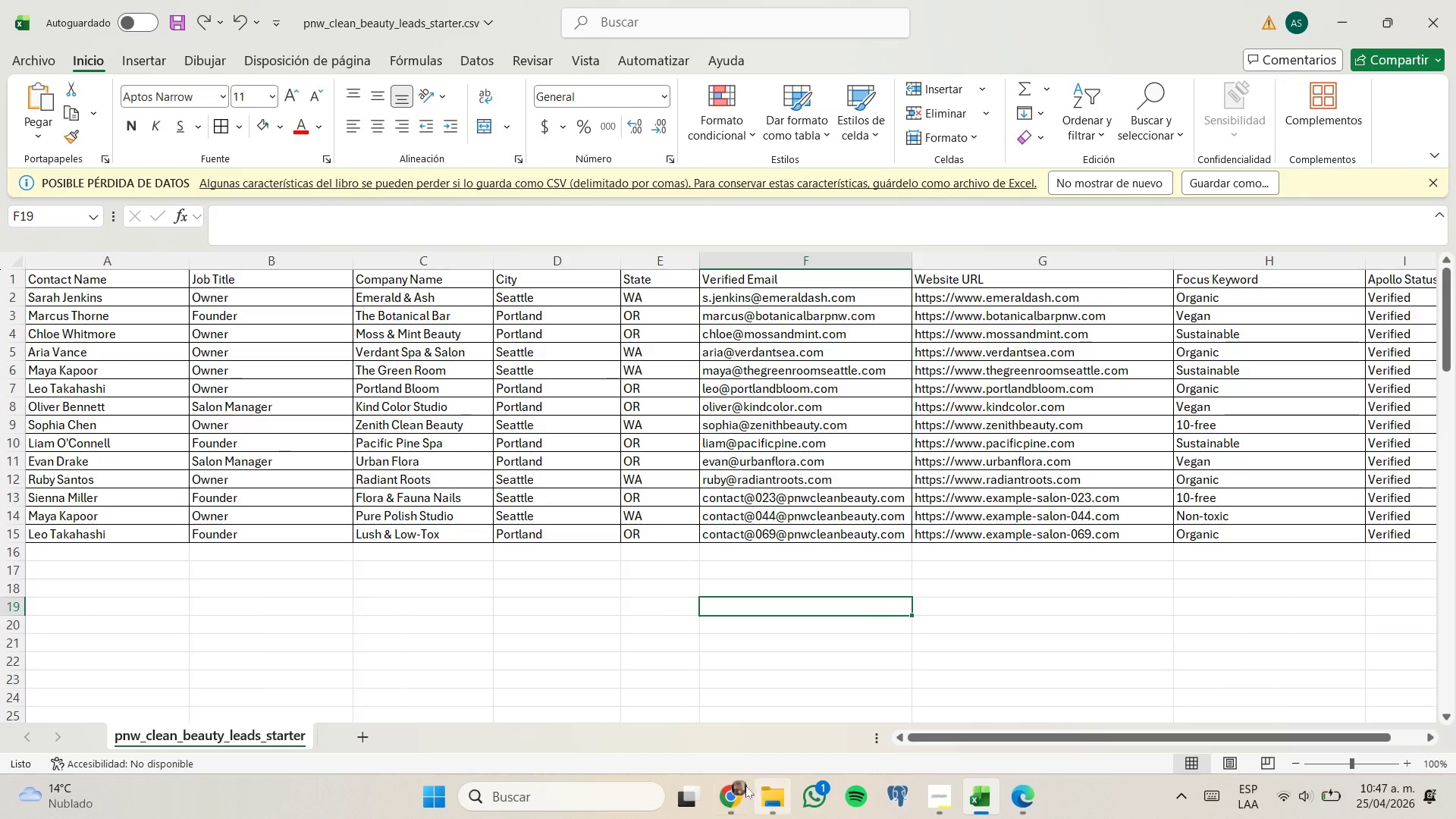 
left_click([733, 790])
 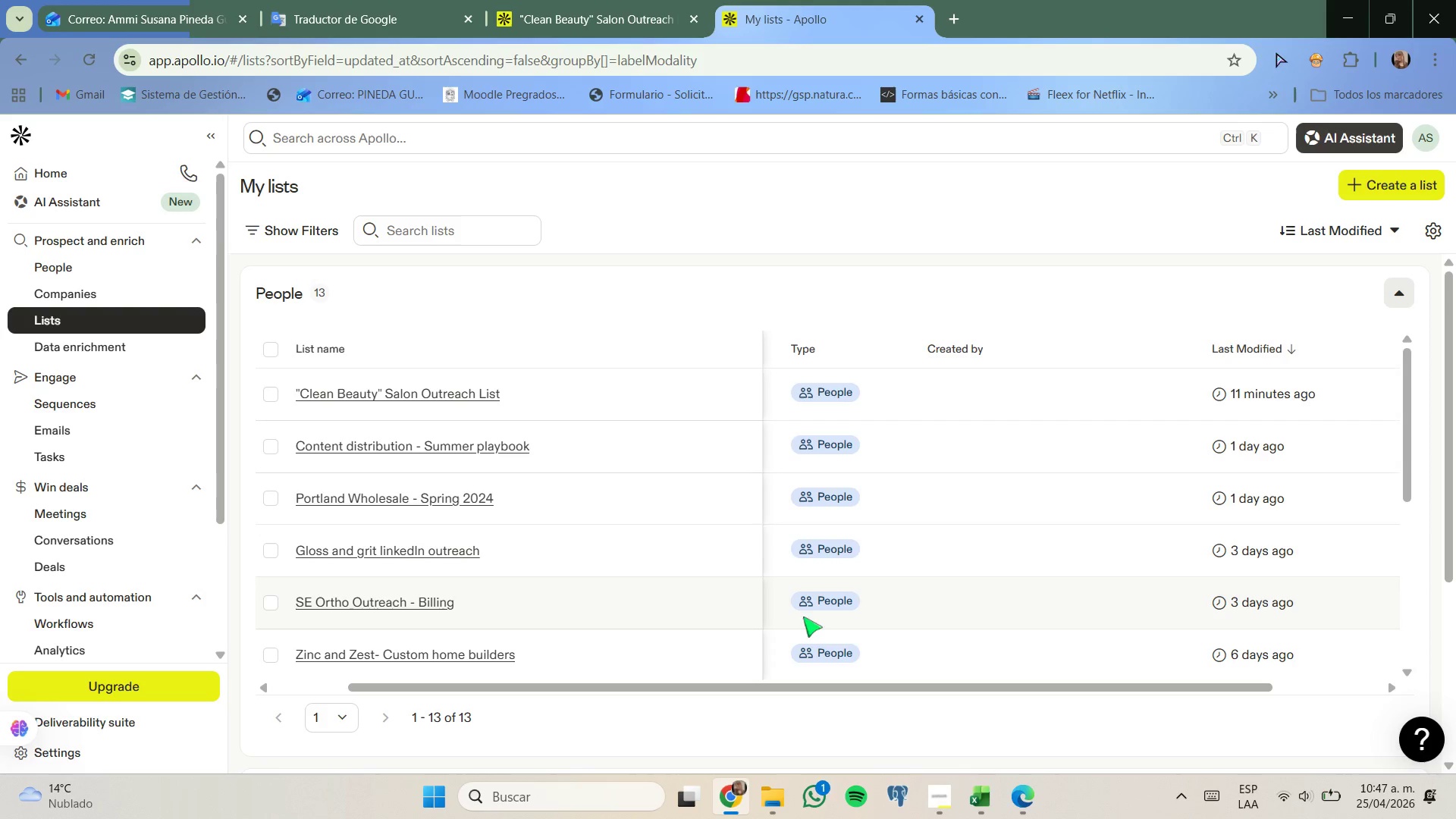 
scroll: coordinate [812, 609], scroll_direction: down, amount: 1.0
 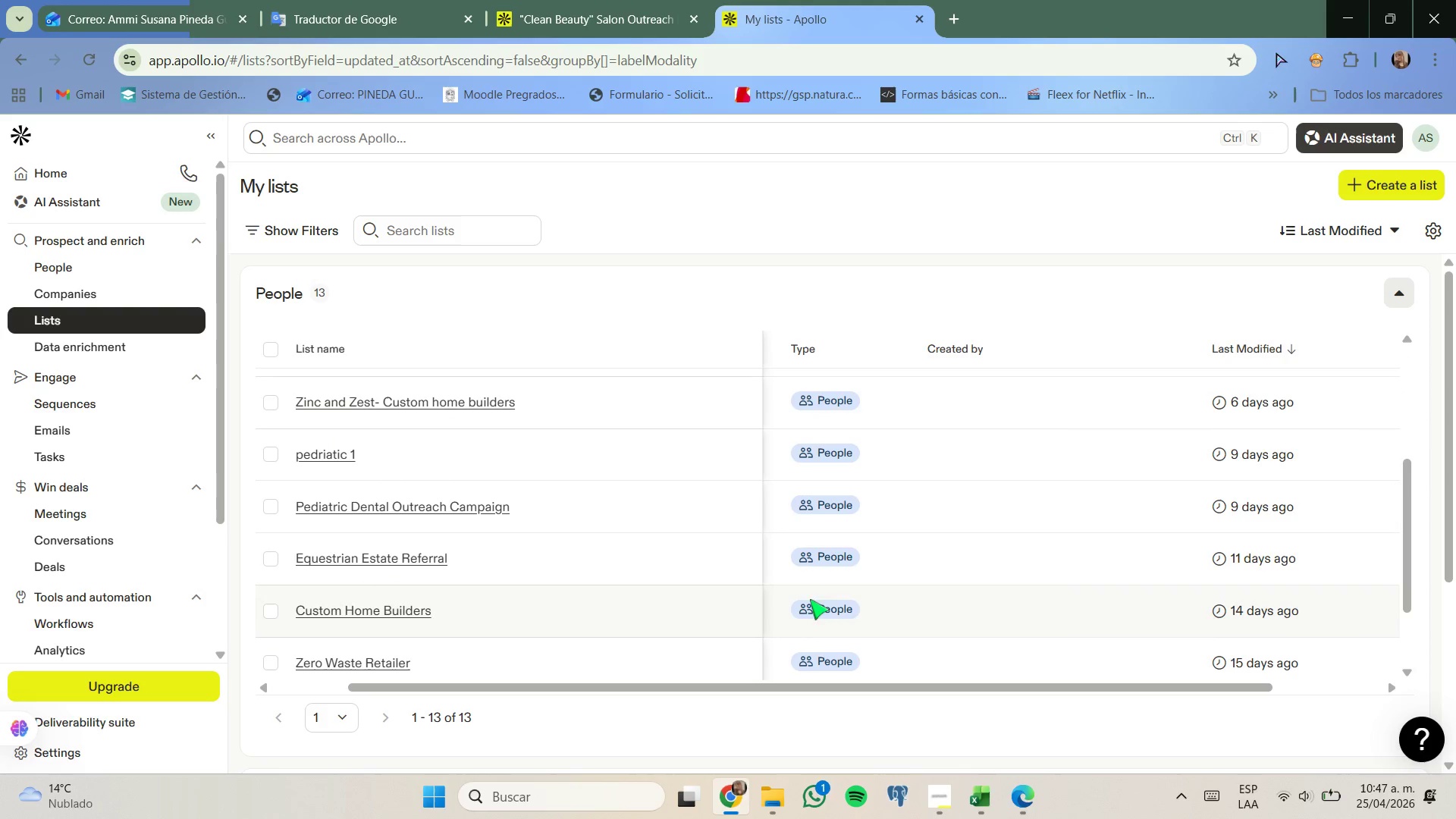 
scroll: coordinate [657, 583], scroll_direction: none, amount: 0.0
 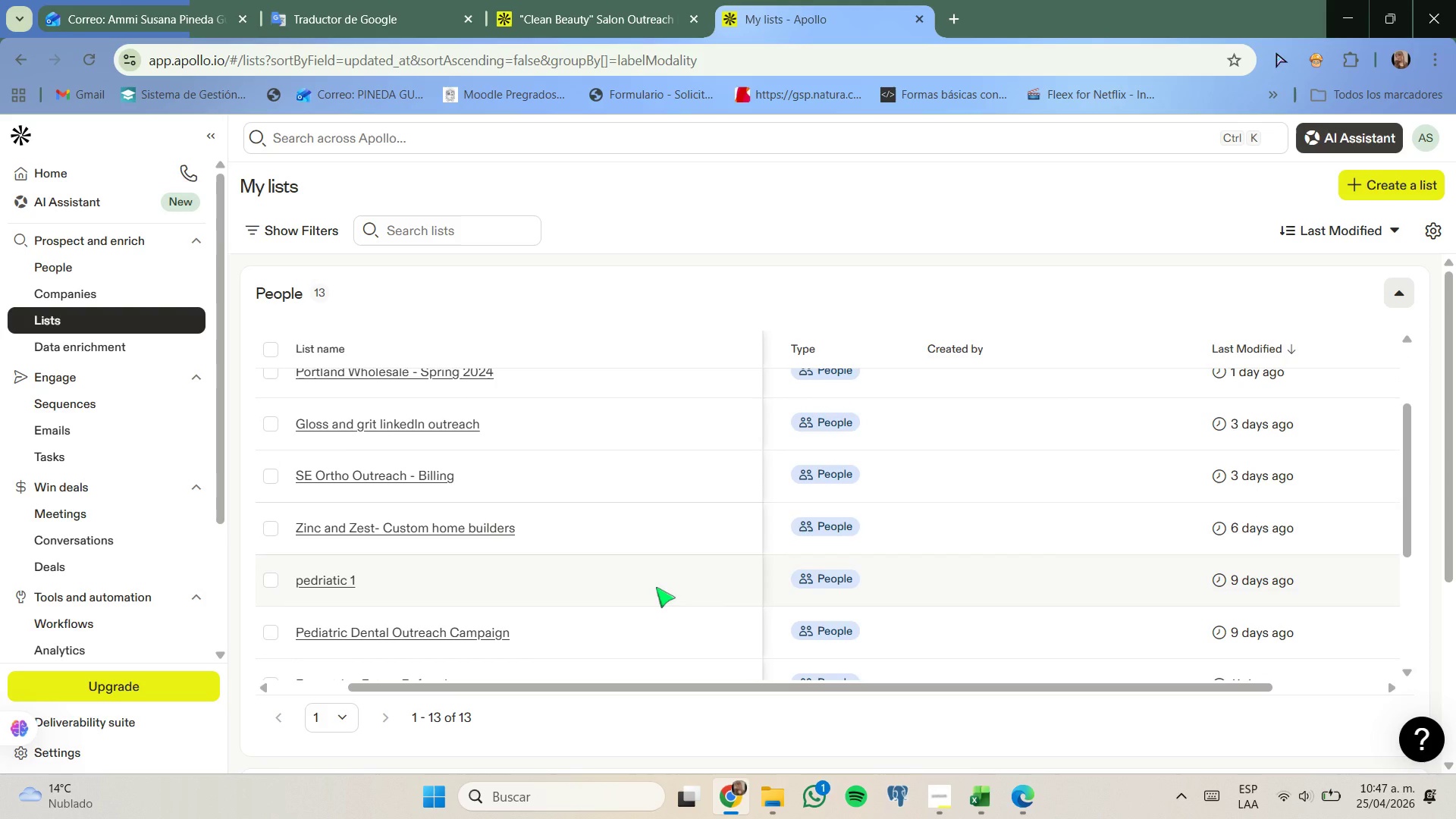 
scroll: coordinate [657, 587], scroll_direction: up, amount: 2.0
 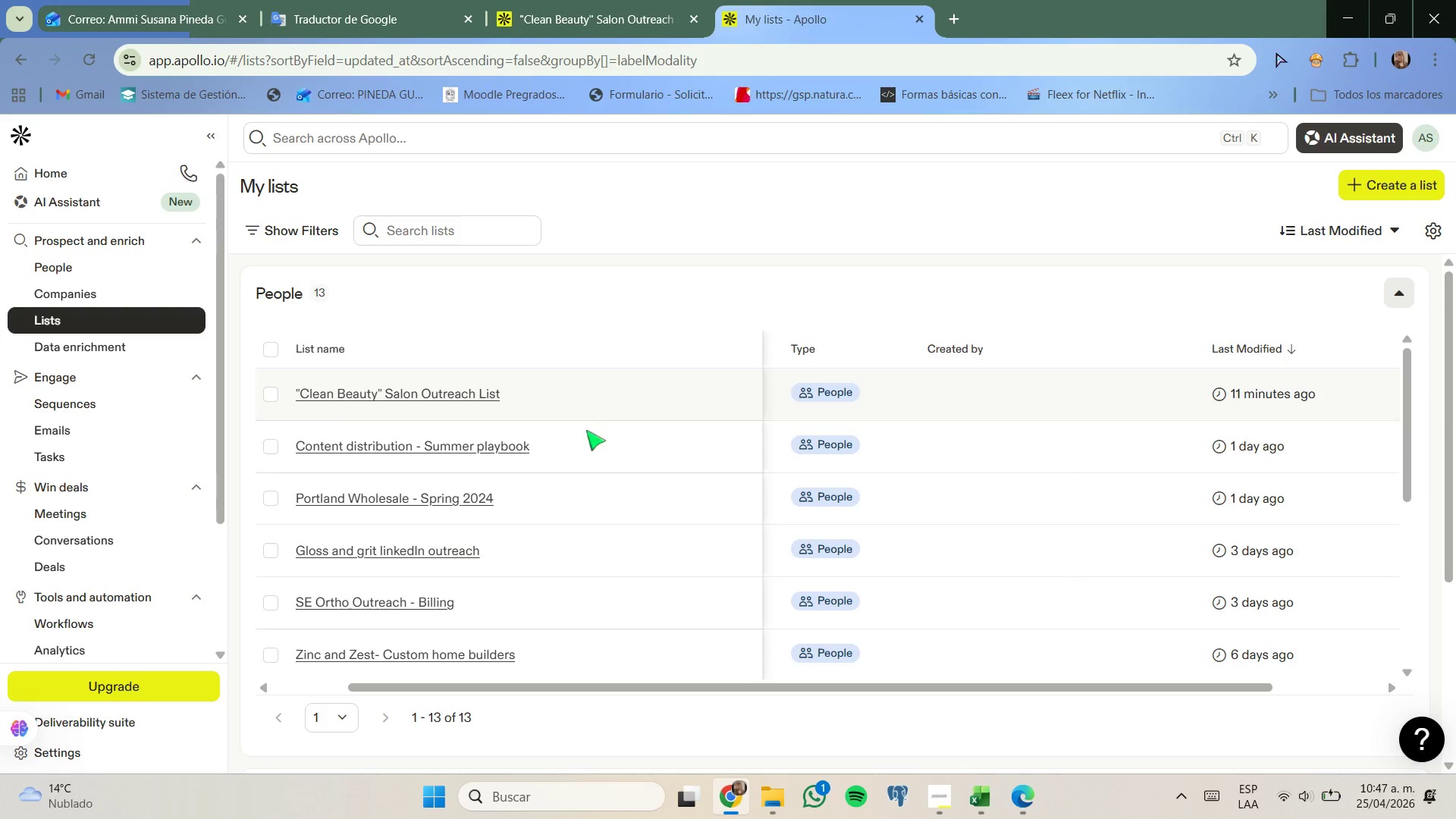 
wait(5.77)
 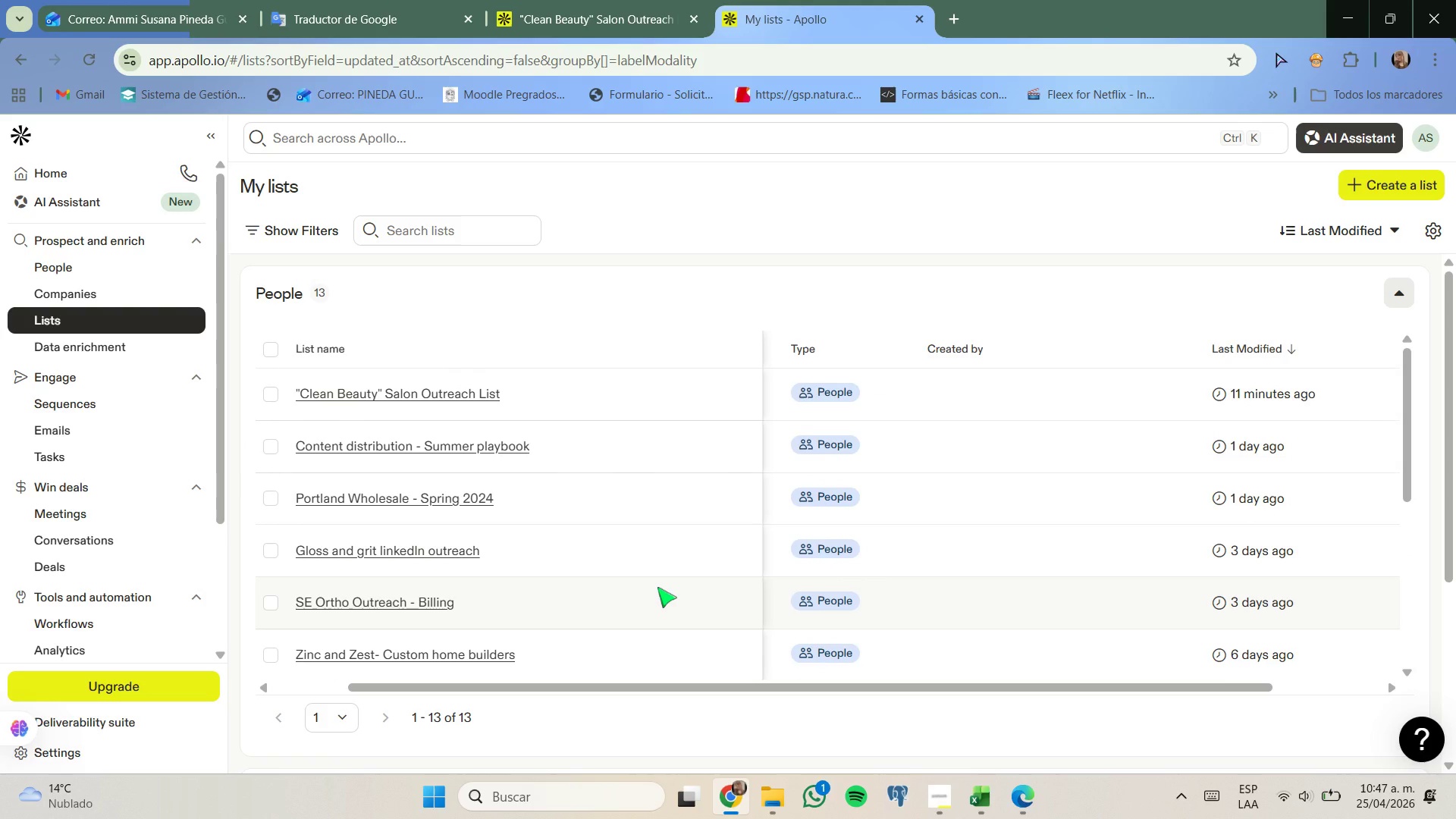 
left_click([598, 0])
 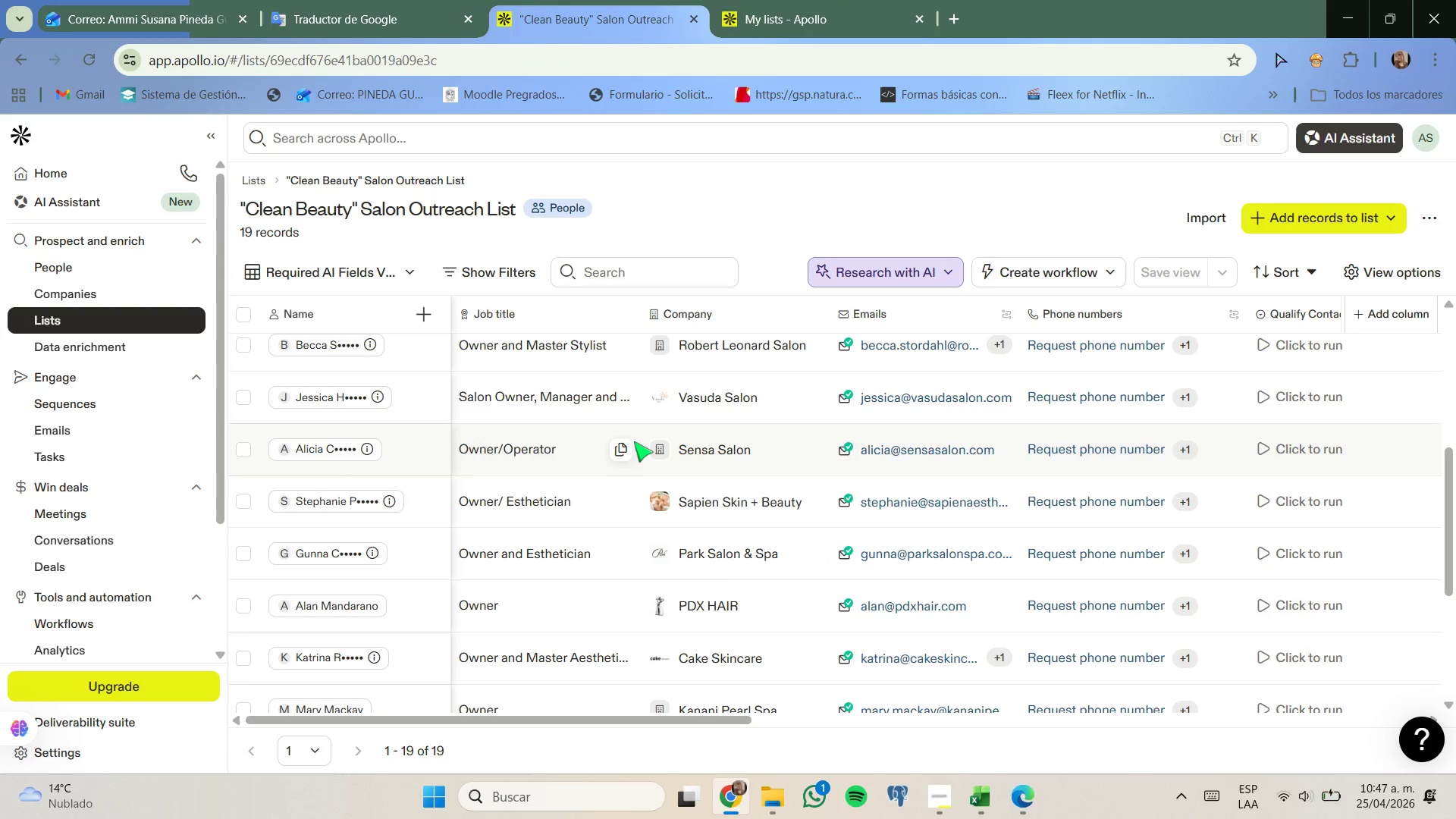 
scroll: coordinate [633, 437], scroll_direction: down, amount: 1.0
 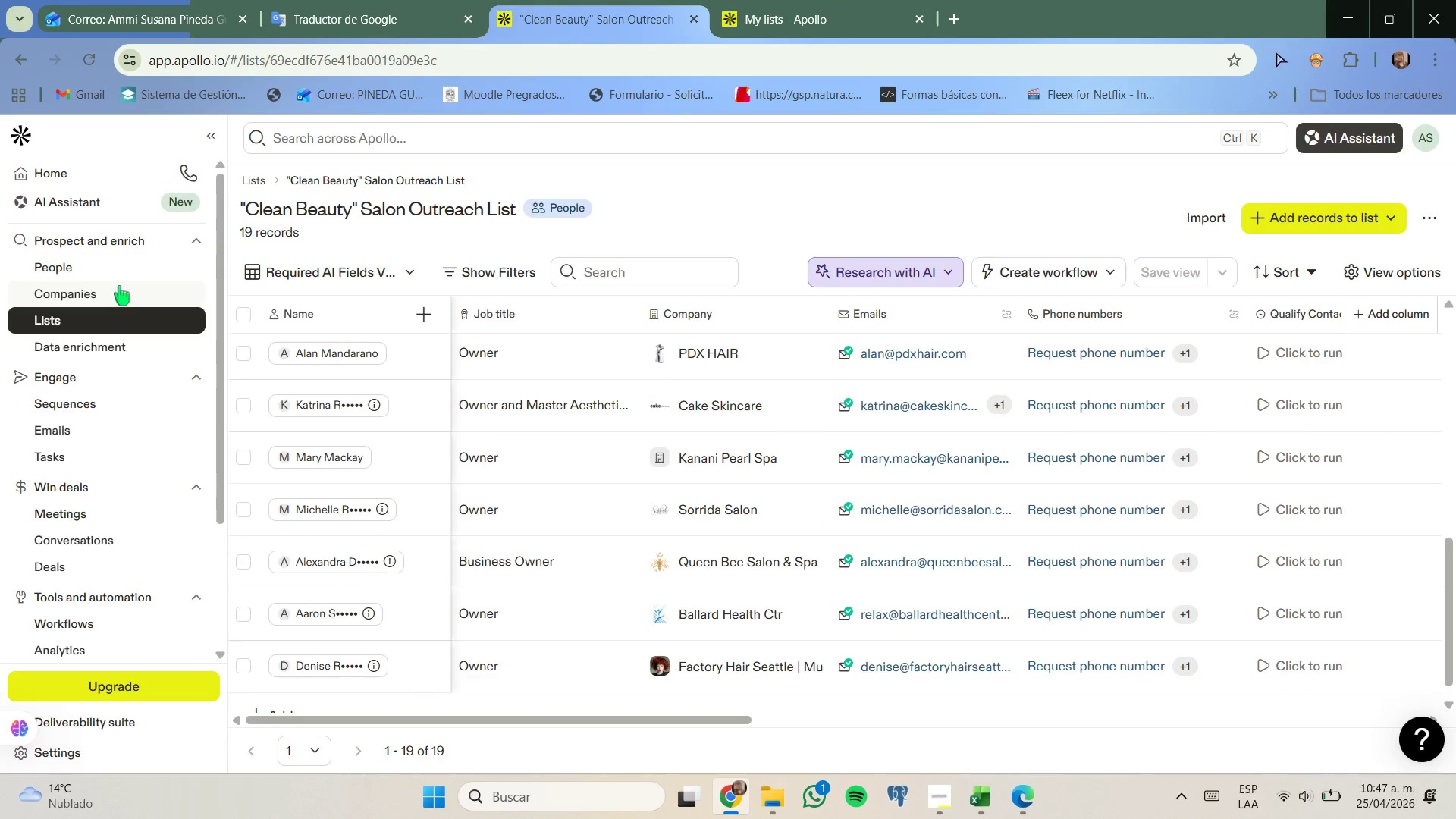 
left_click([119, 278])
 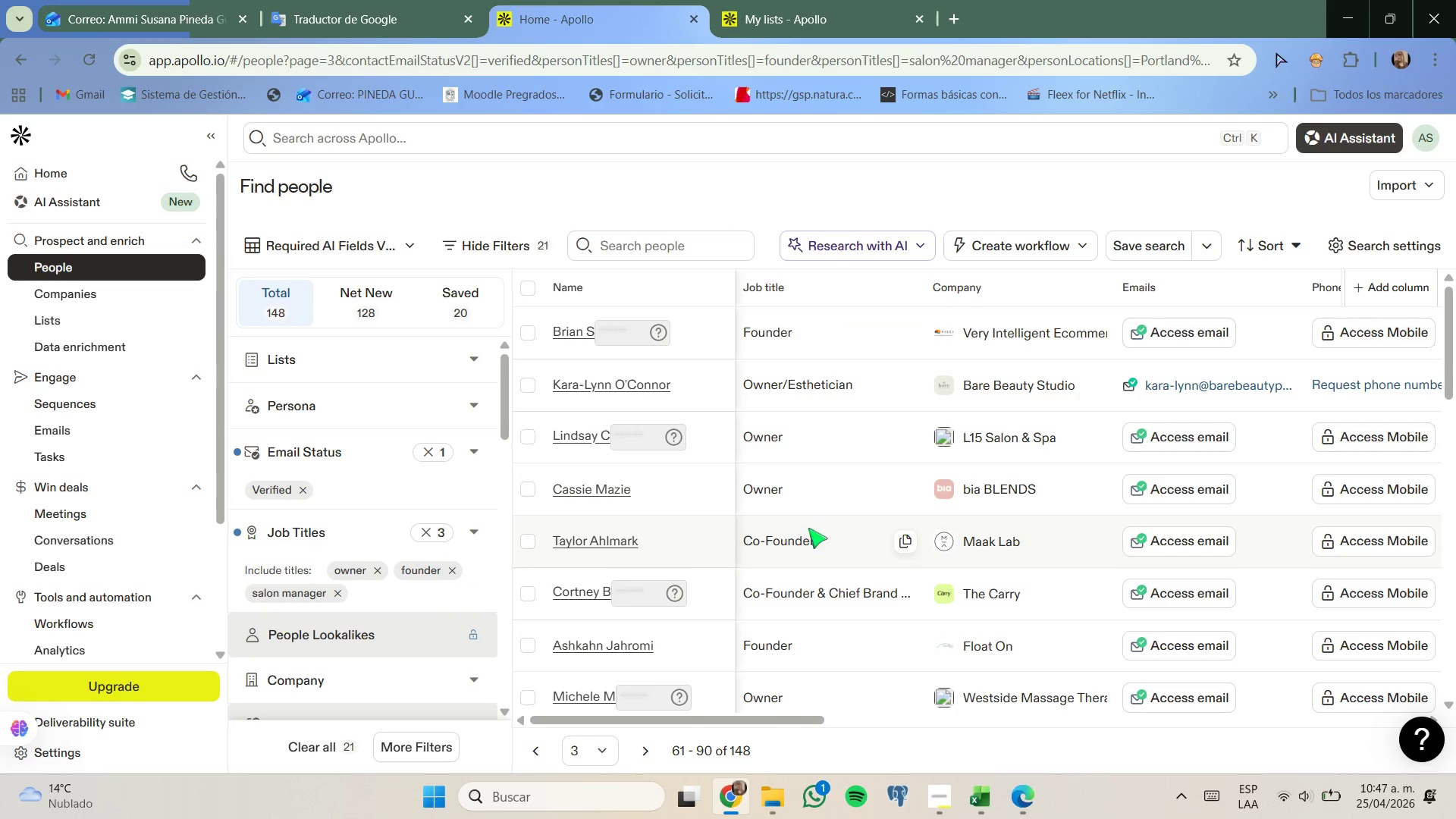 
wait(7.92)
 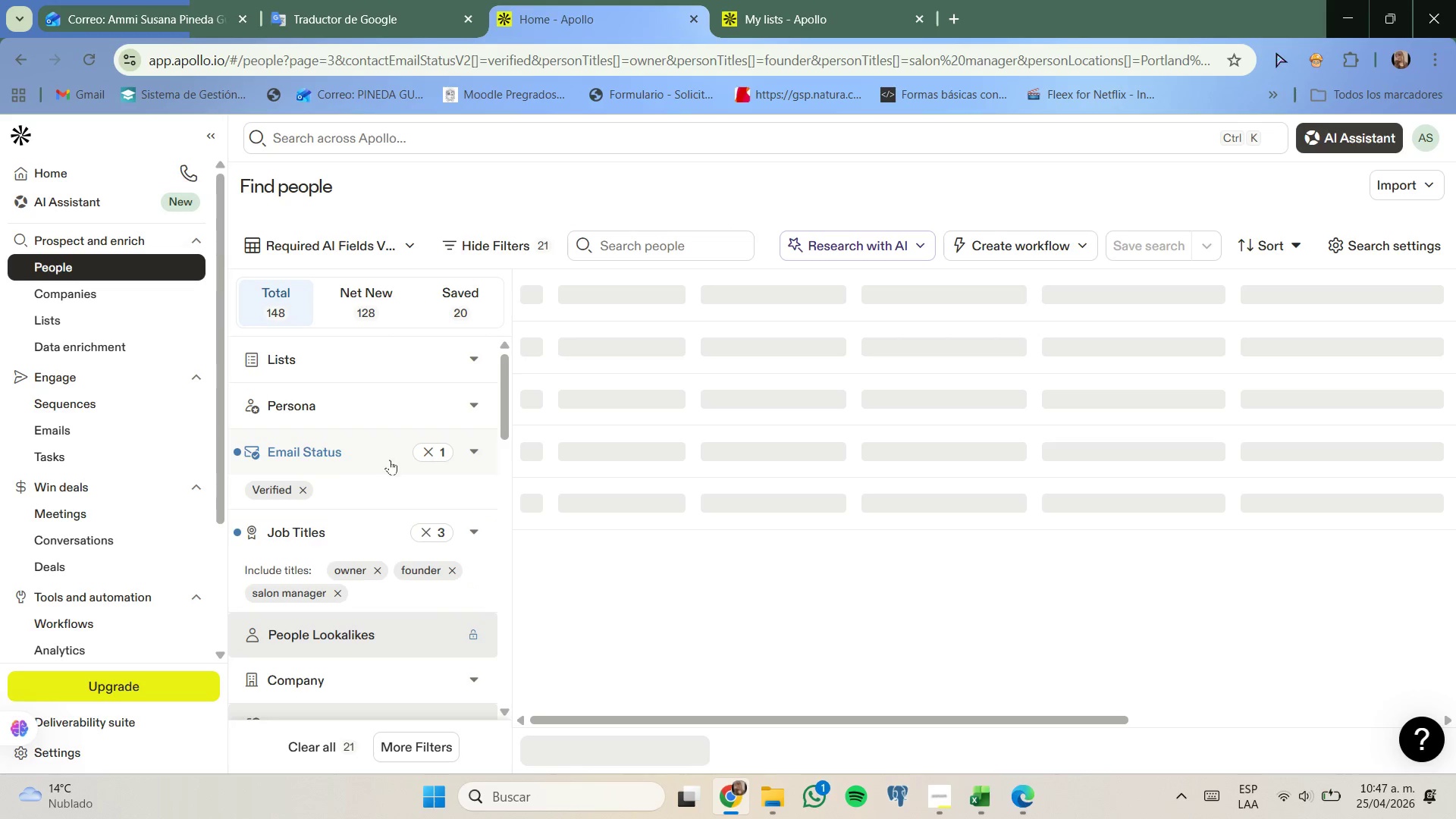 
scroll: coordinate [418, 486], scroll_direction: down, amount: 4.0
 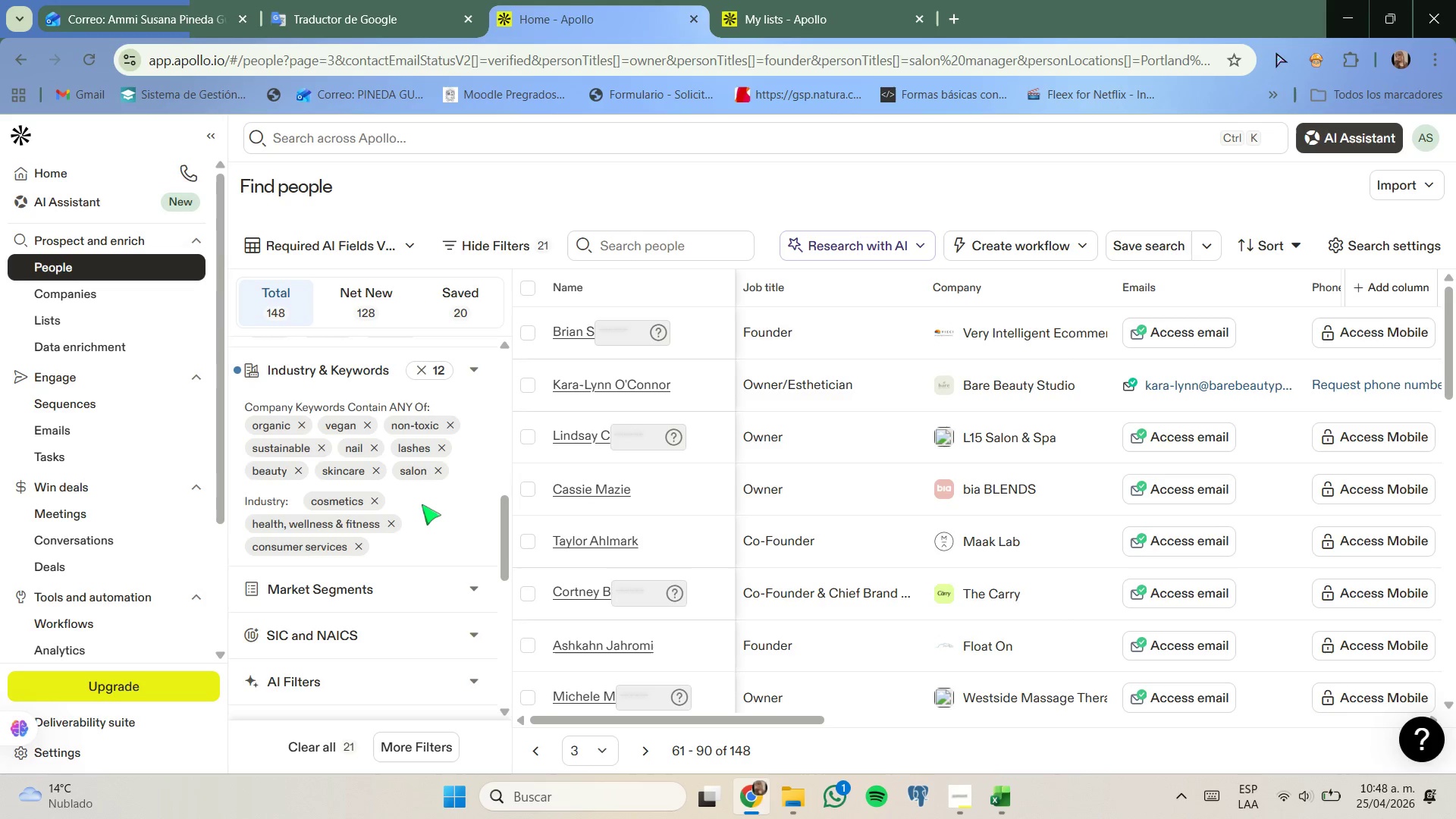 
wait(7.0)
 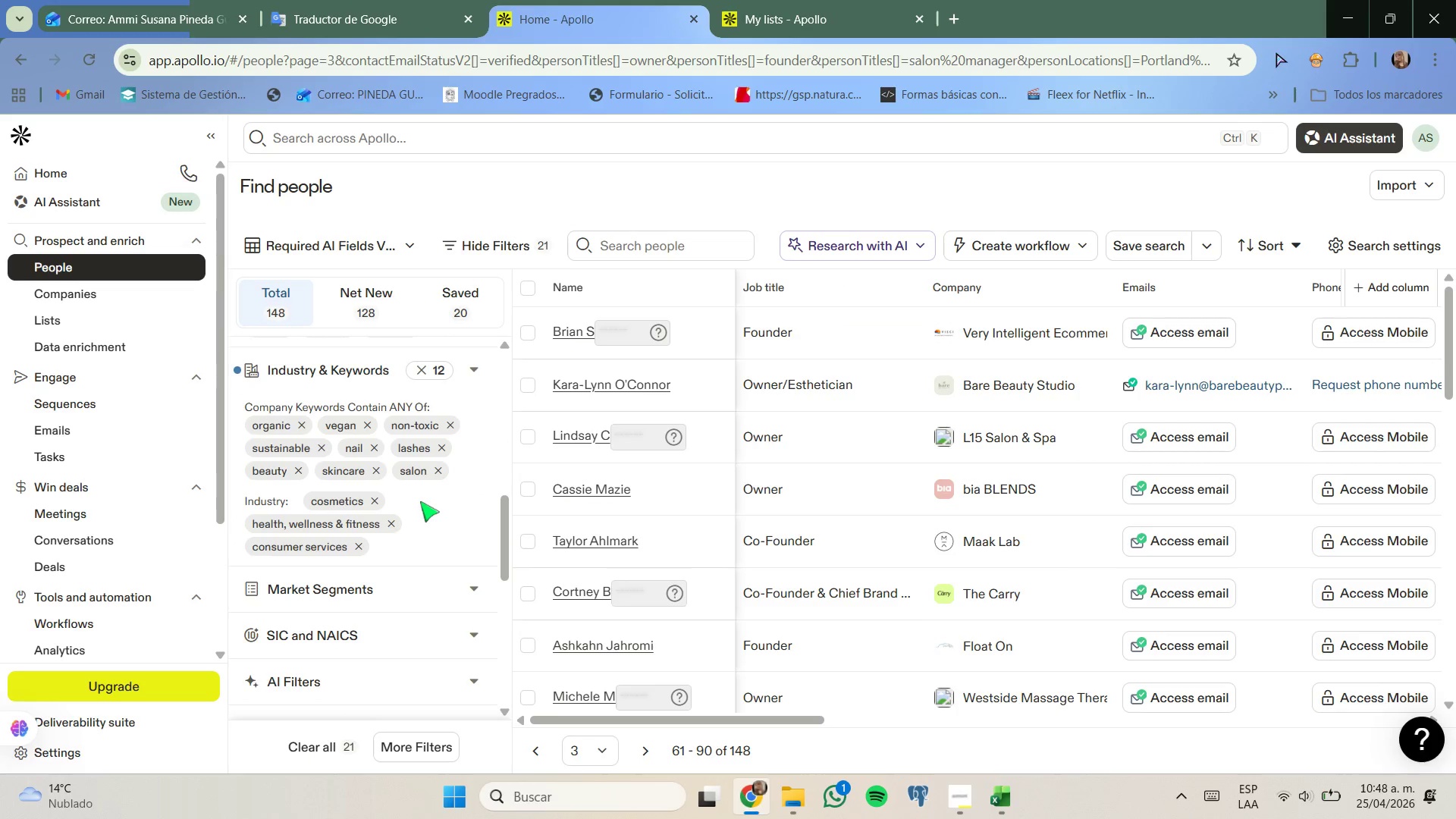 
left_click([429, 513])
 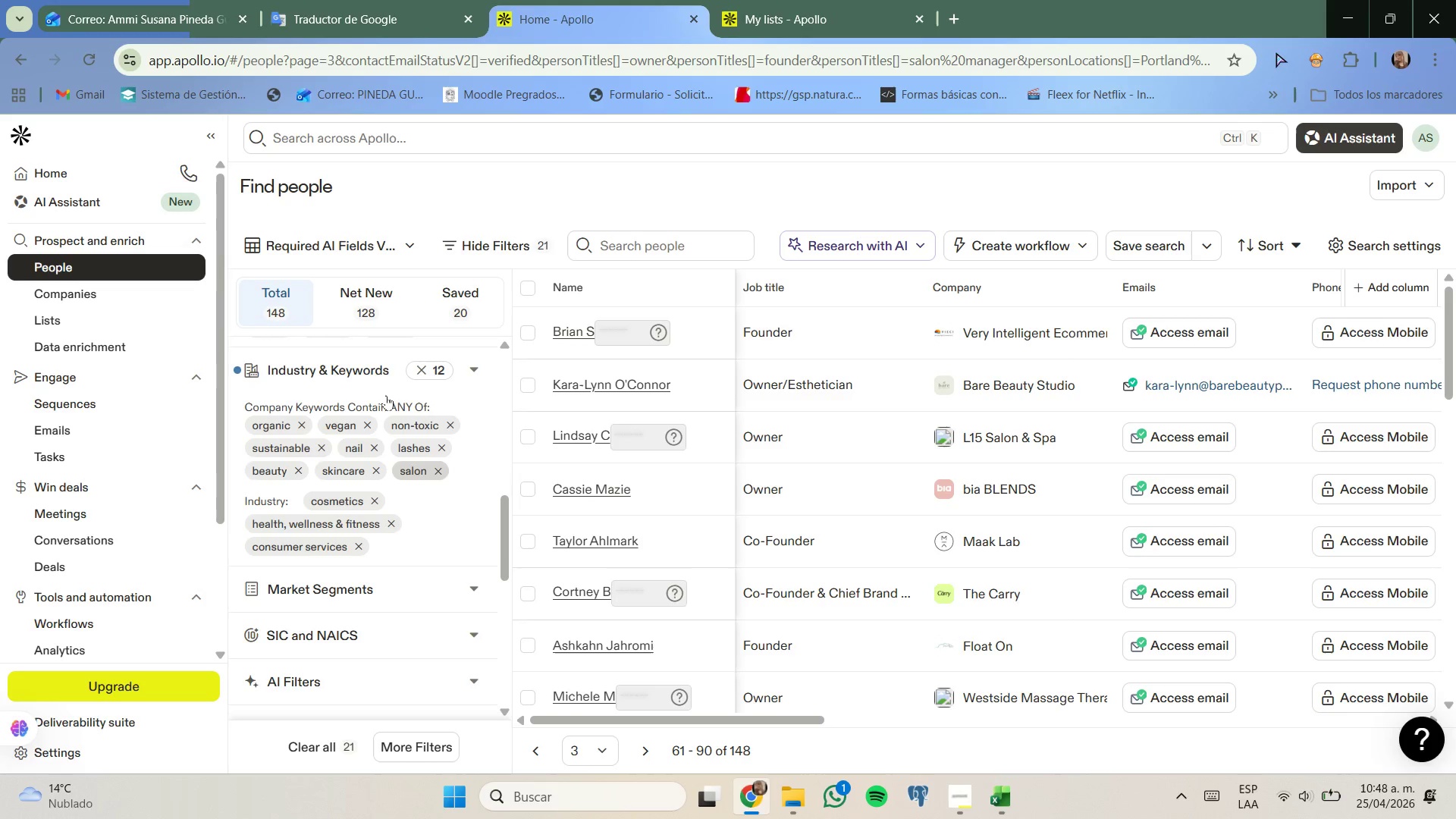 
left_click([361, 379])
 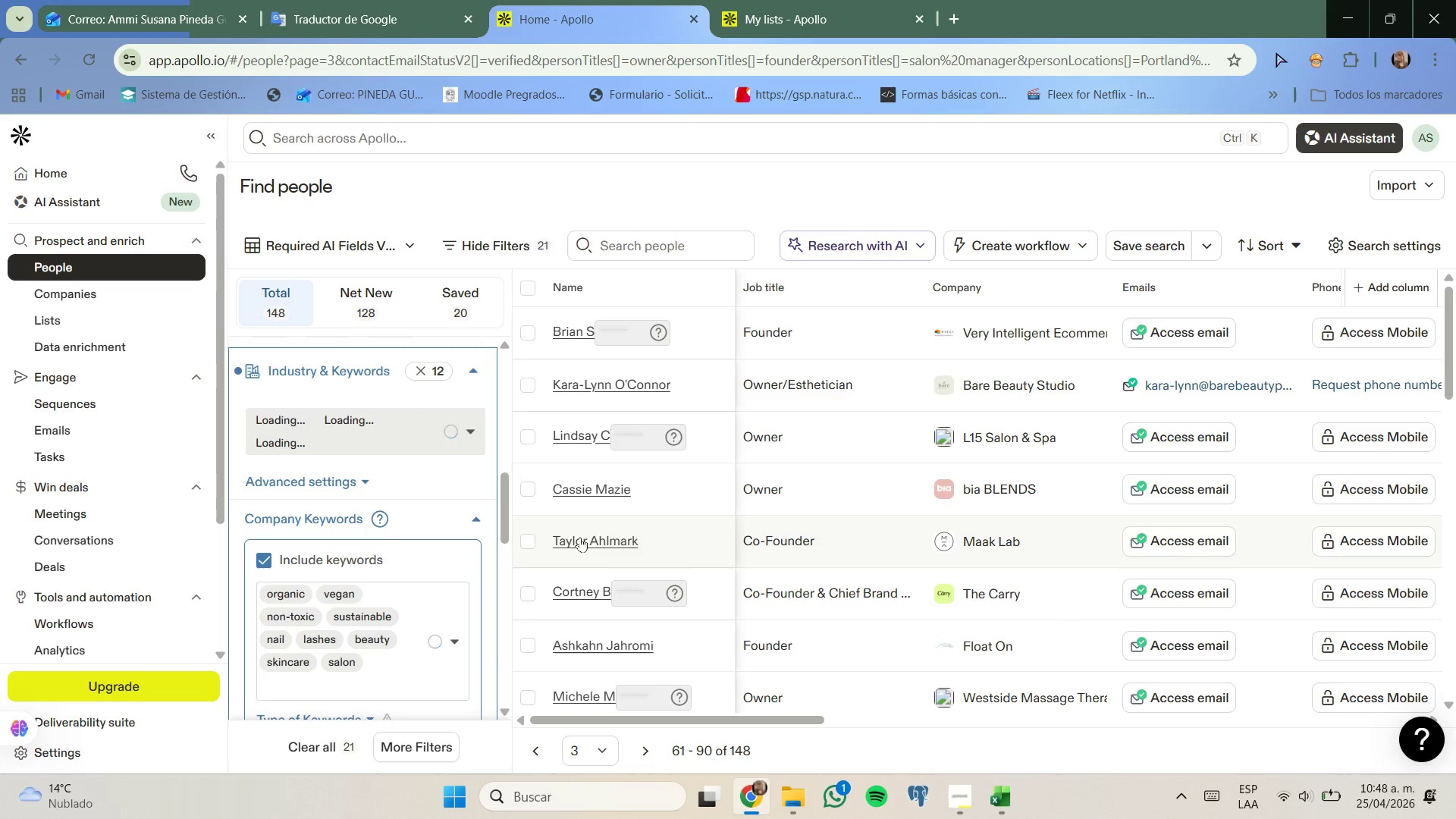 
scroll: coordinate [369, 566], scroll_direction: down, amount: 2.0
 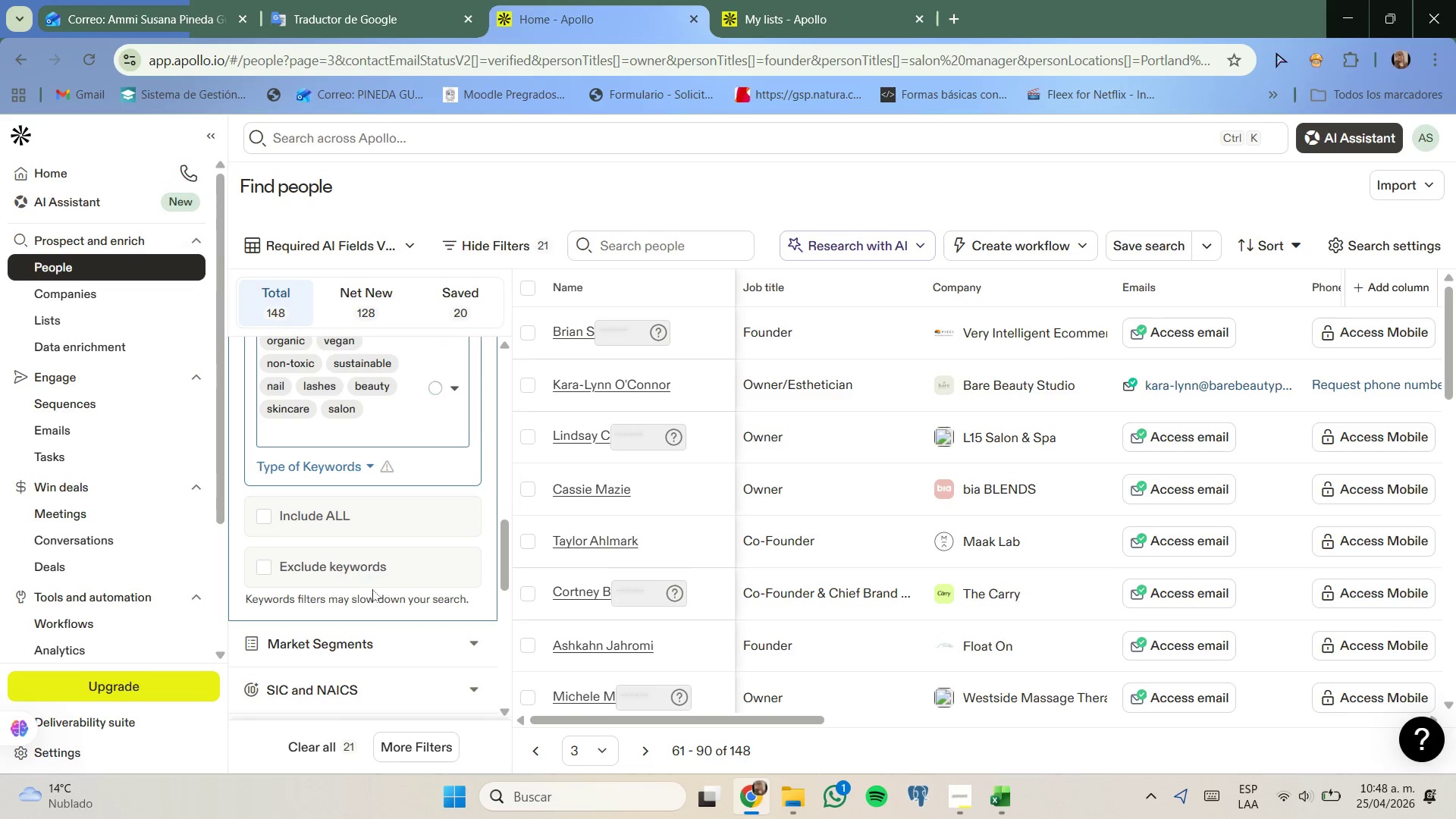 
scroll: coordinate [370, 601], scroll_direction: up, amount: 2.0
 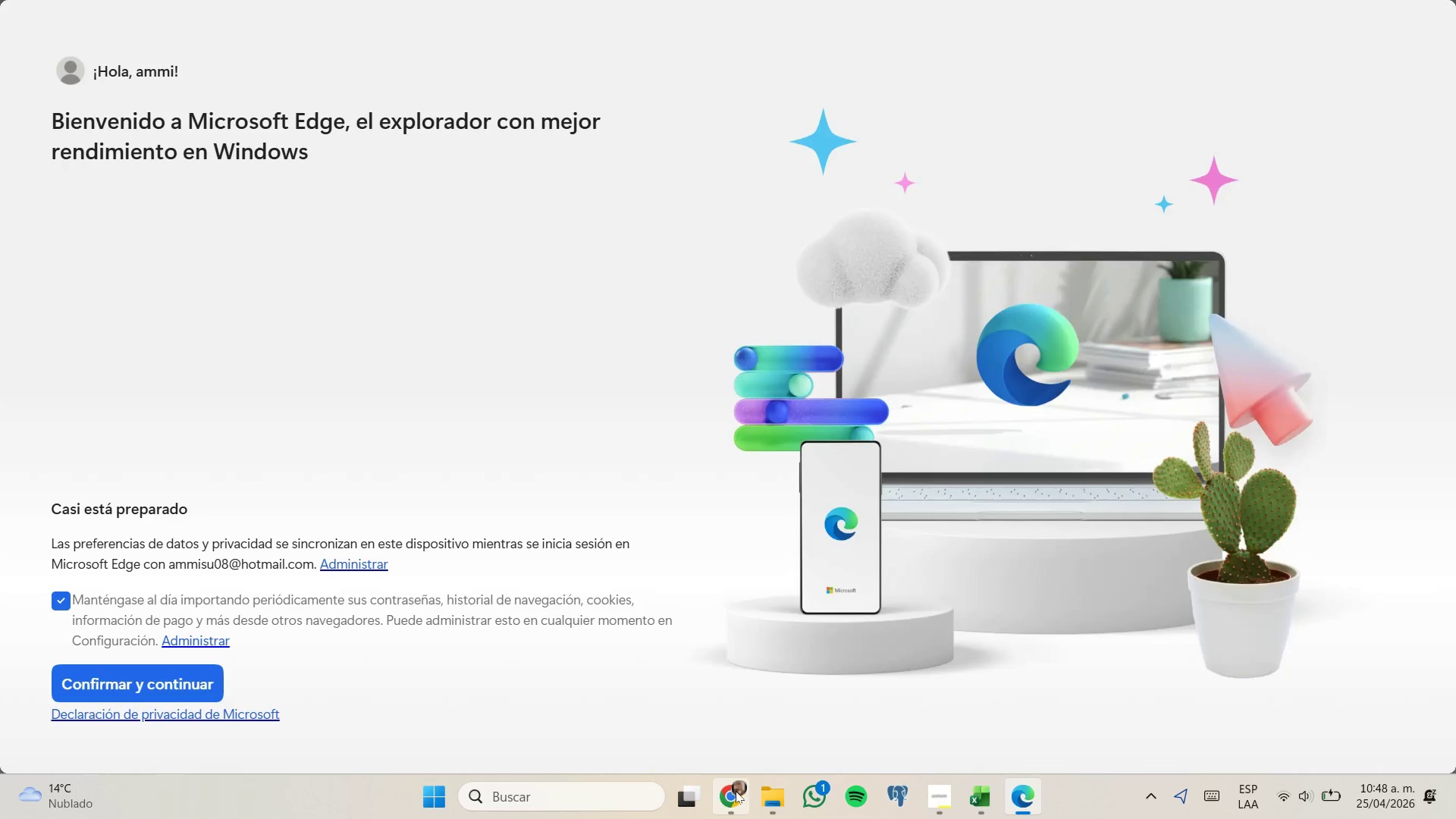 
left_click([744, 733])
 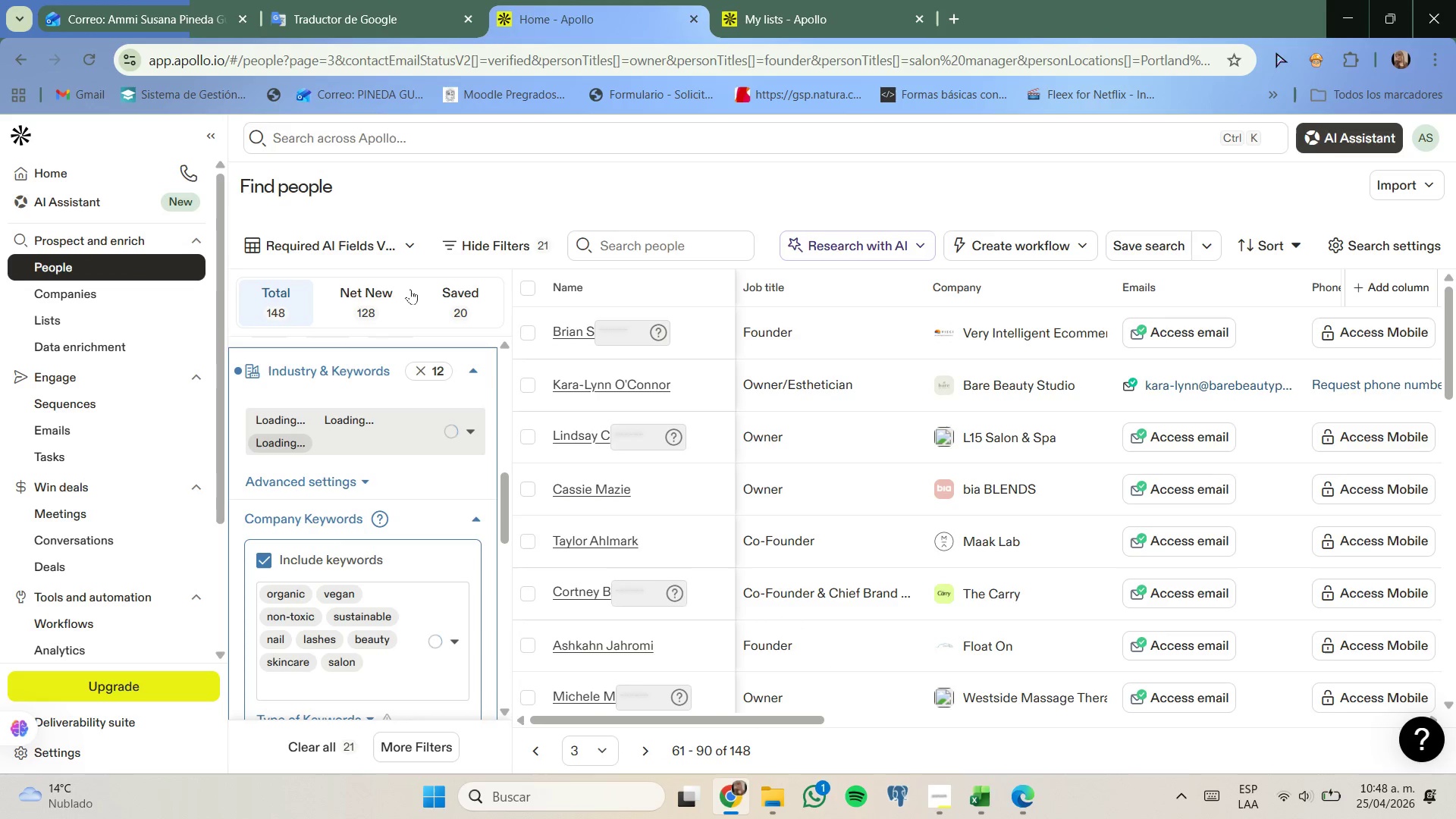 
left_click_drag(start_coordinate=[431, 0], to_coordinate=[436, 5])
 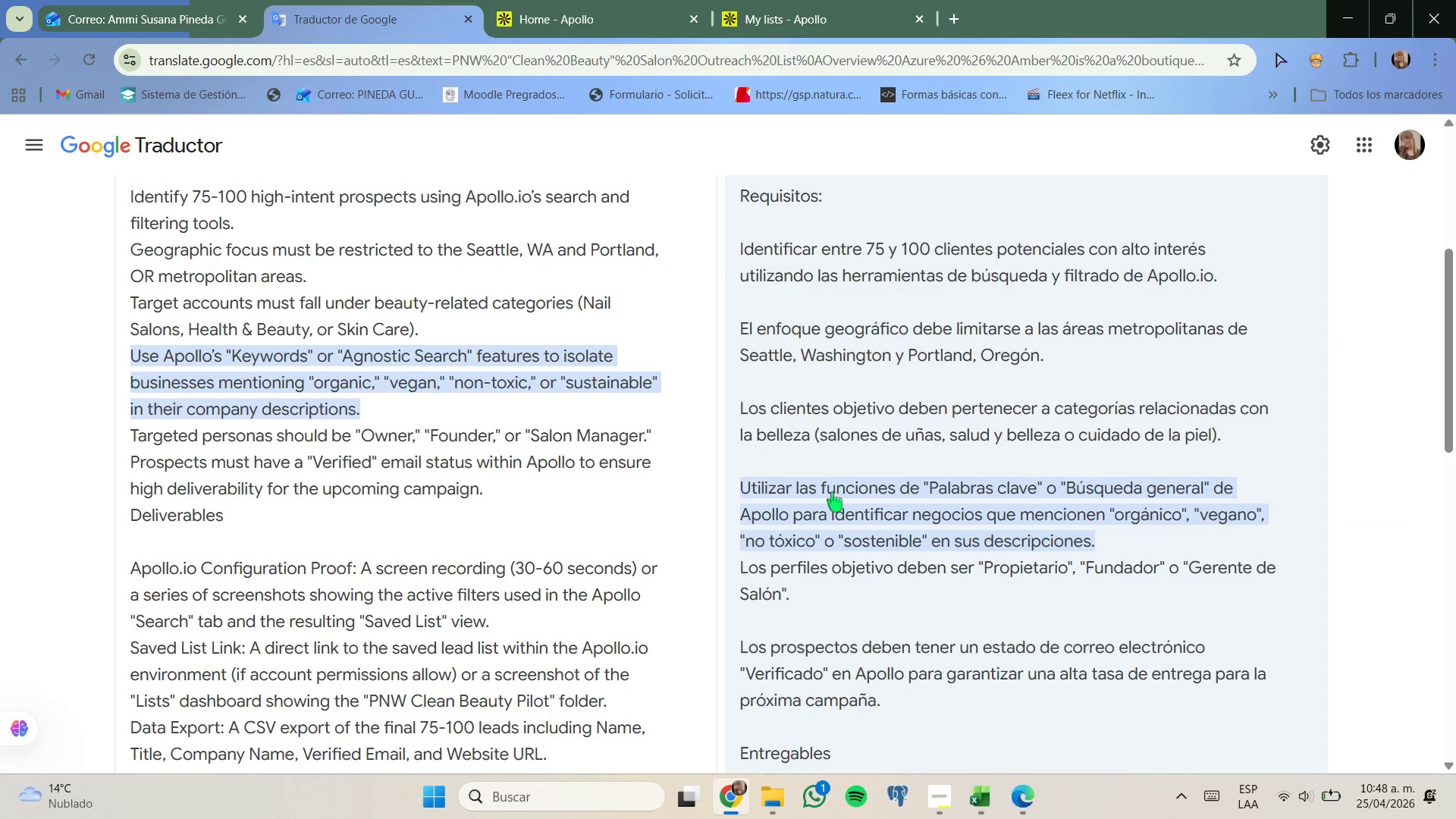 
scroll: coordinate [831, 490], scroll_direction: up, amount: 1.0
 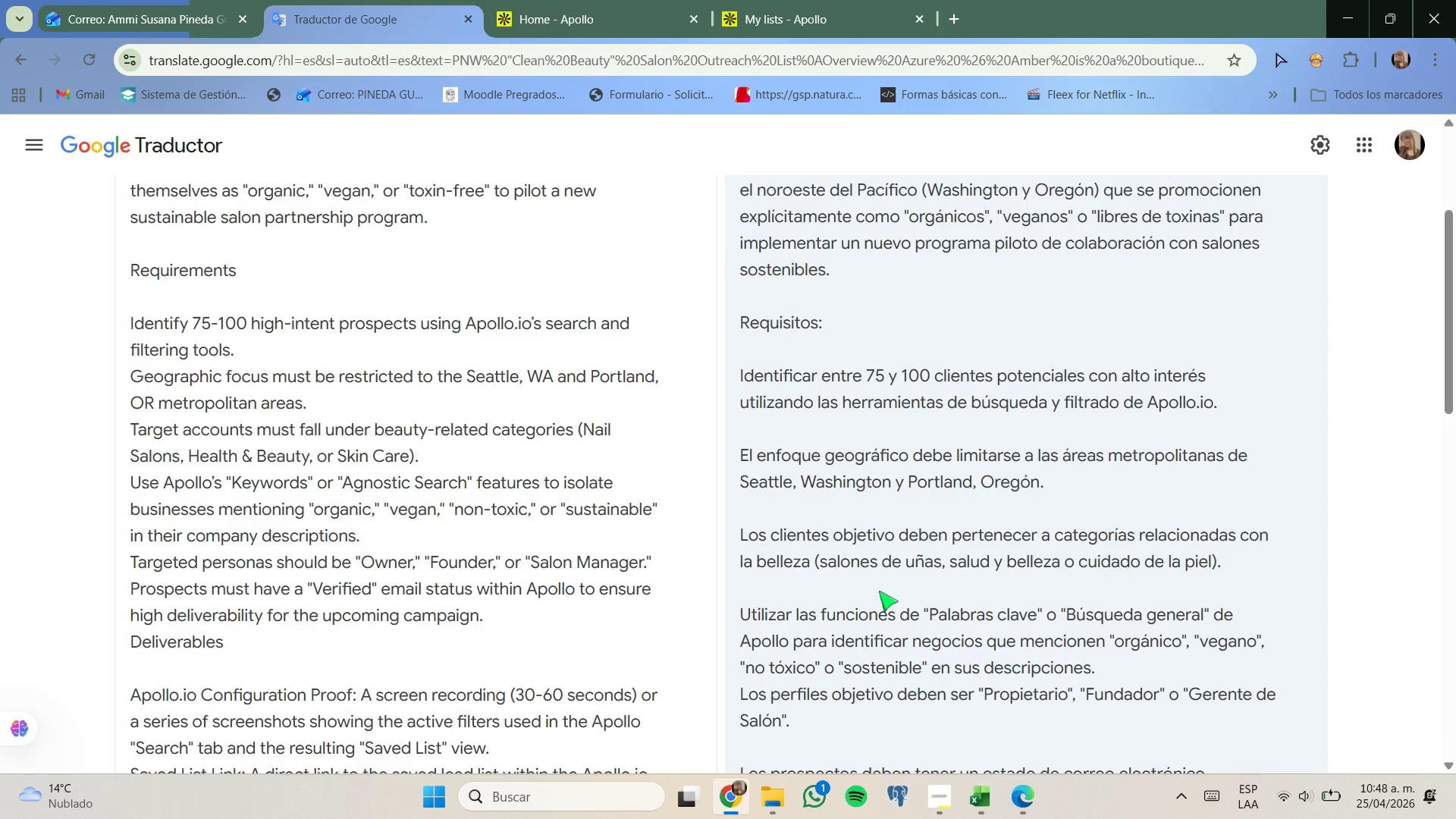 
scroll: coordinate [879, 591], scroll_direction: down, amount: 1.0
 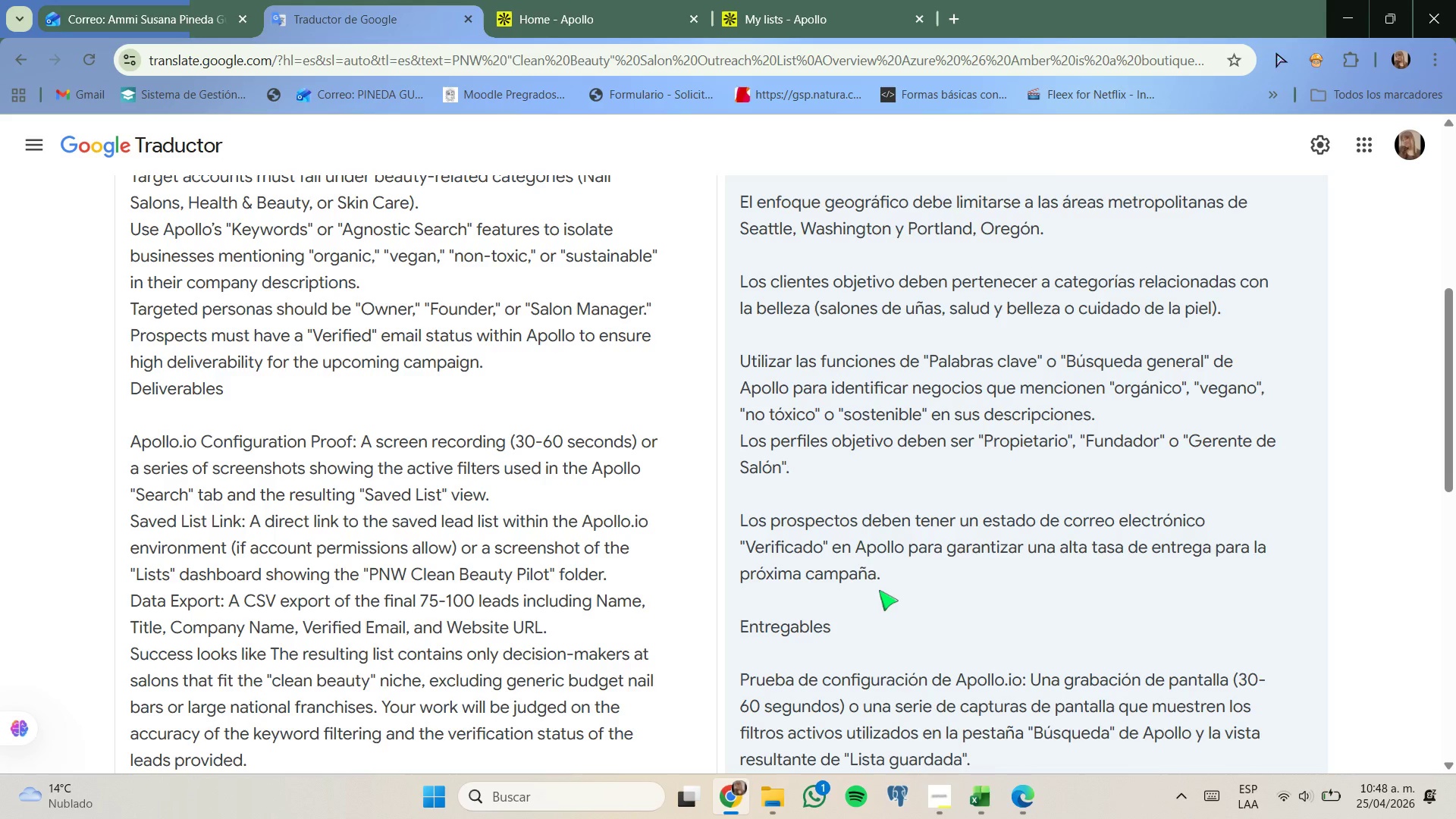 
scroll: coordinate [879, 589], scroll_direction: up, amount: 2.0
 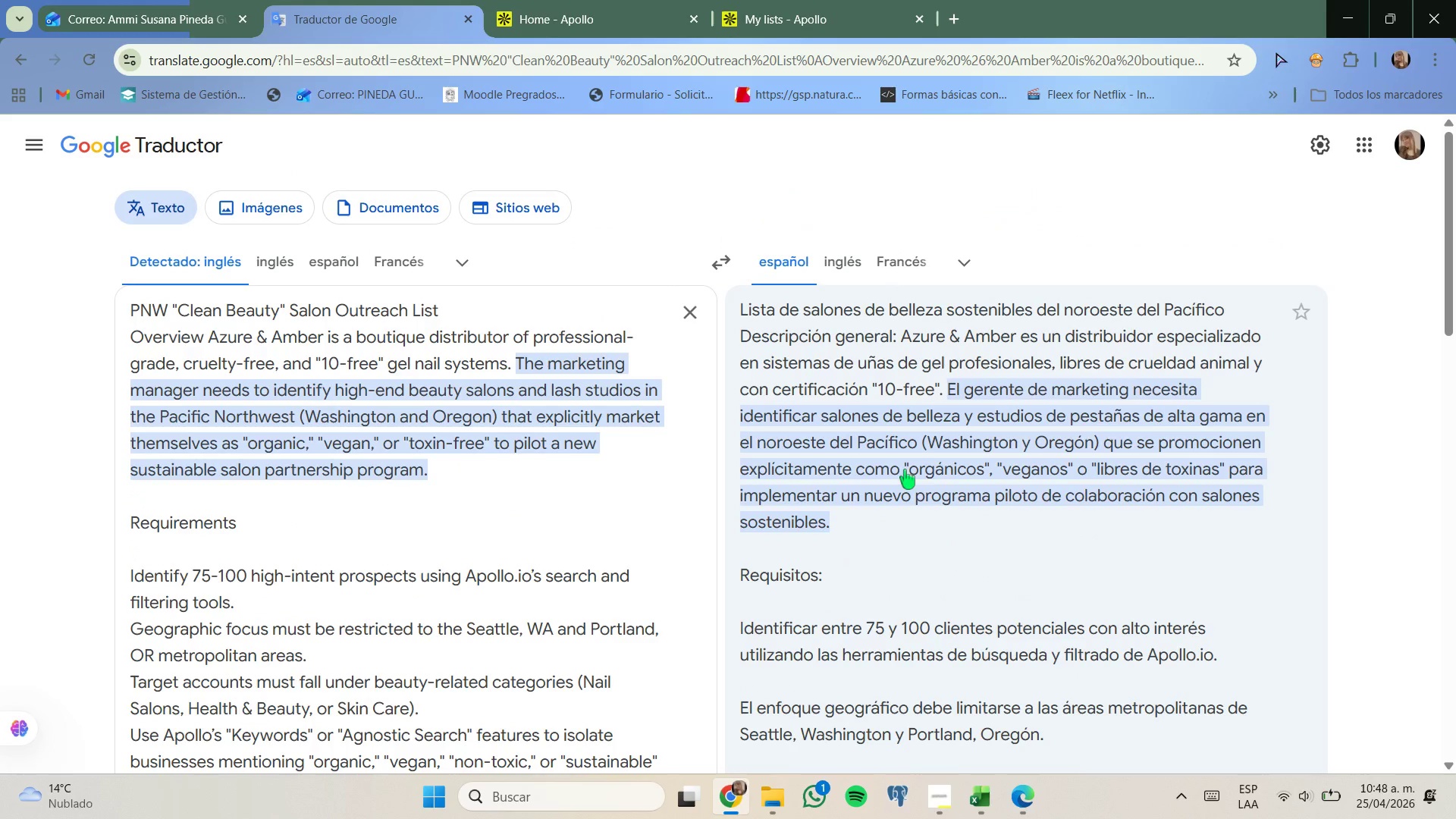 
scroll: coordinate [900, 488], scroll_direction: none, amount: 0.0
 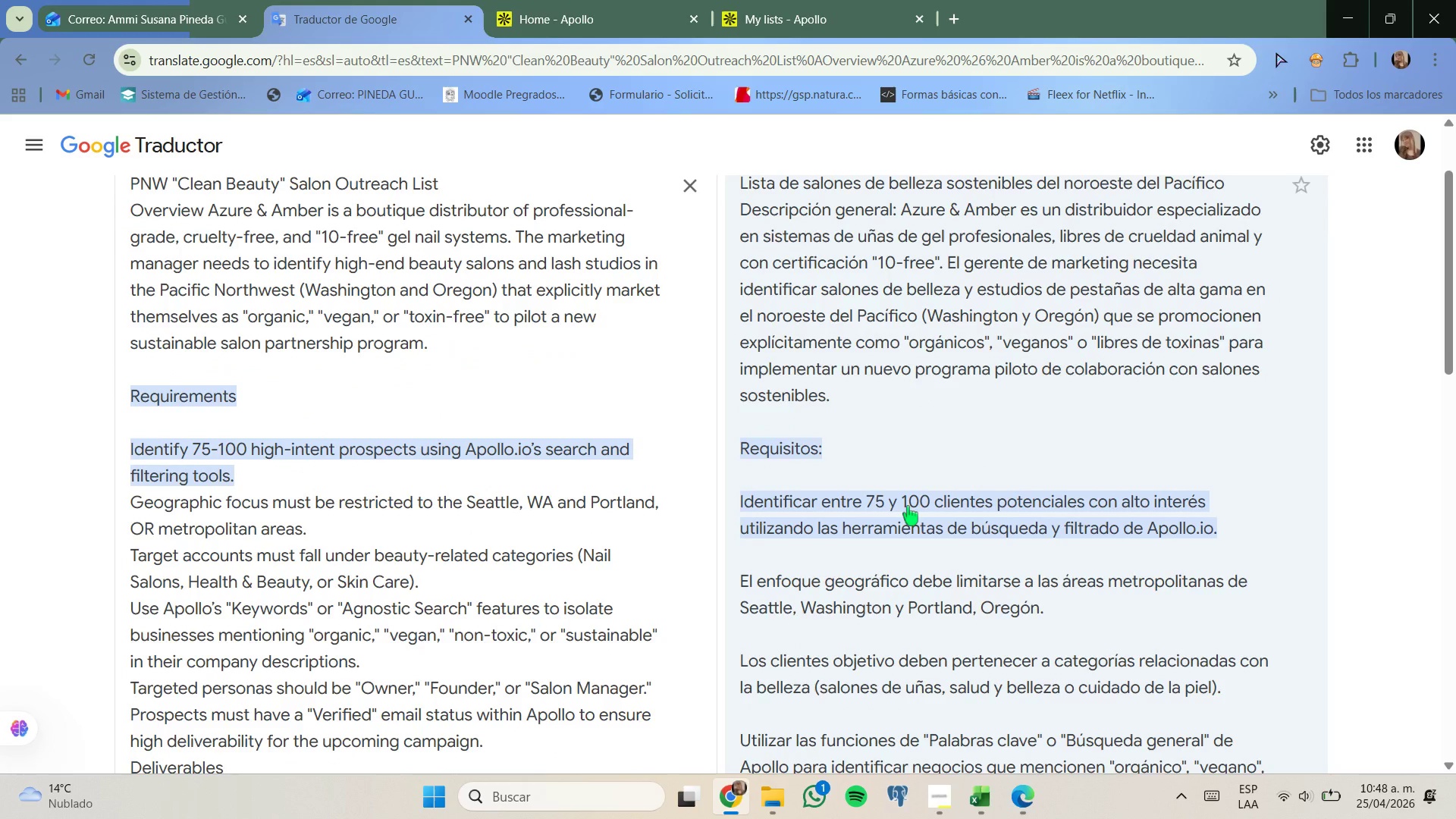 
scroll: coordinate [908, 506], scroll_direction: down, amount: 1.0
 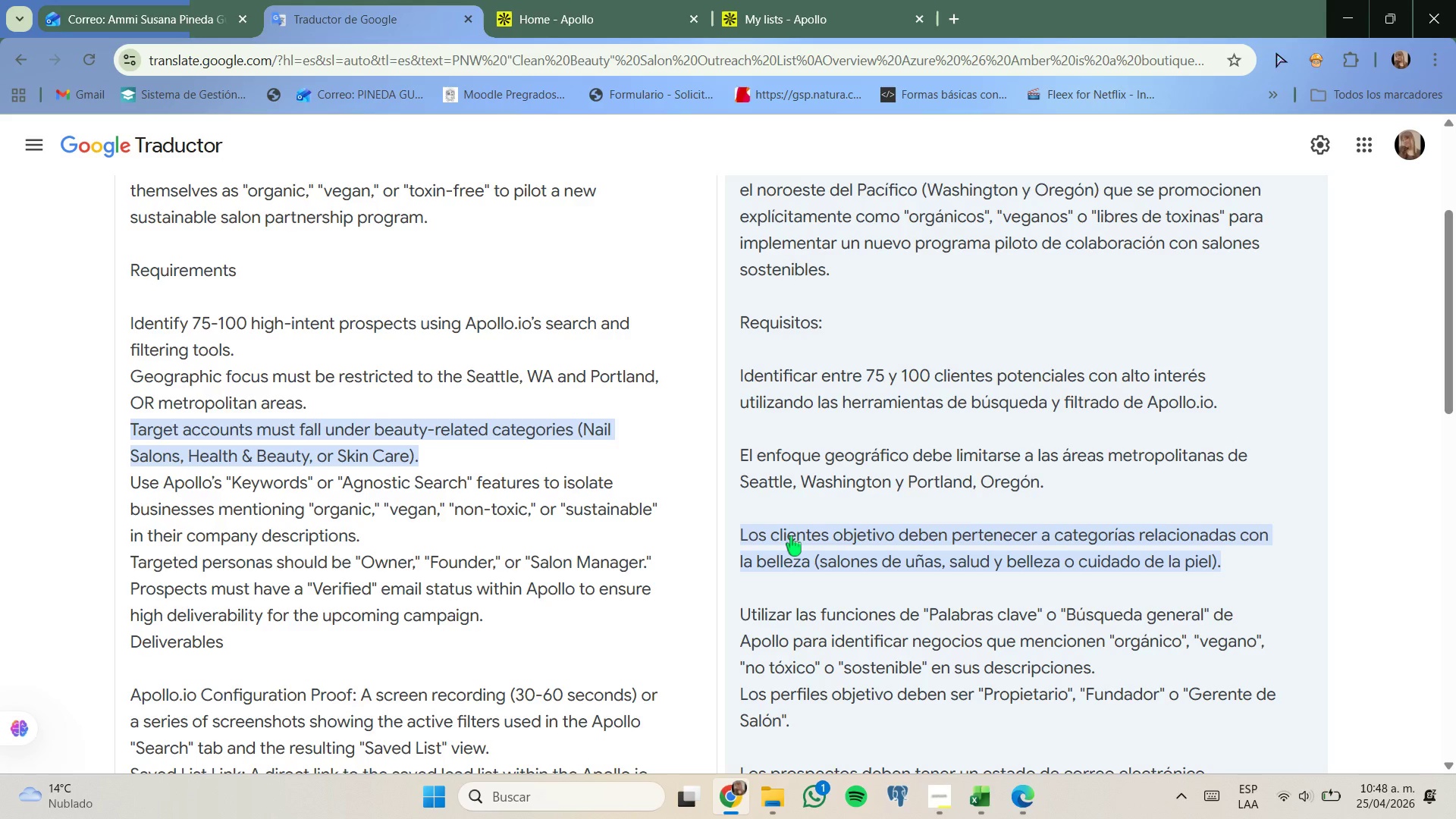 
wait(12.44)
 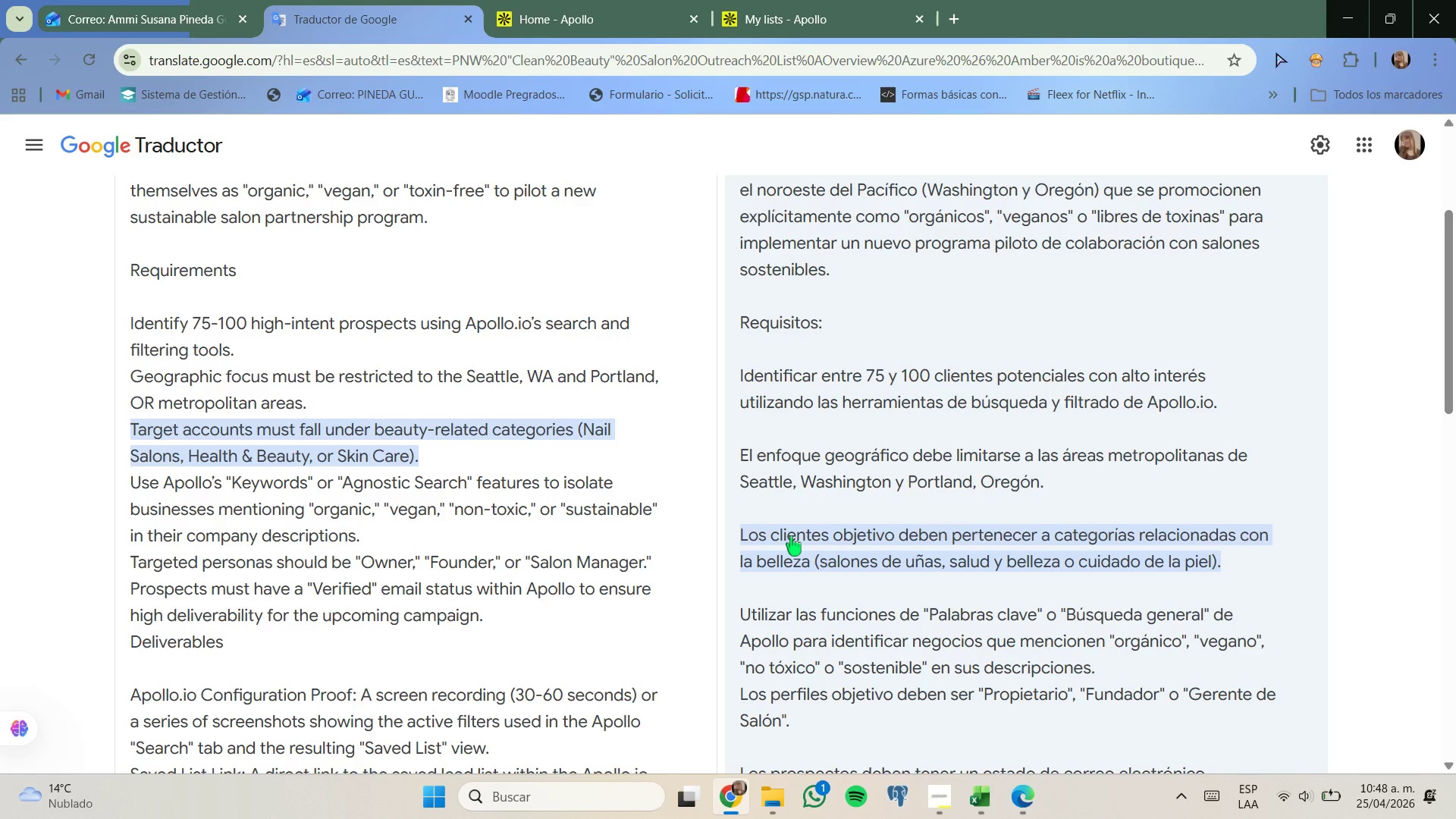 
double_click([632, 9])
 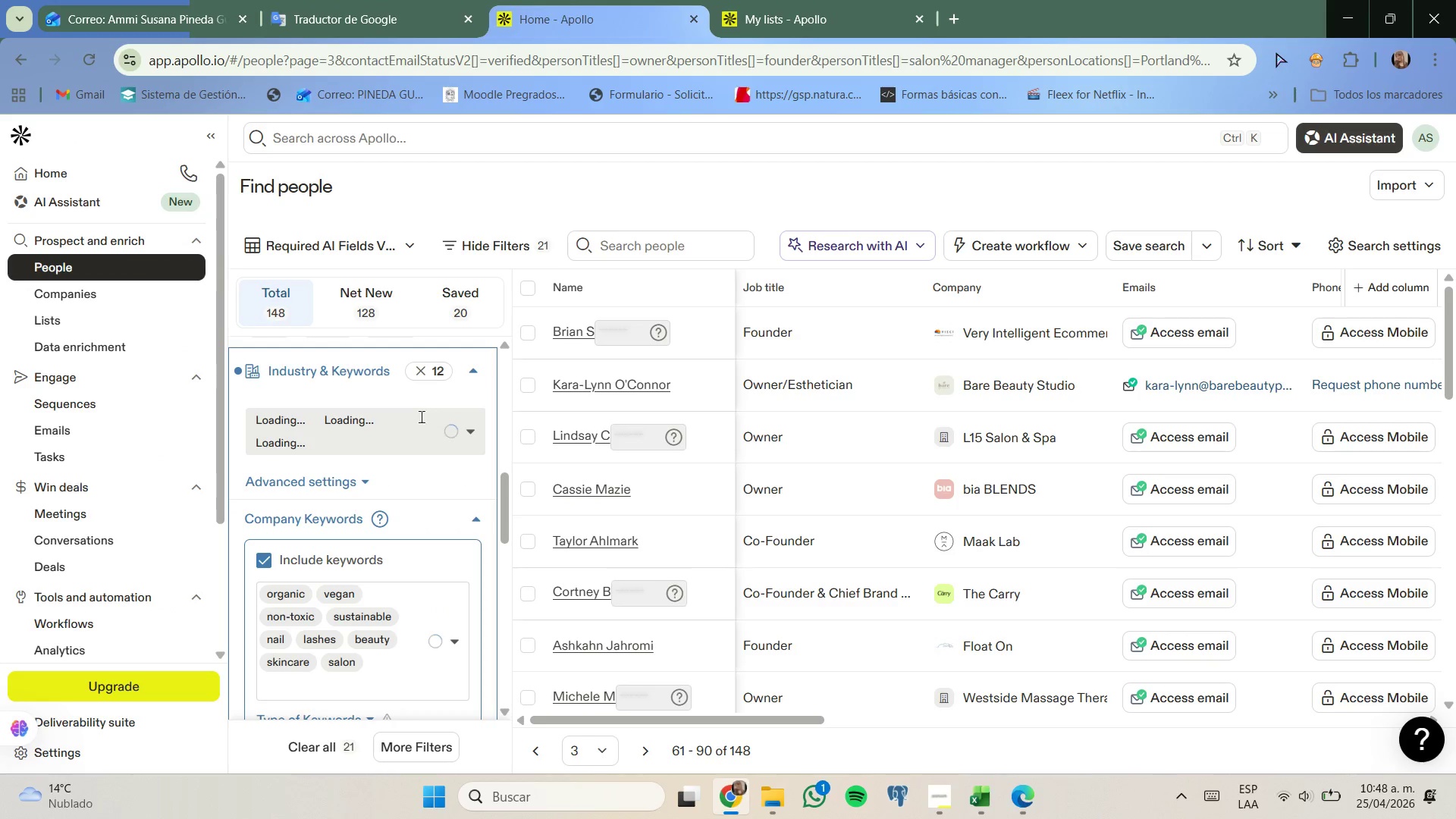 
double_click([358, 422])
 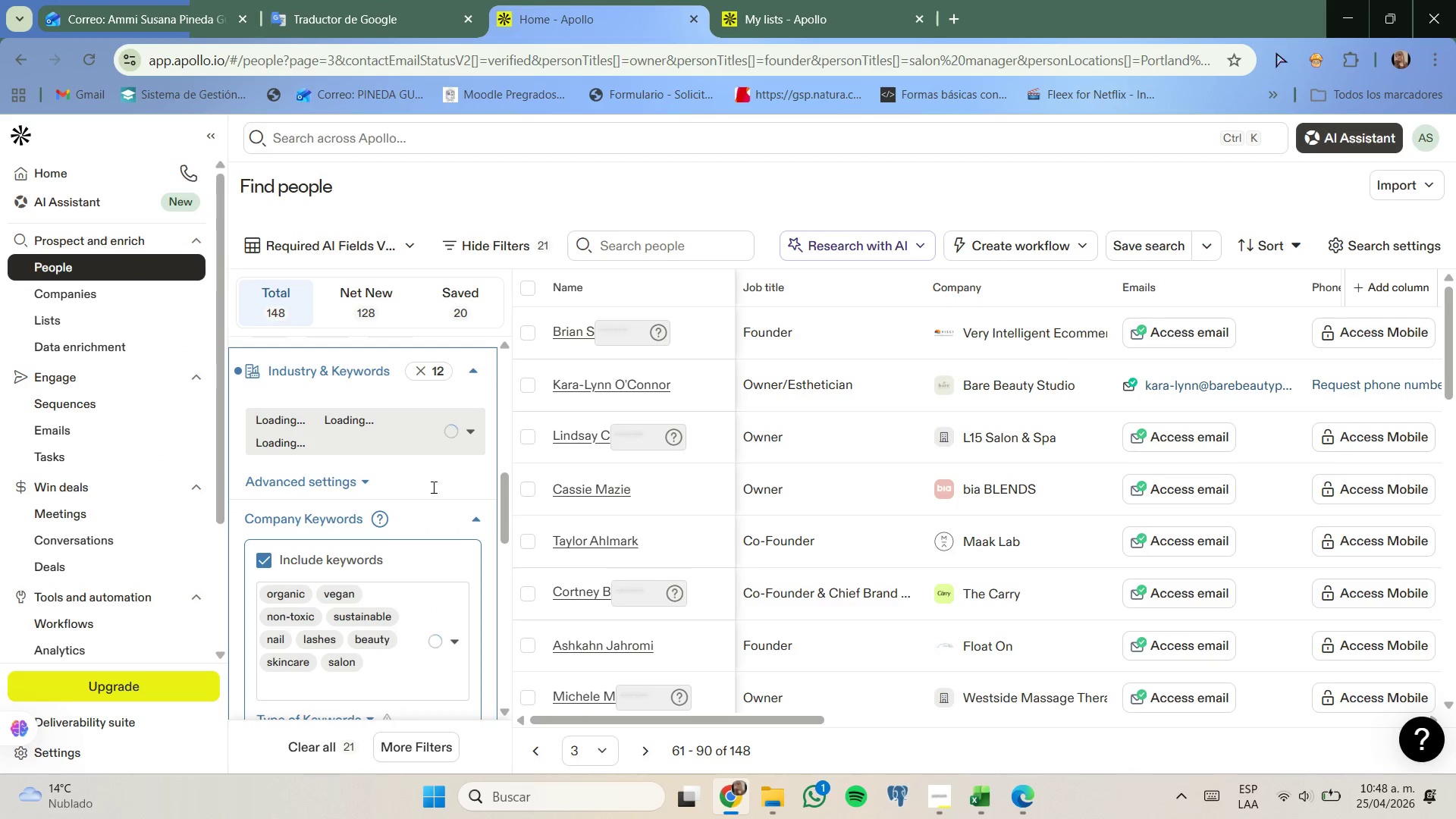 
scroll: coordinate [372, 607], scroll_direction: down, amount: 5.0
 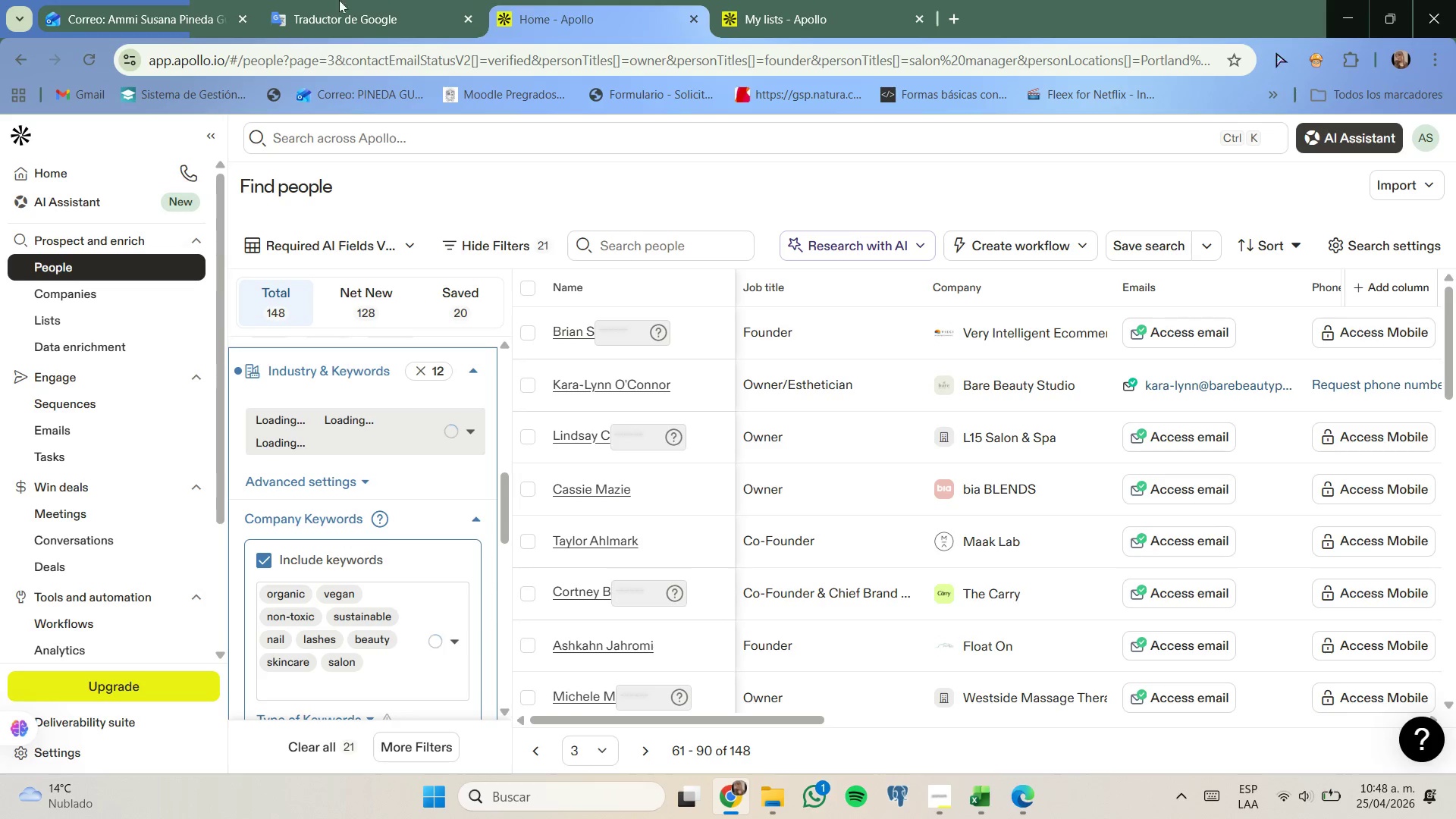 
left_click([356, 0])
 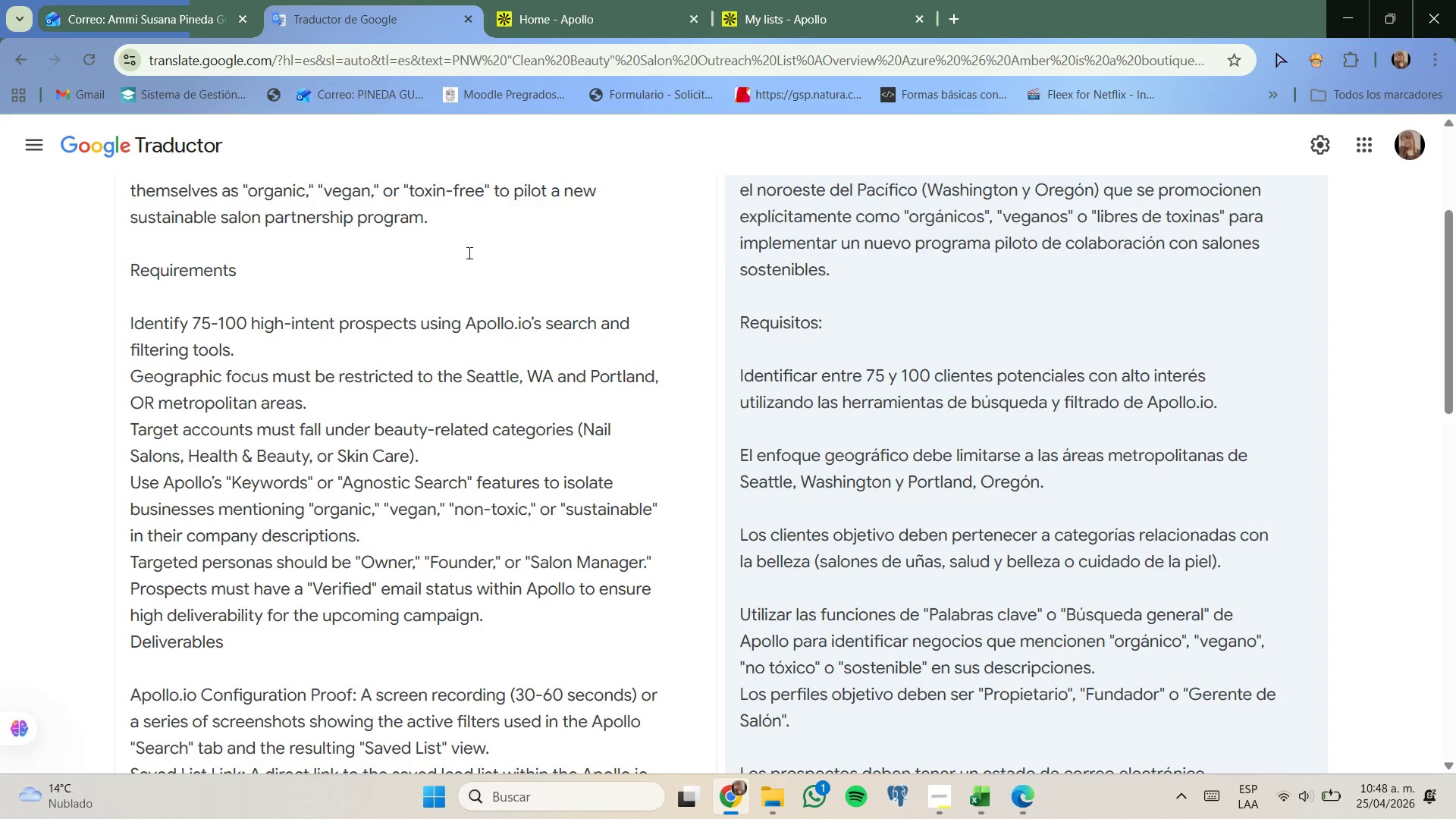 
scroll: coordinate [467, 256], scroll_direction: none, amount: 0.0
 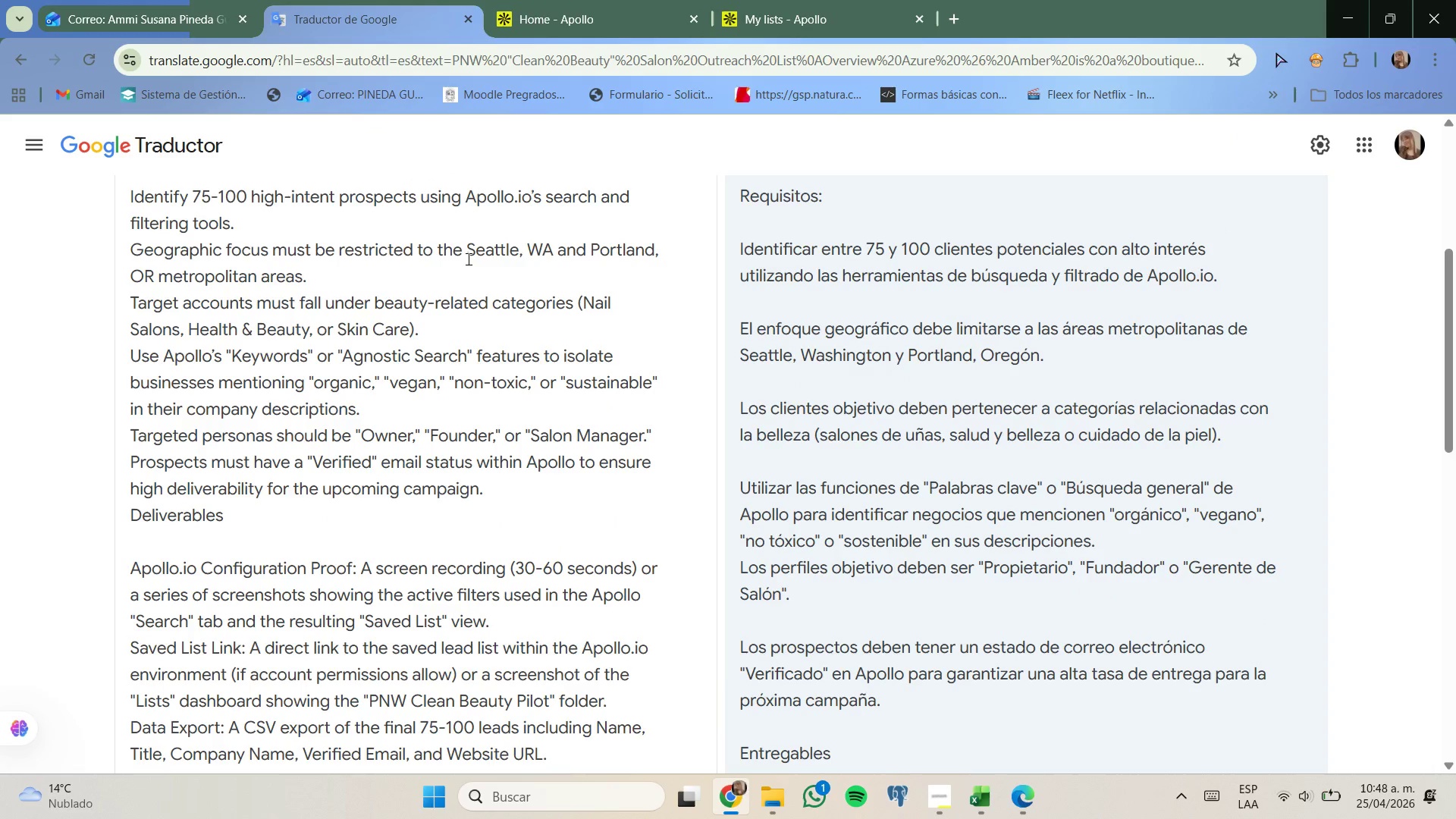 
left_click([573, 33])
 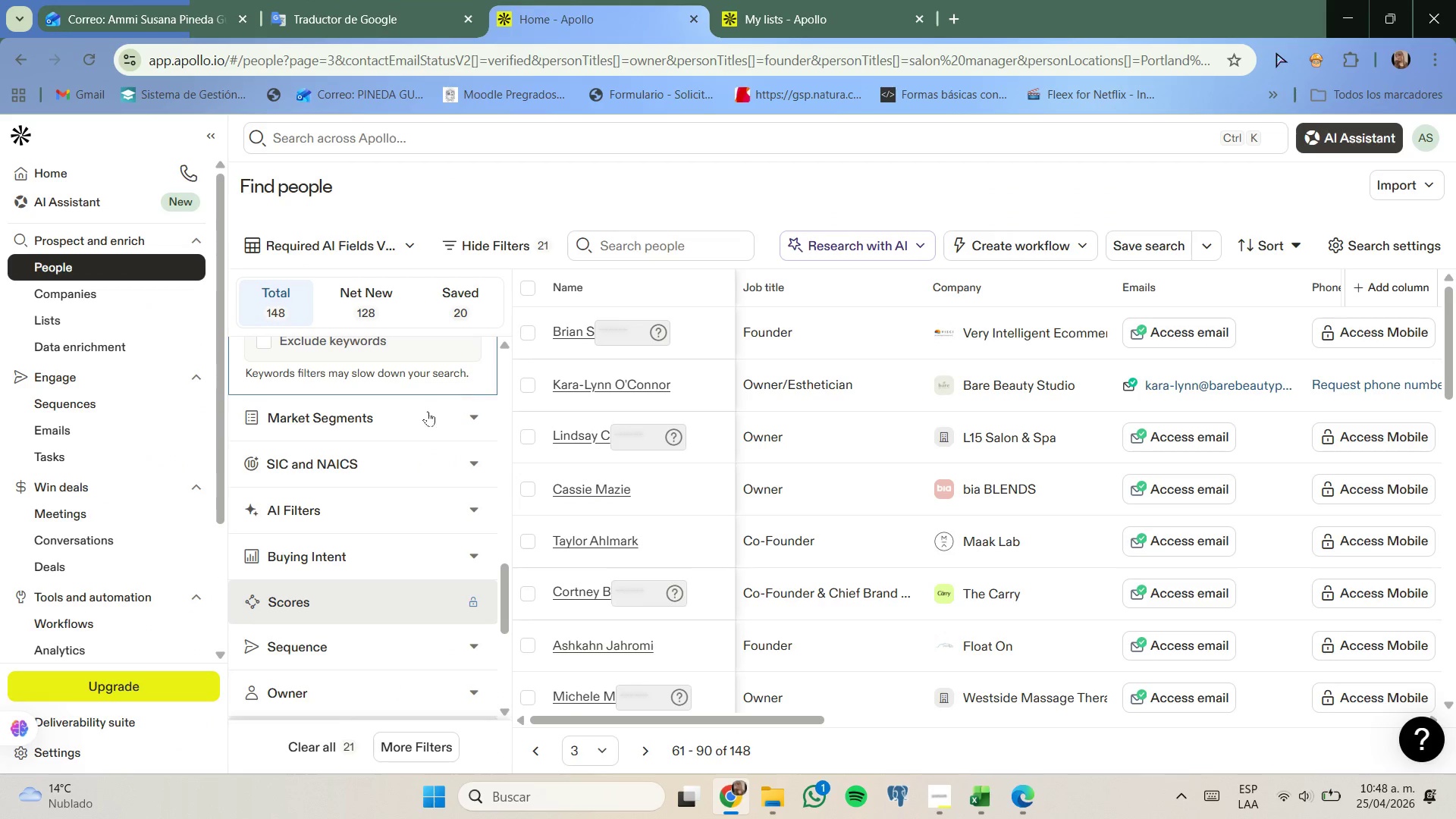 
scroll: coordinate [422, 411], scroll_direction: up, amount: 3.0
 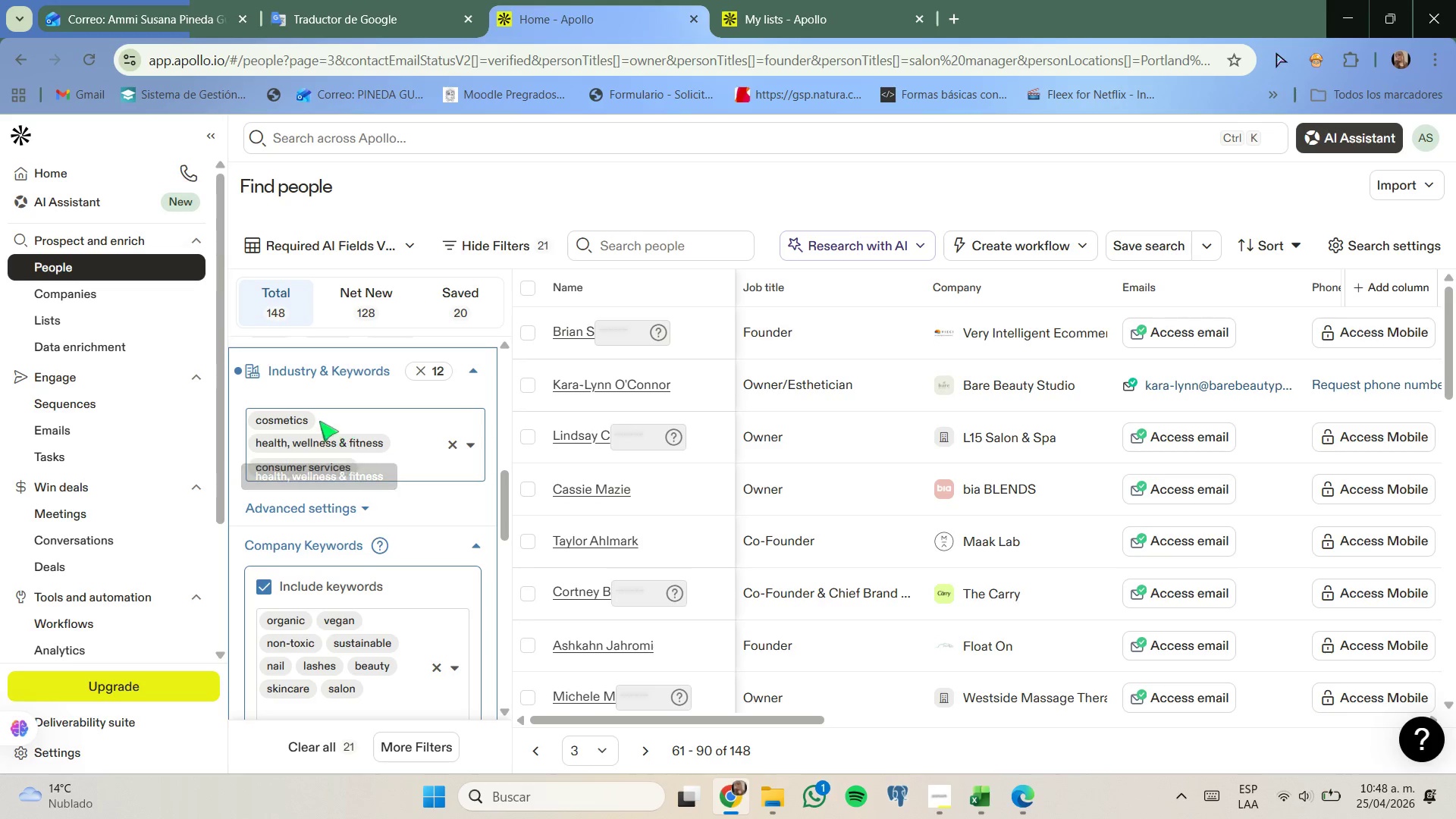 
left_click([304, 419])
 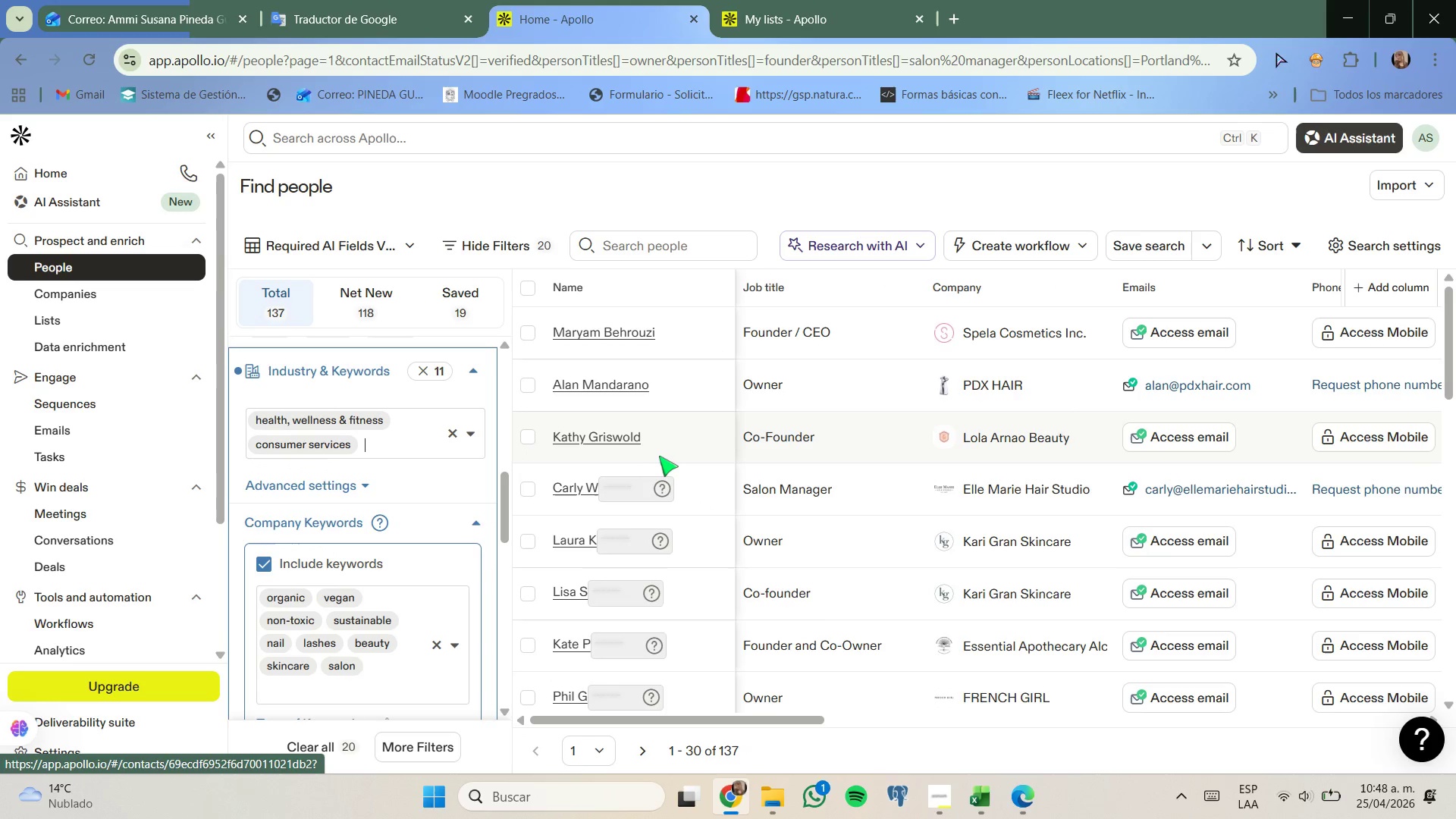 
wait(7.0)
 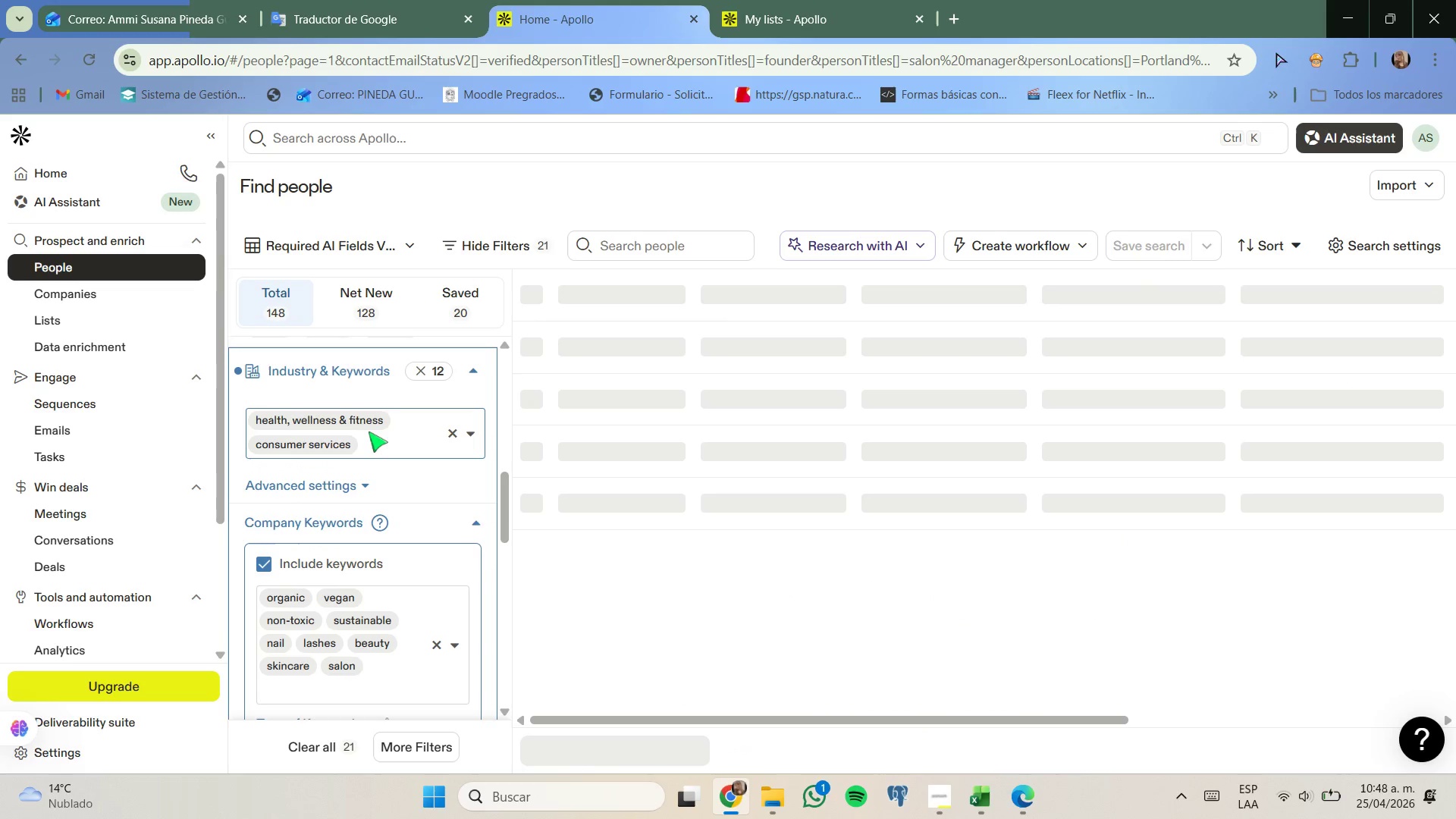 
scroll: coordinate [426, 557], scroll_direction: none, amount: 0.0
 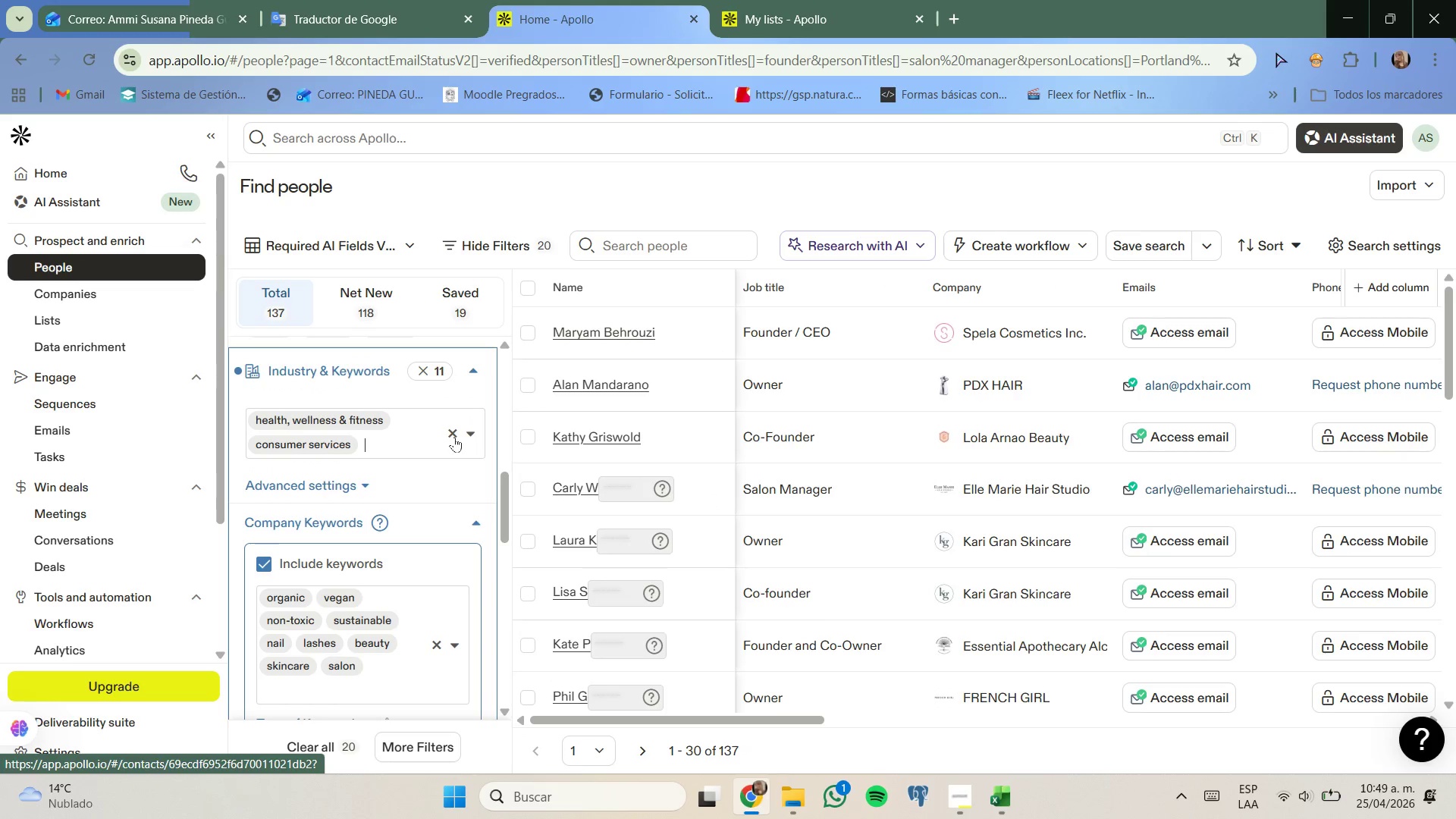 
left_click([454, 435])
 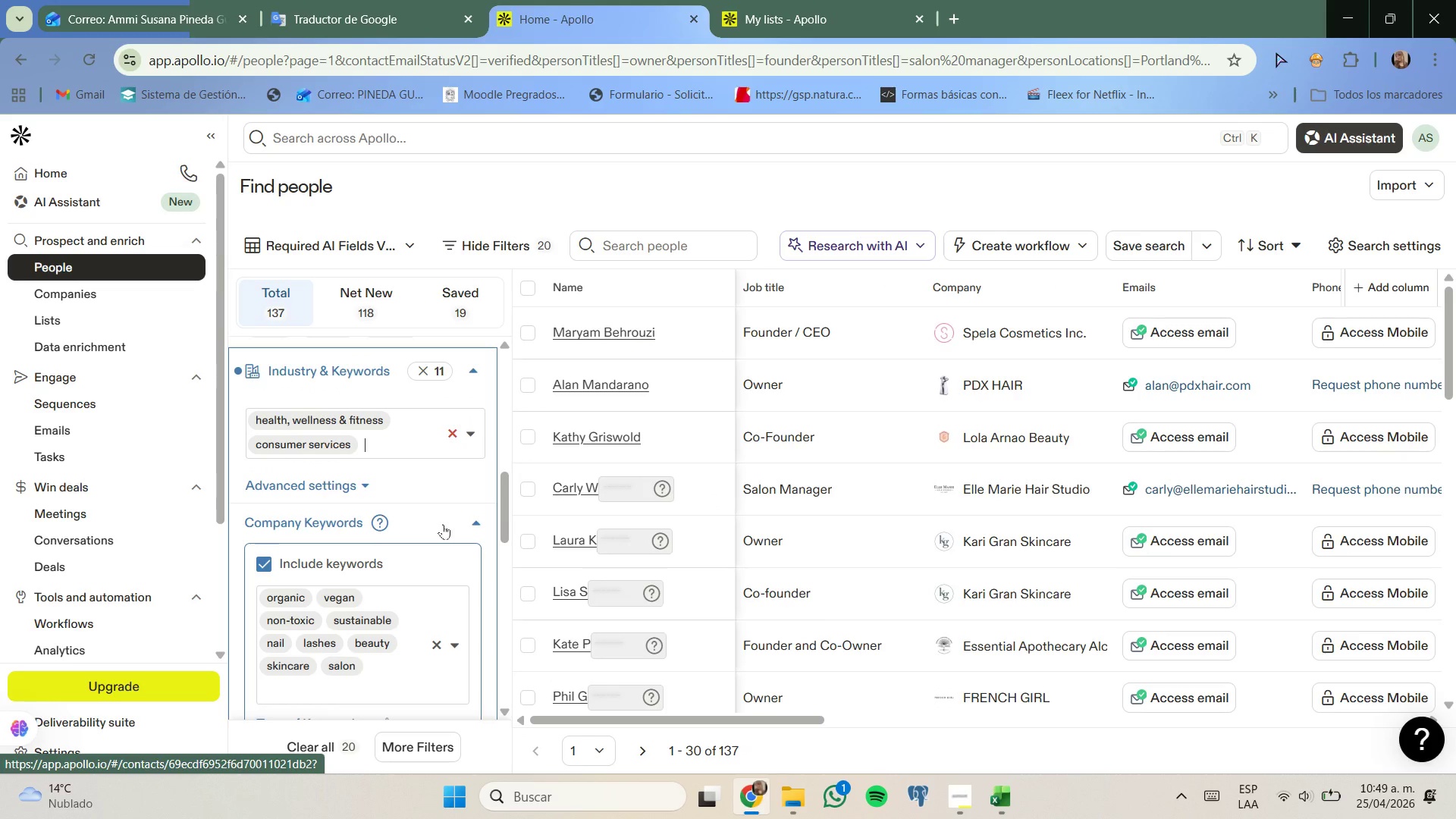 
scroll: coordinate [443, 524], scroll_direction: none, amount: 0.0
 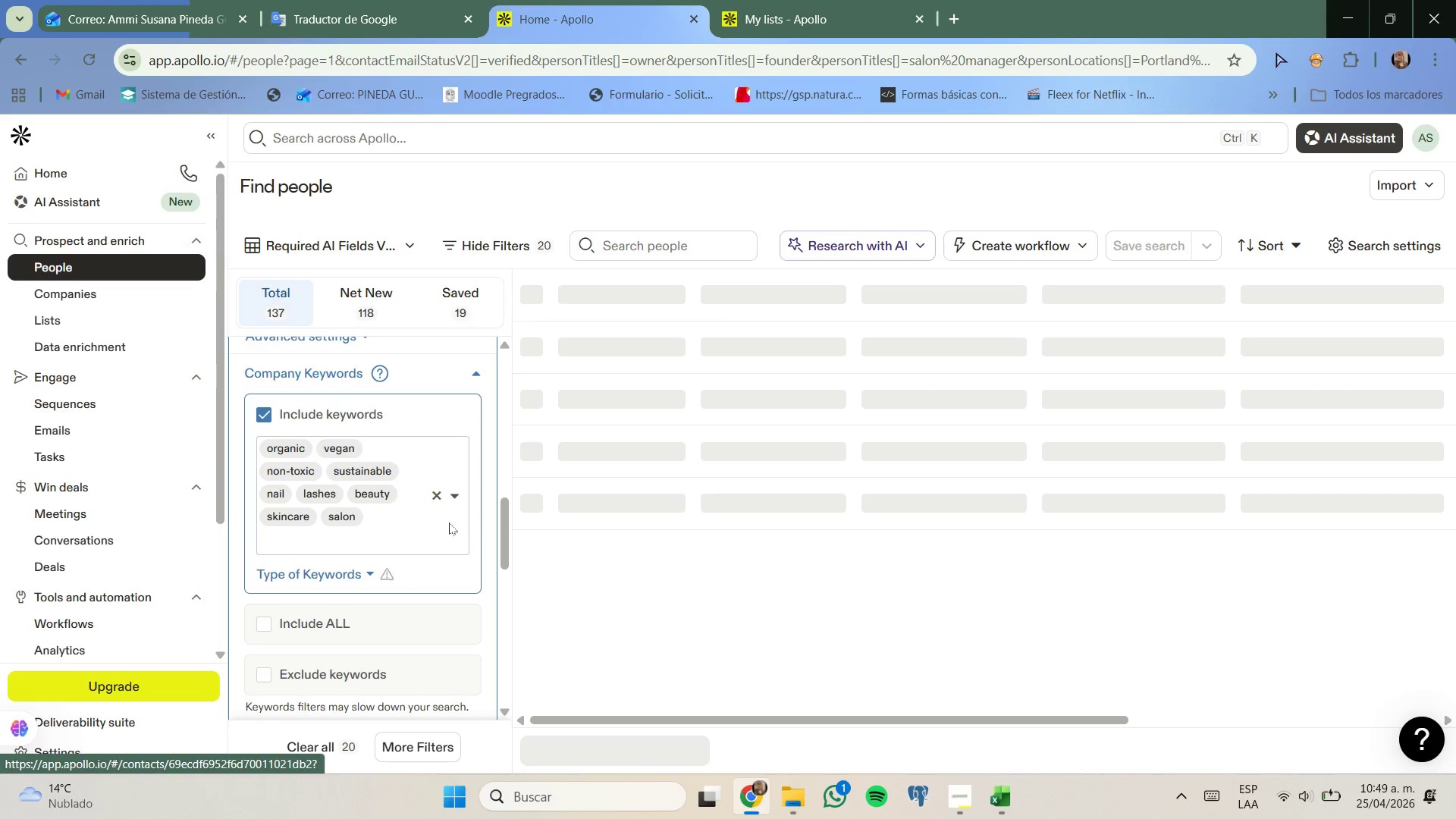 
mouse_move([617, 530])
 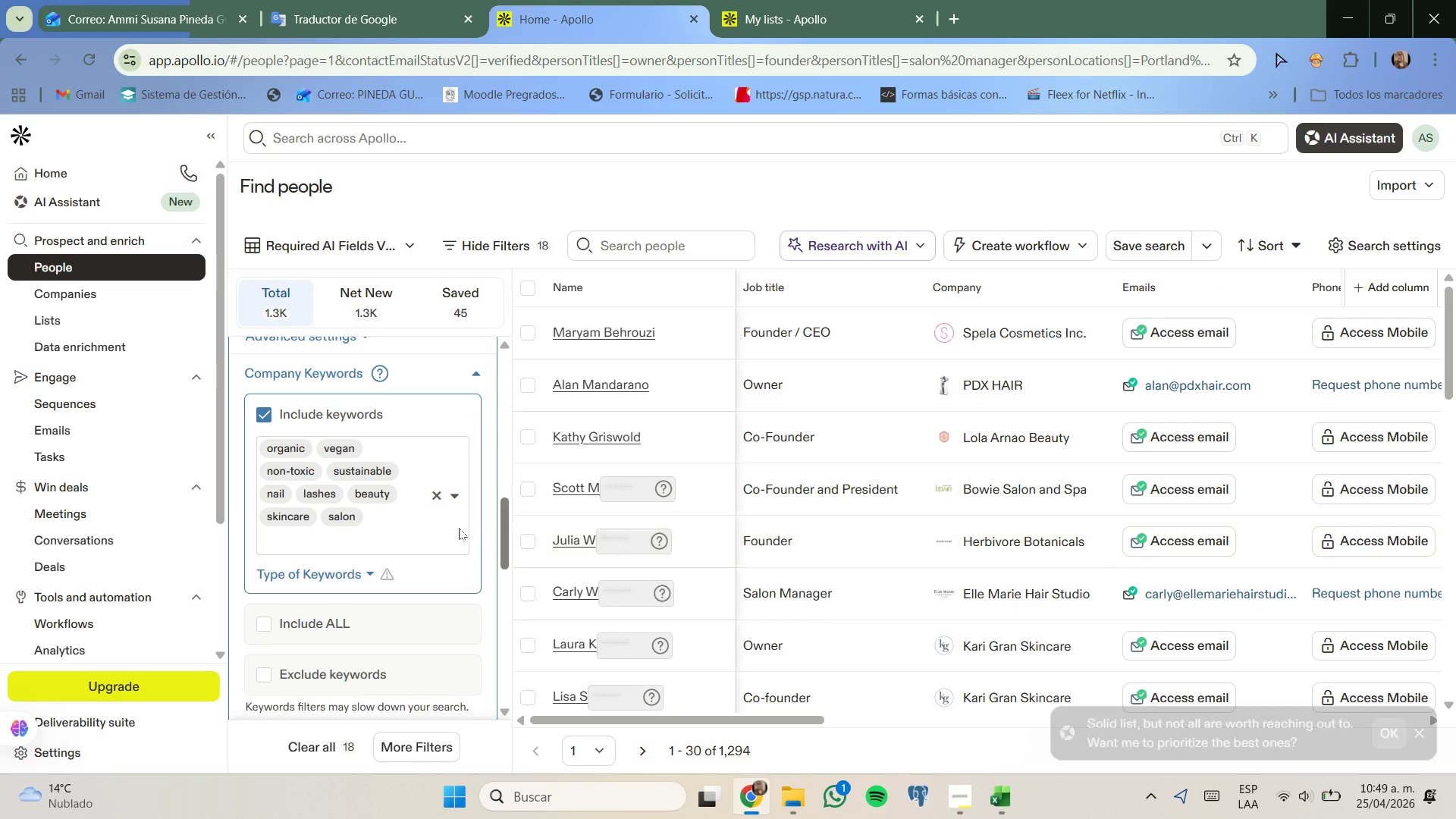 
scroll: coordinate [453, 529], scroll_direction: up, amount: 2.0
 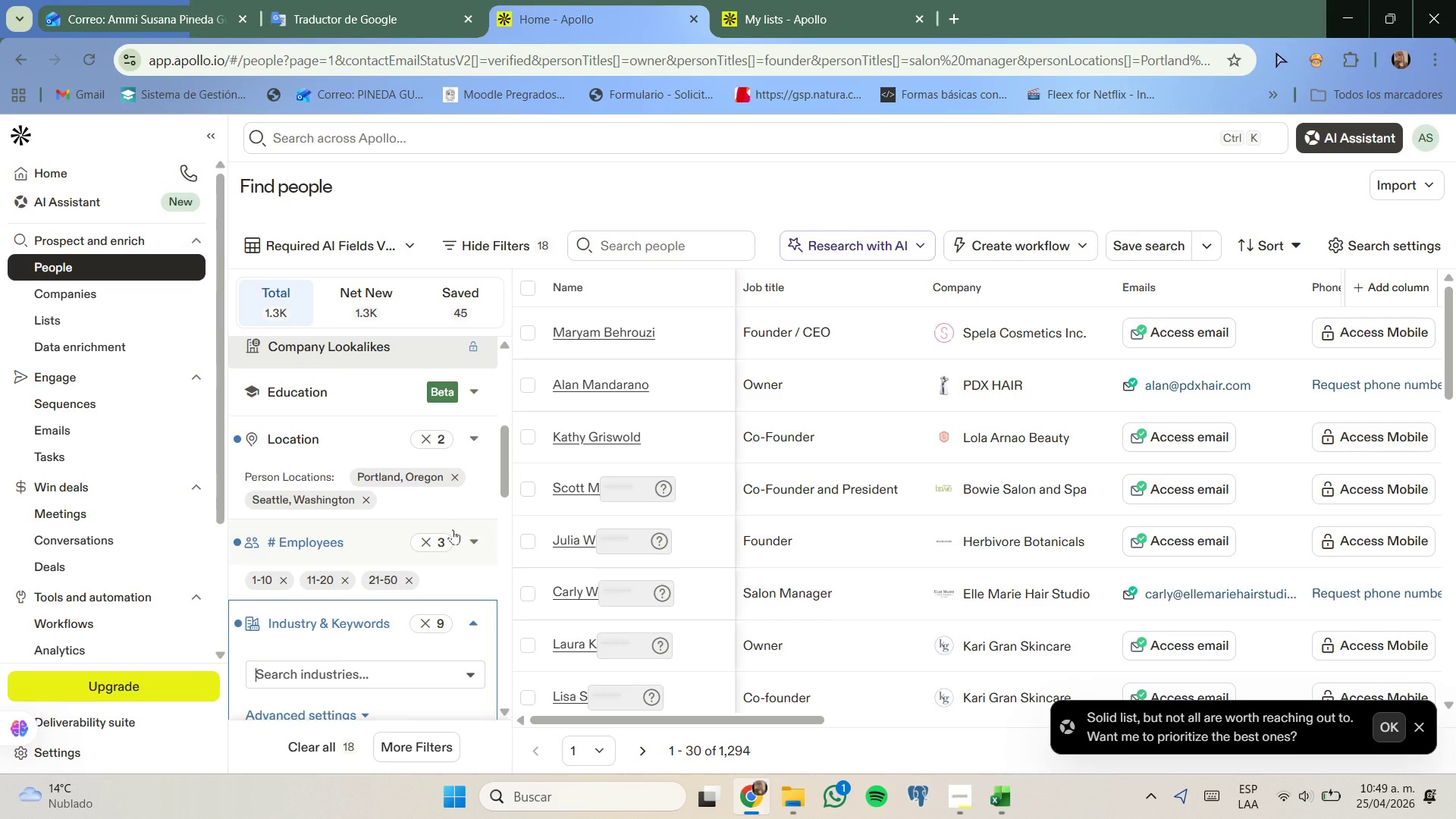 
scroll: coordinate [453, 529], scroll_direction: down, amount: 1.0
 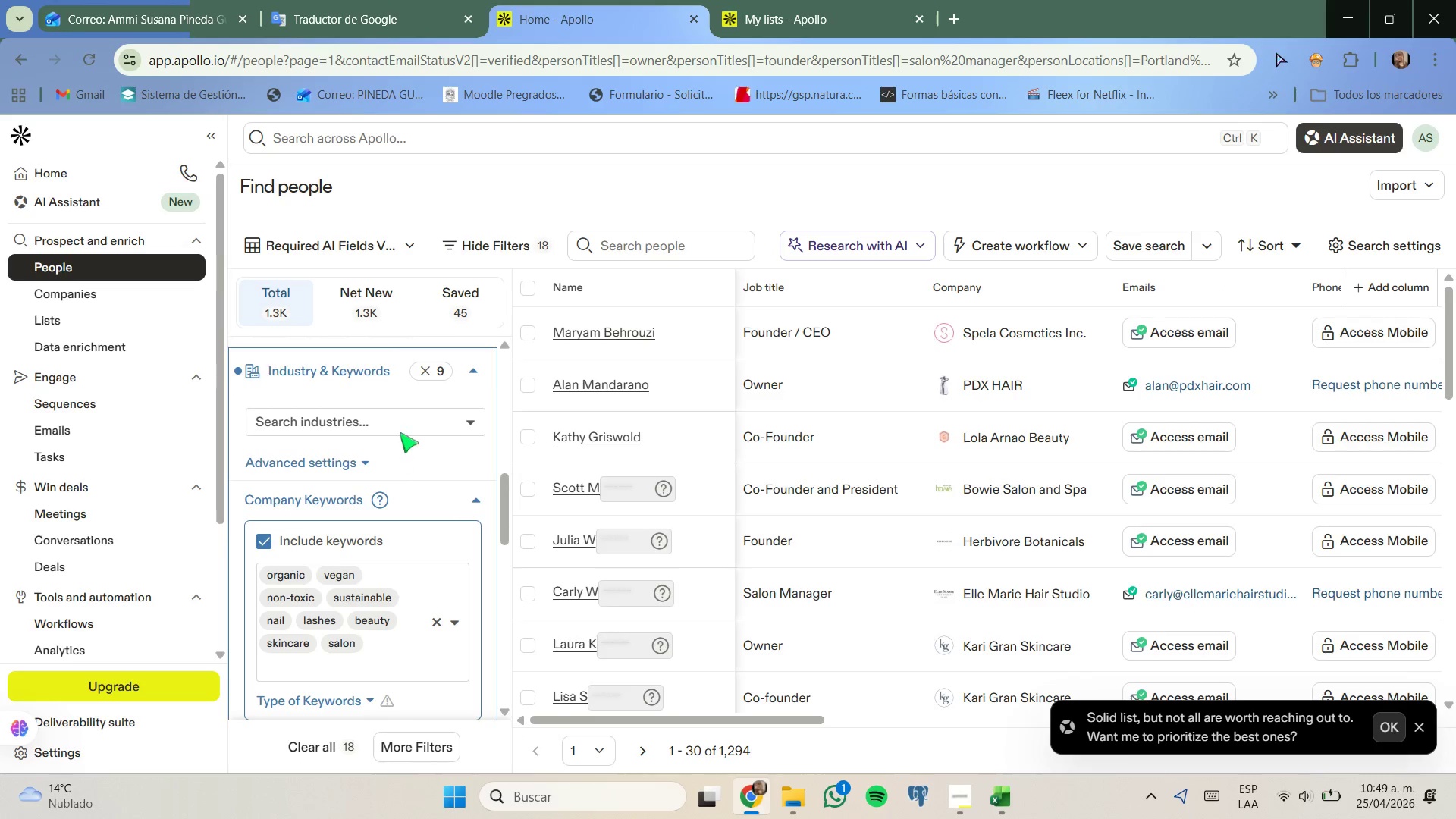 
left_click([401, 425])
 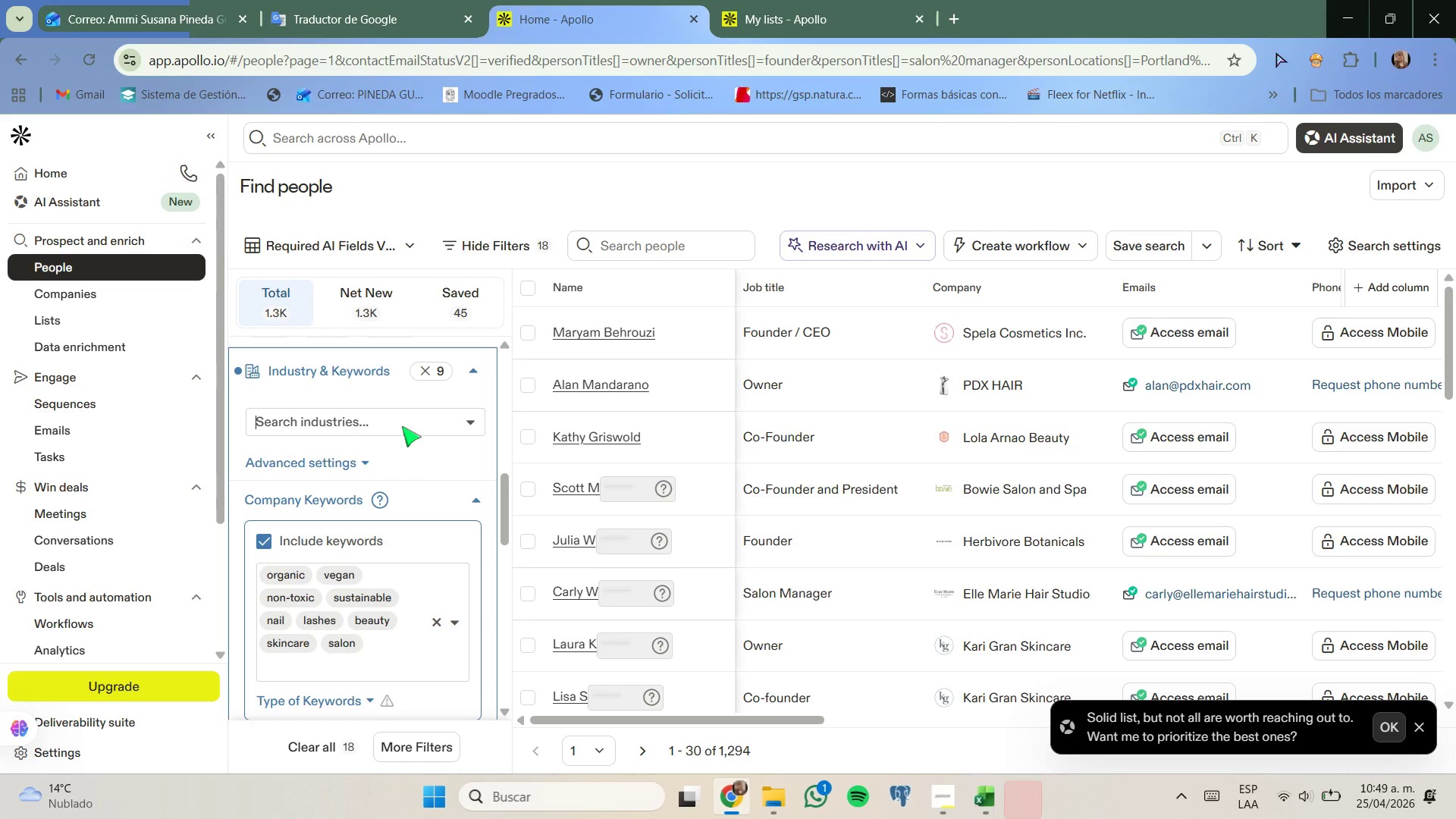 
type(salon)
 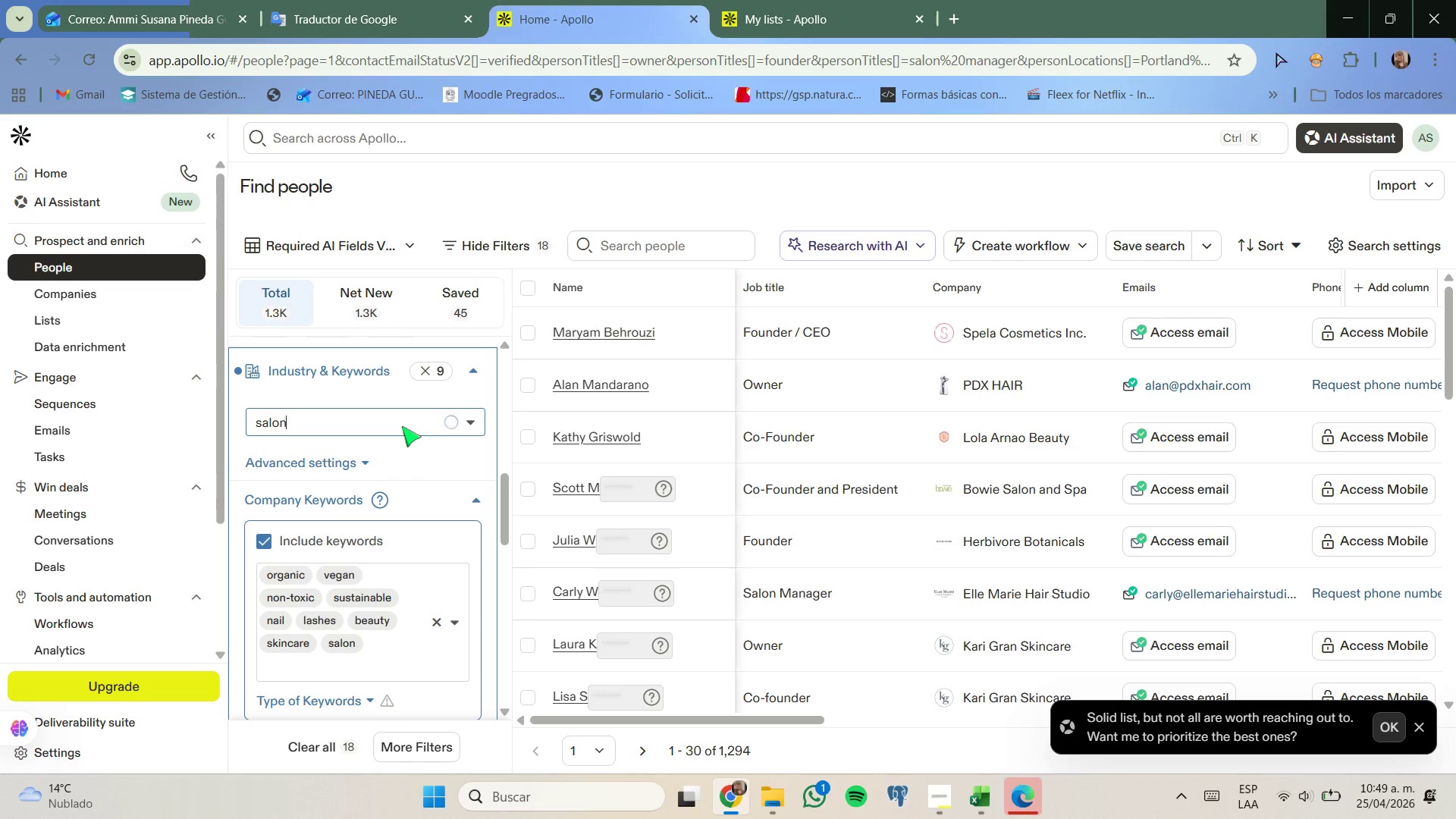 
wait(13.06)
 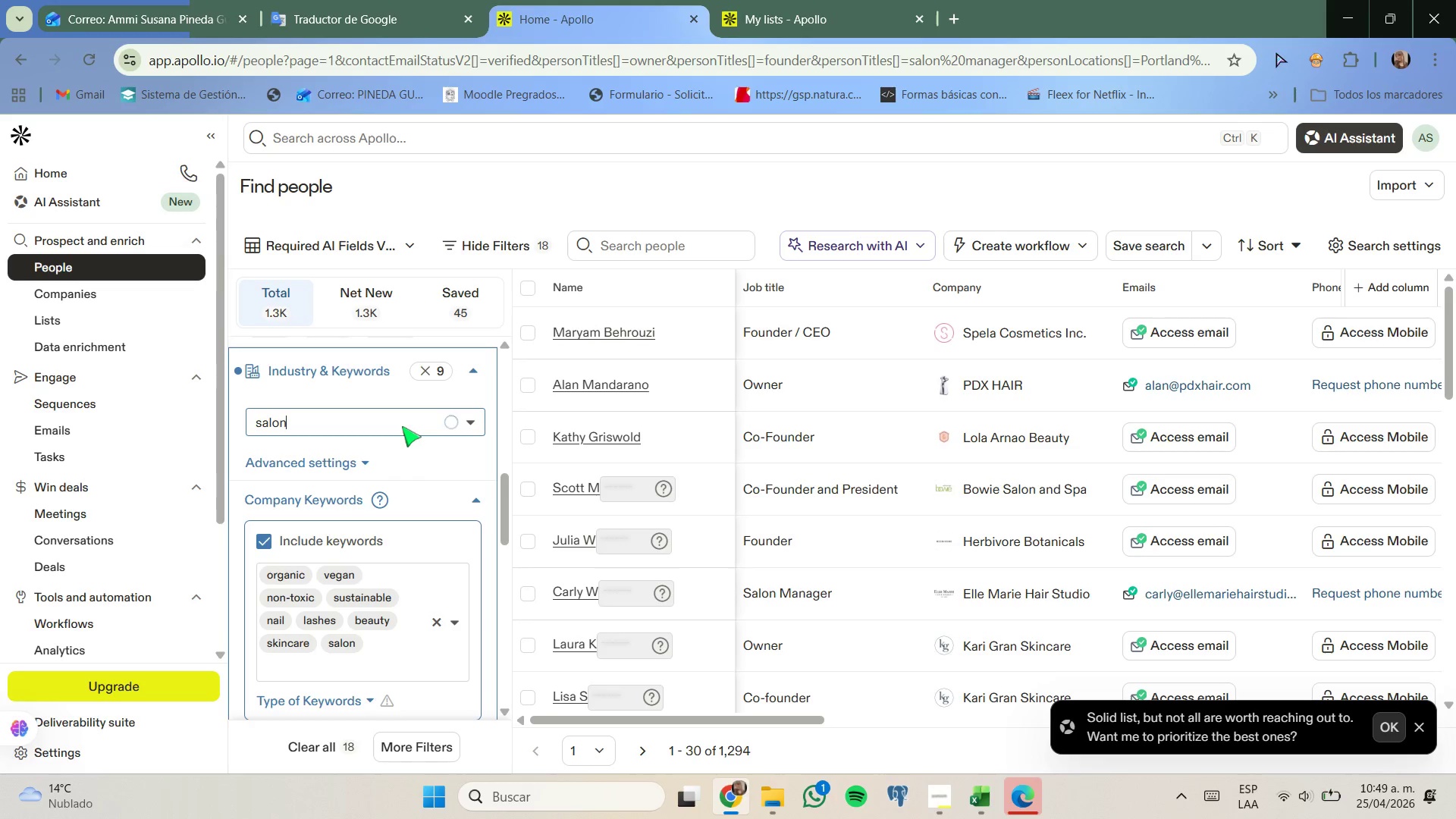 
key(Backspace)
 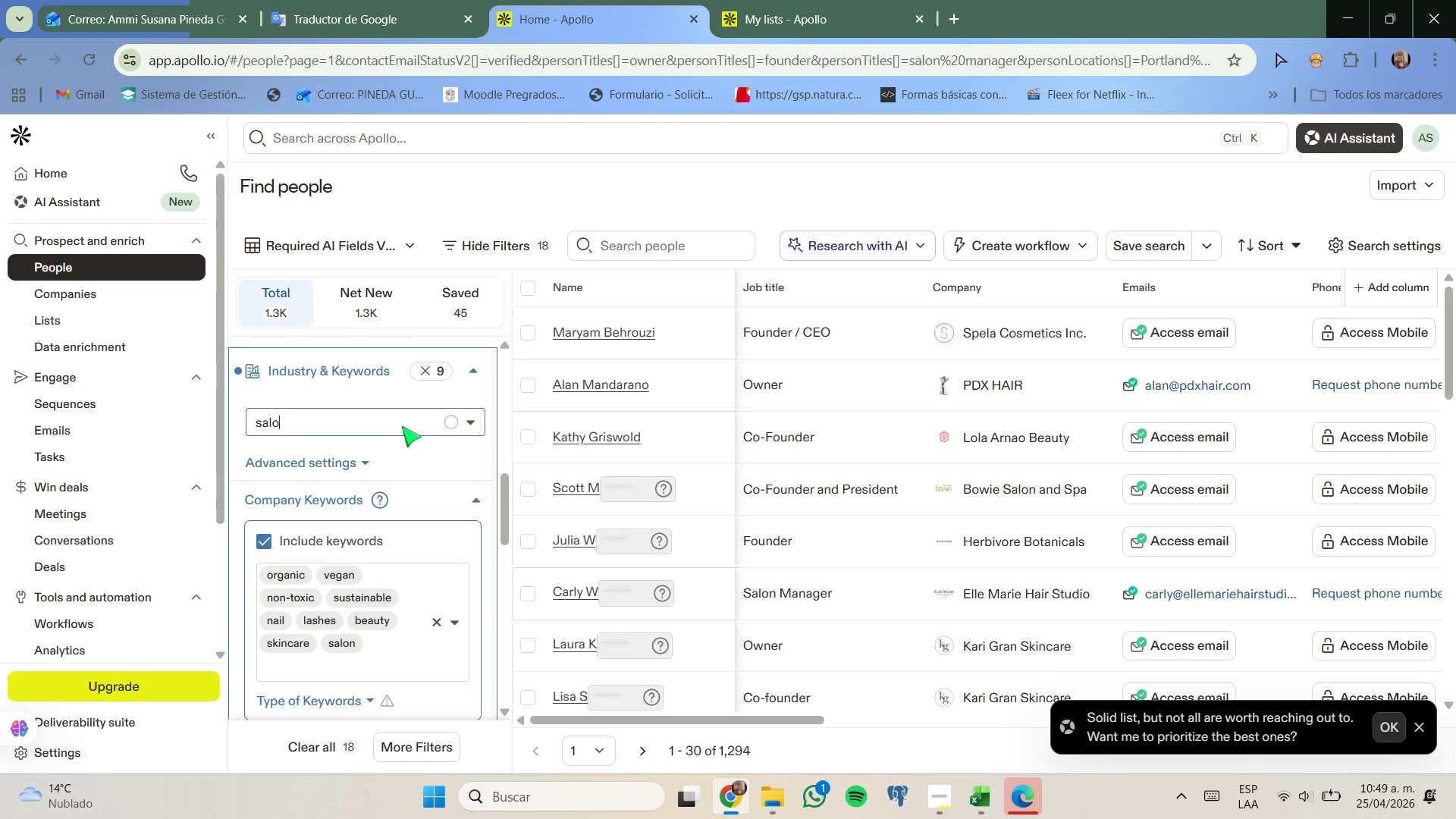 
key(N)
 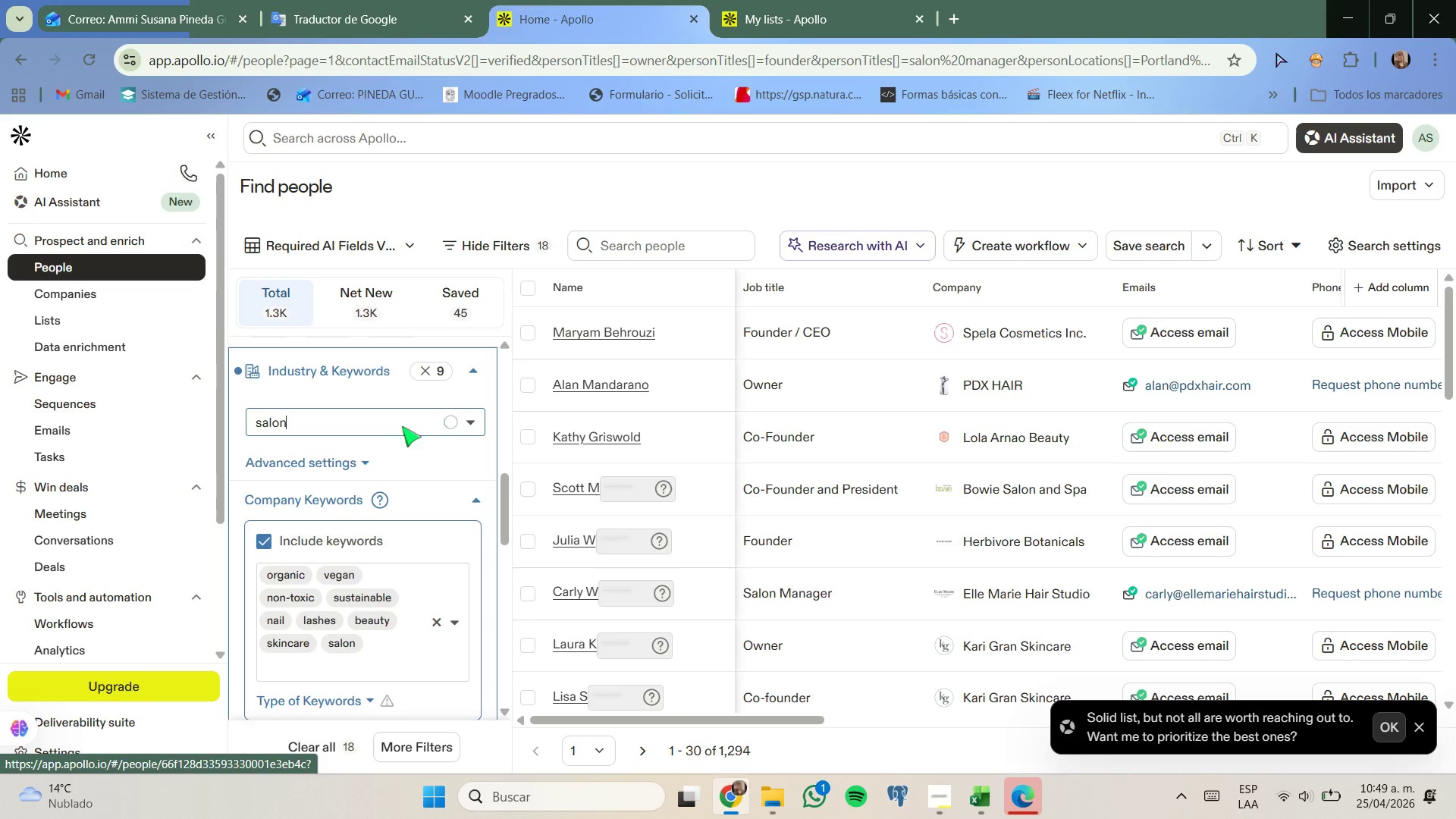 
wait(17.7)
 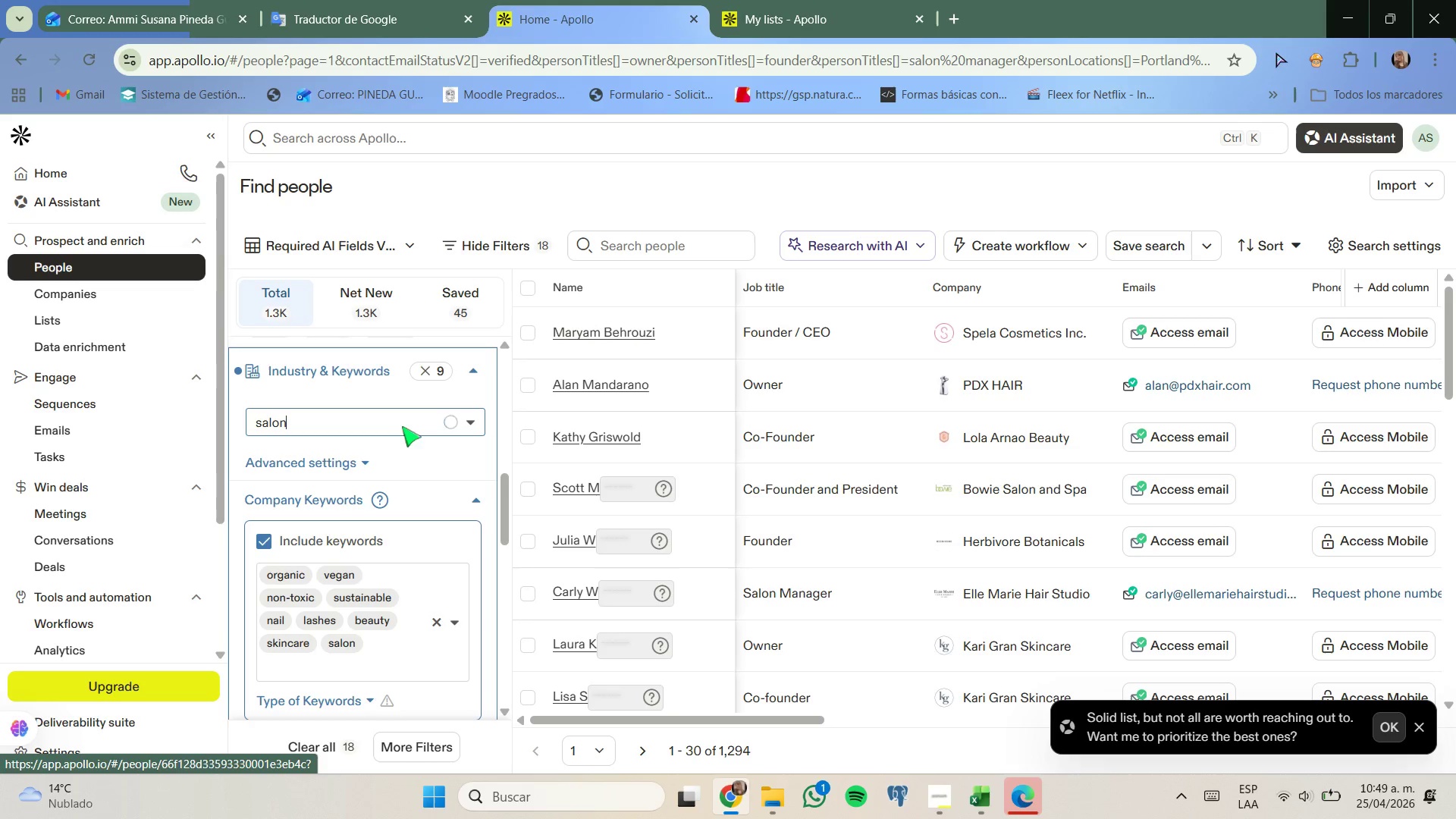 
key(Backspace)
key(Backspace)
key(Backspace)
key(Backspace)
key(Backspace)
type(hea)
 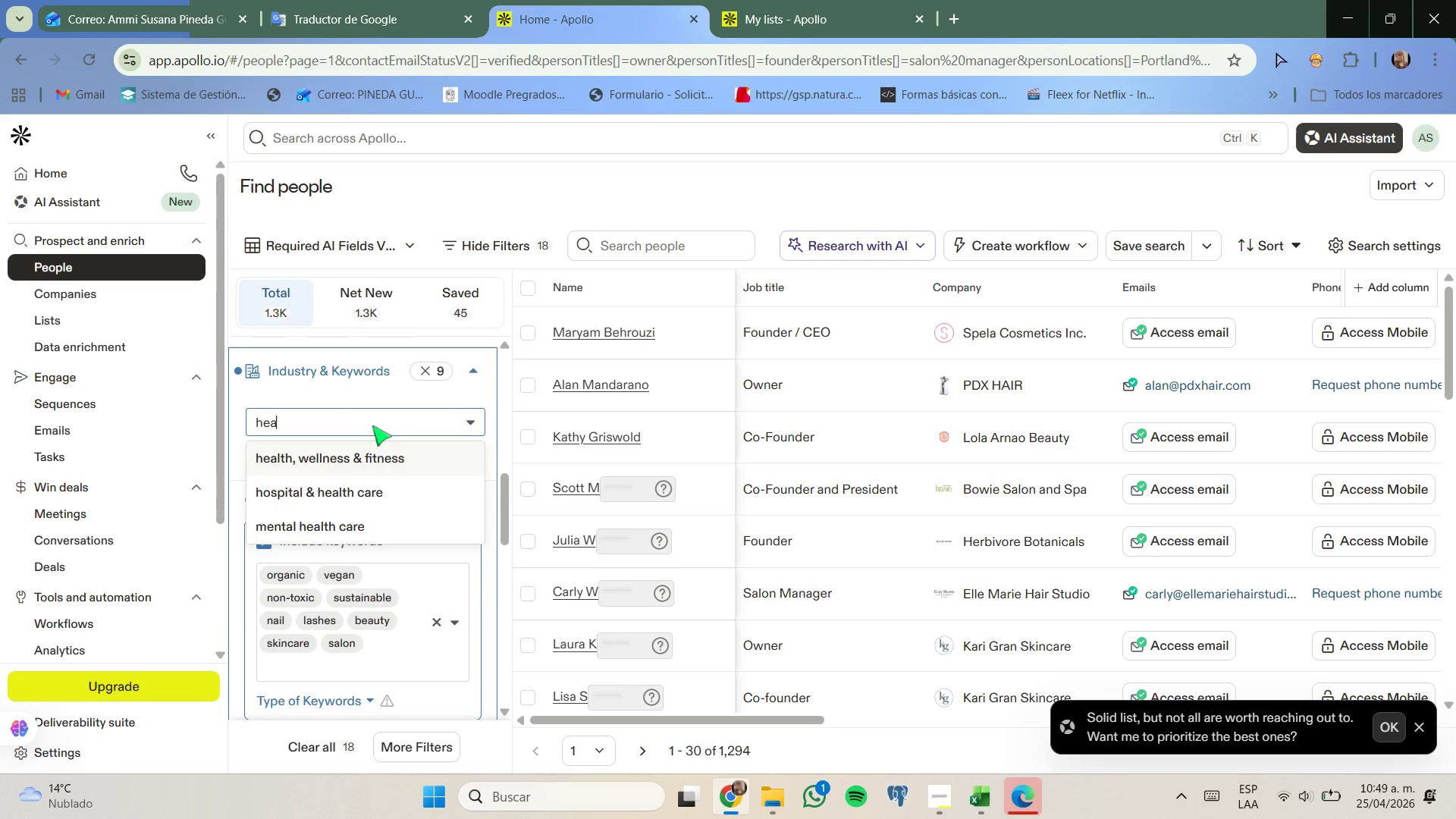 
left_click([391, 452])
 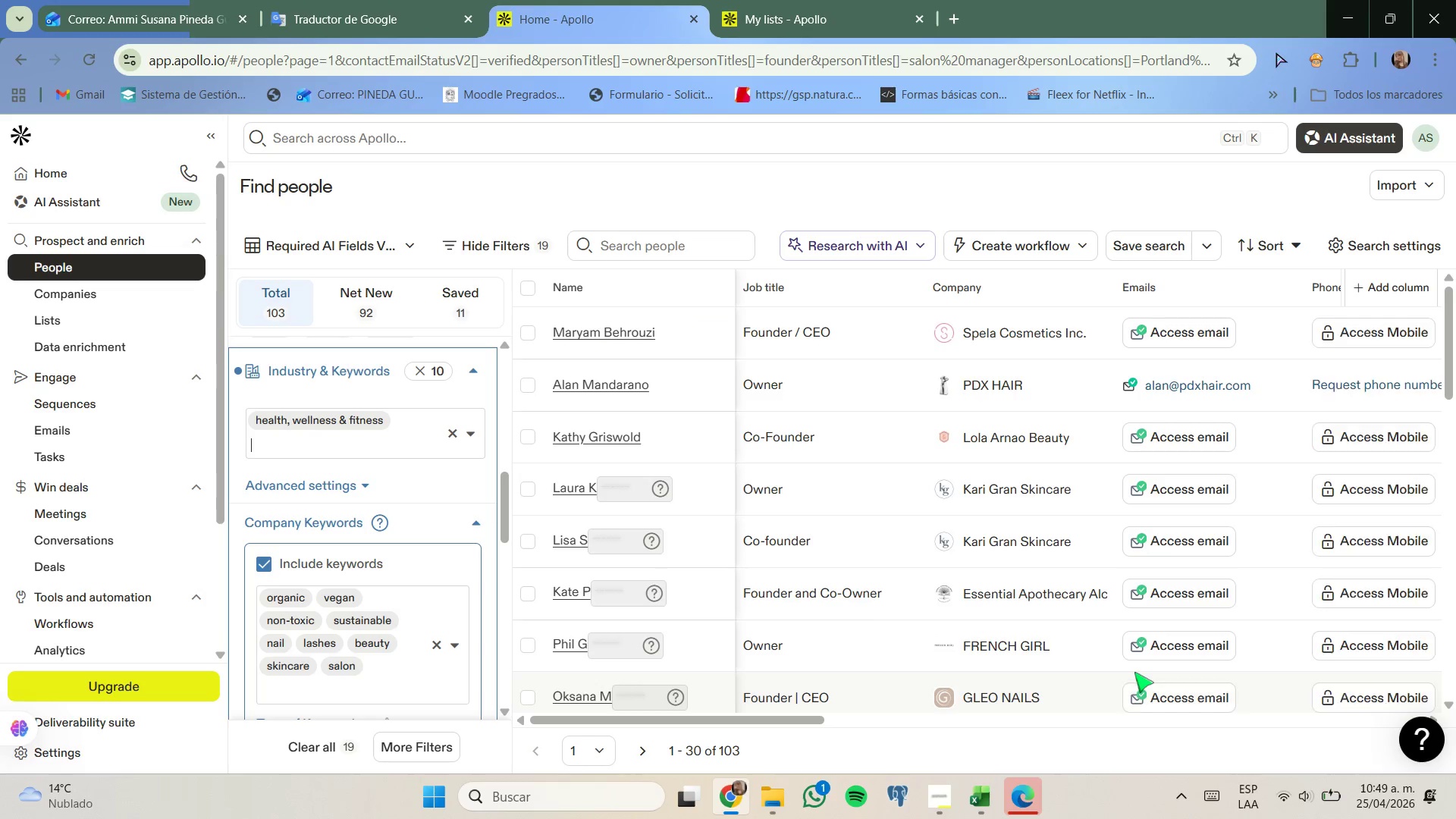 
wait(5.39)
 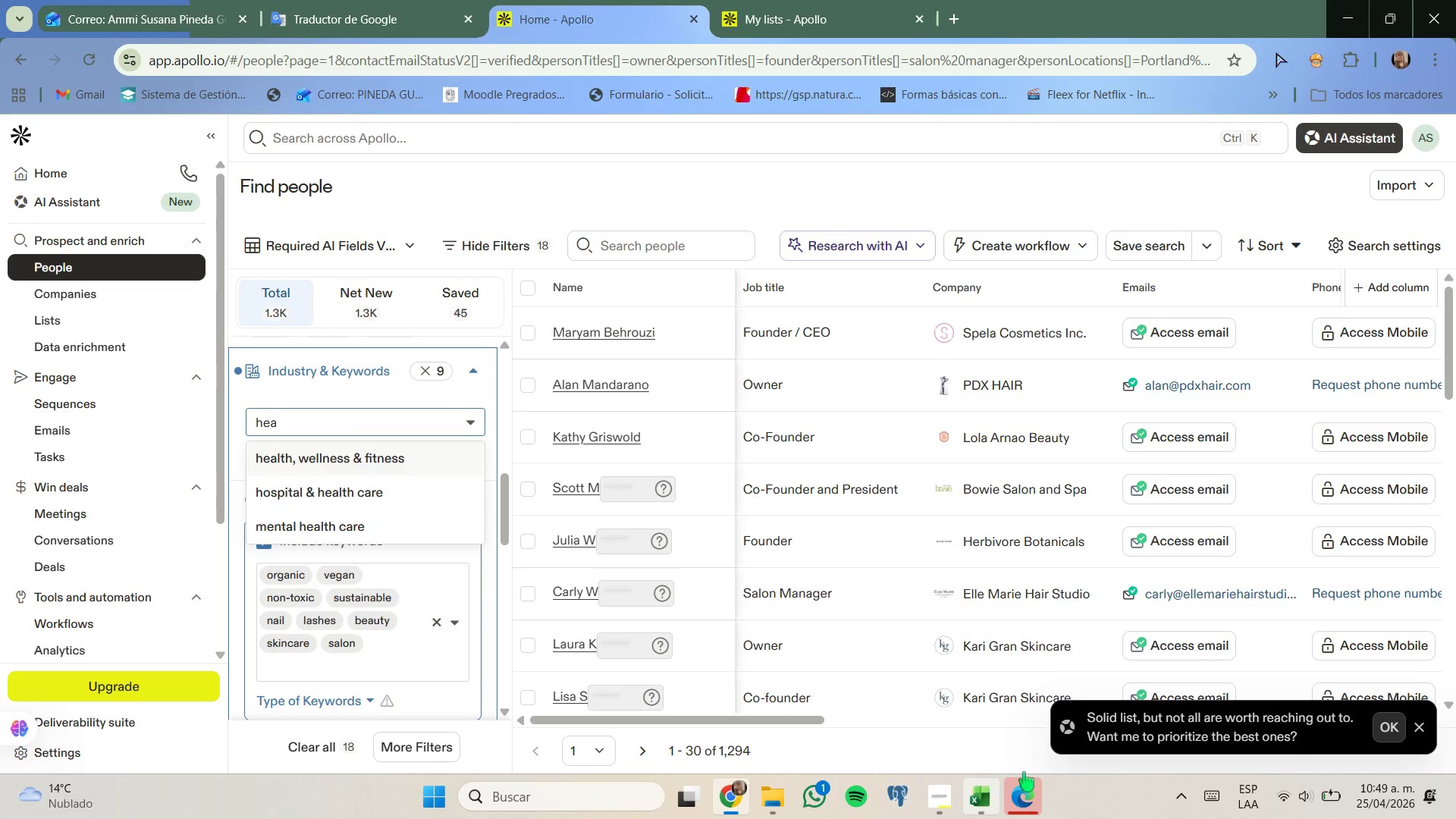 
scroll: coordinate [1056, 573], scroll_direction: down, amount: 9.0
 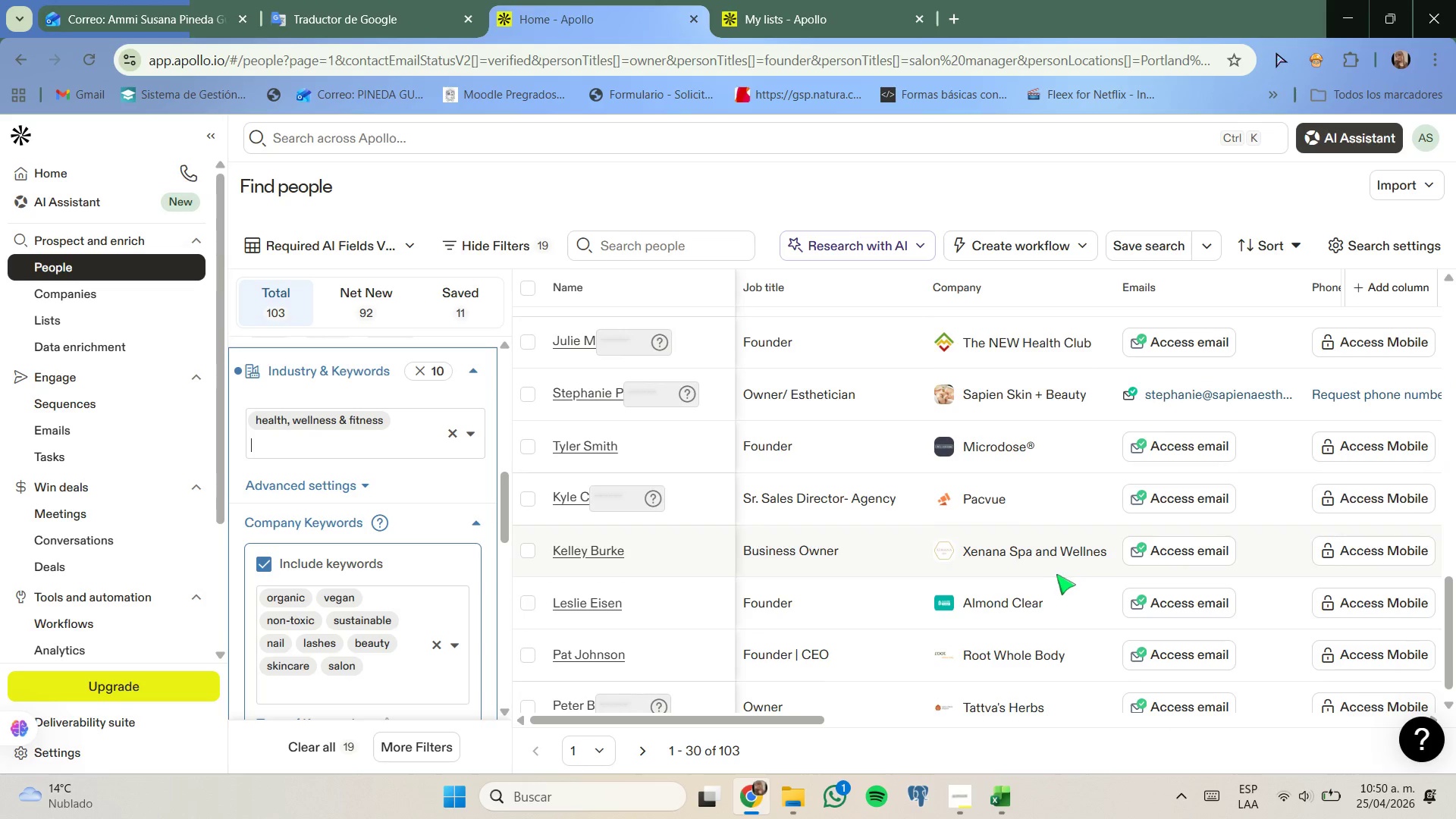 
scroll: coordinate [1057, 576], scroll_direction: up, amount: 1.0
 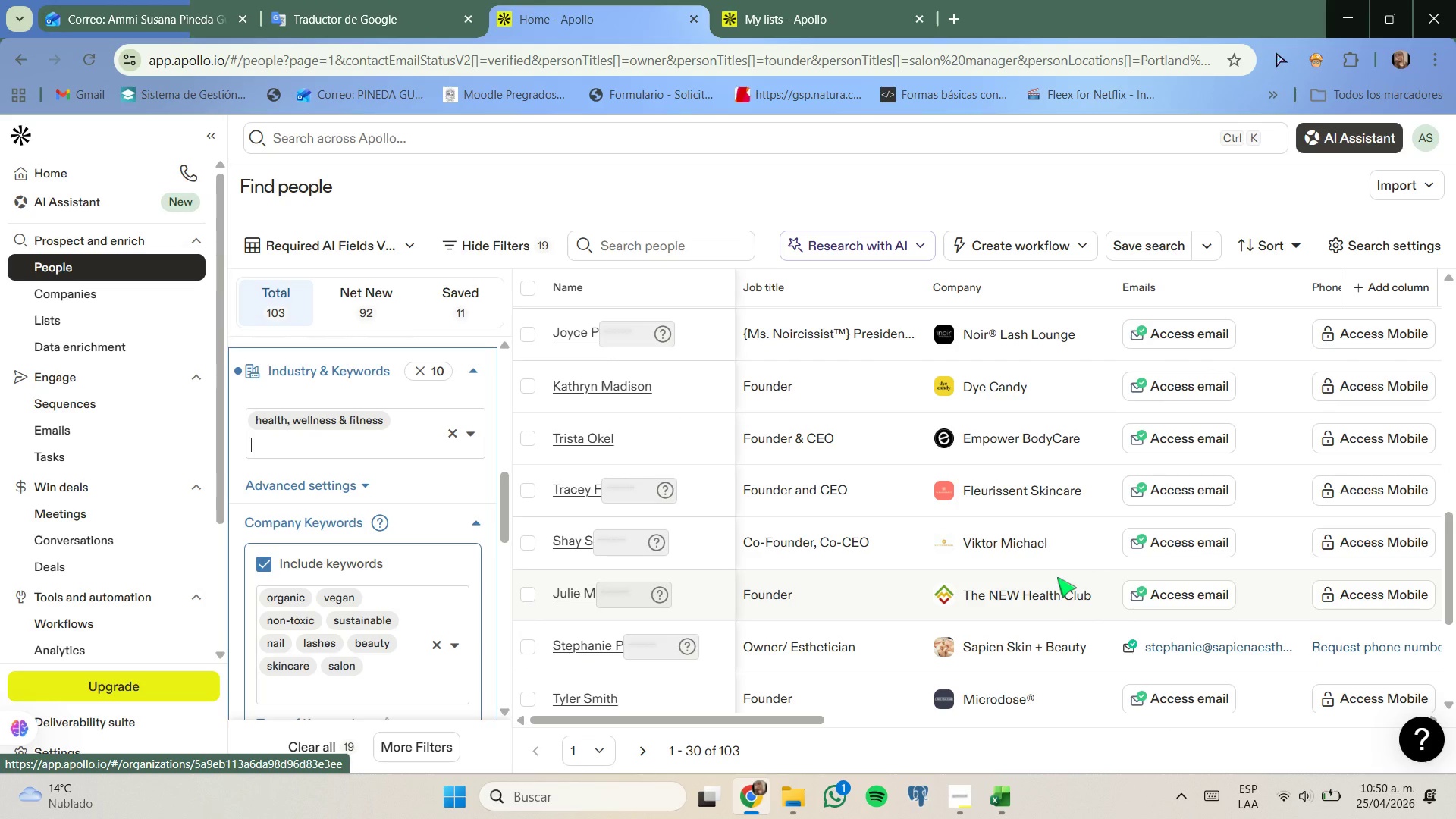 
scroll: coordinate [1057, 582], scroll_direction: down, amount: 8.0
 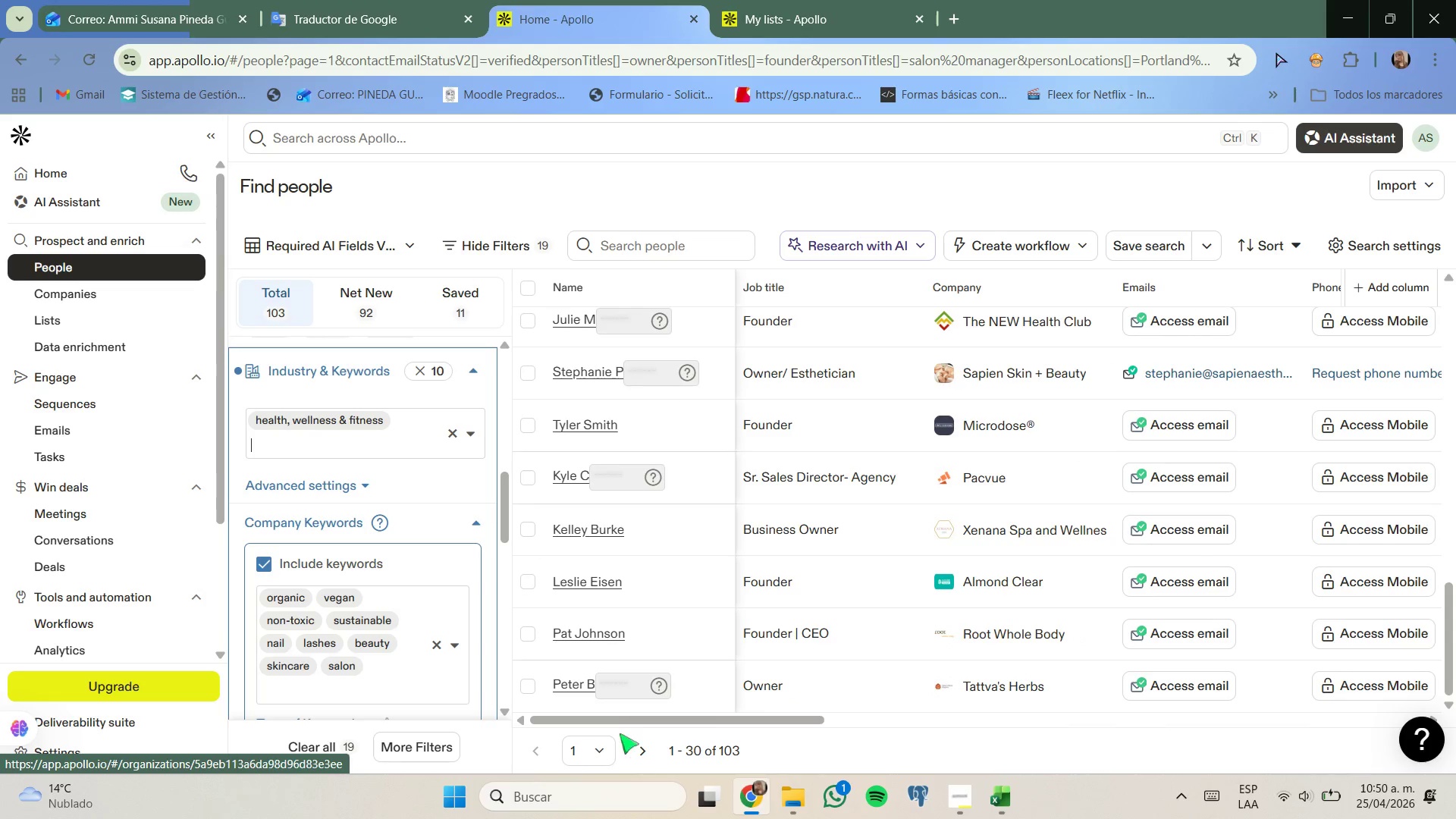 
left_click([635, 748])
 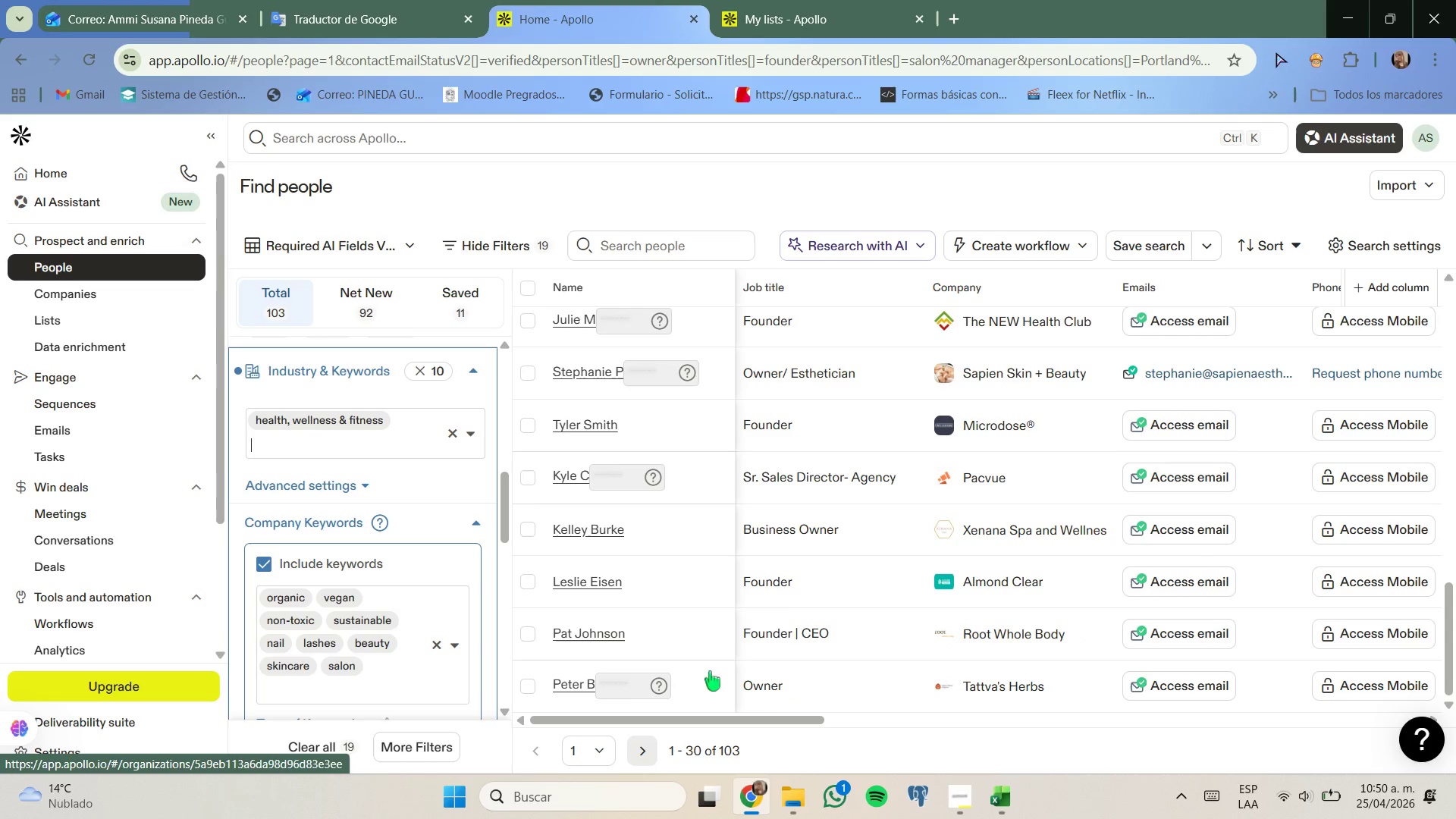 
mouse_move([787, 619])
 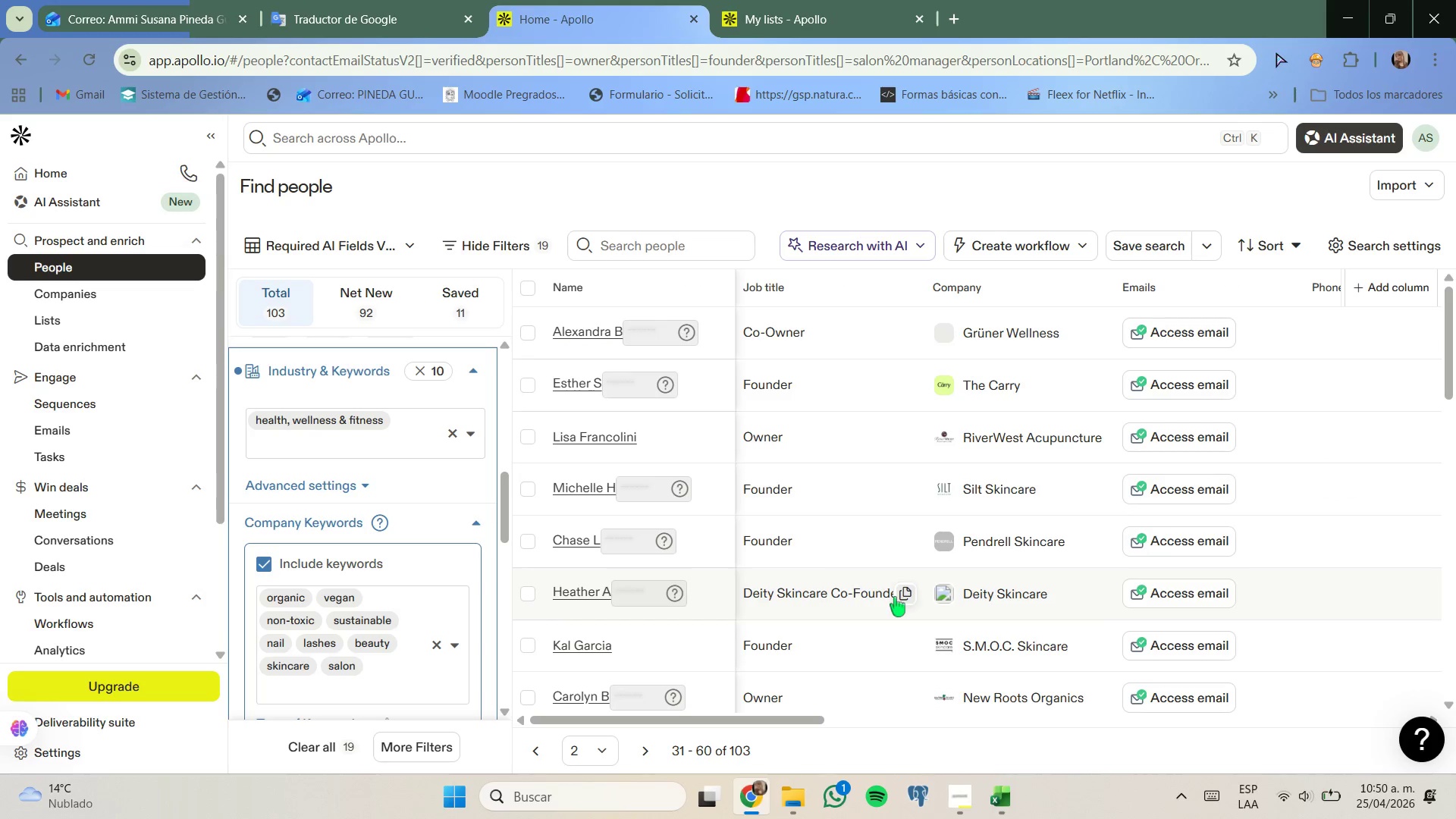 
scroll: coordinate [895, 597], scroll_direction: down, amount: 4.0
 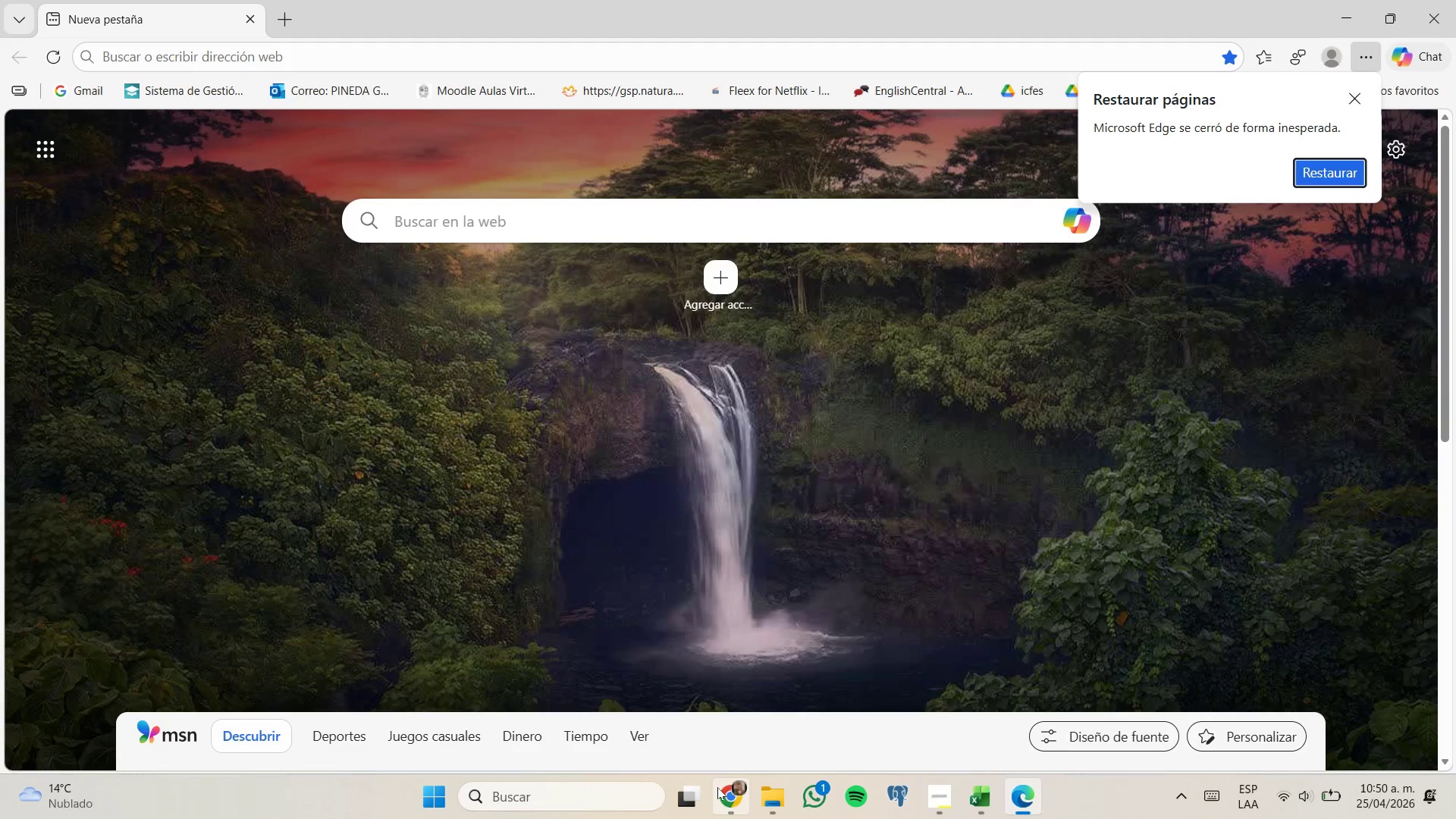 
left_click([749, 723])
 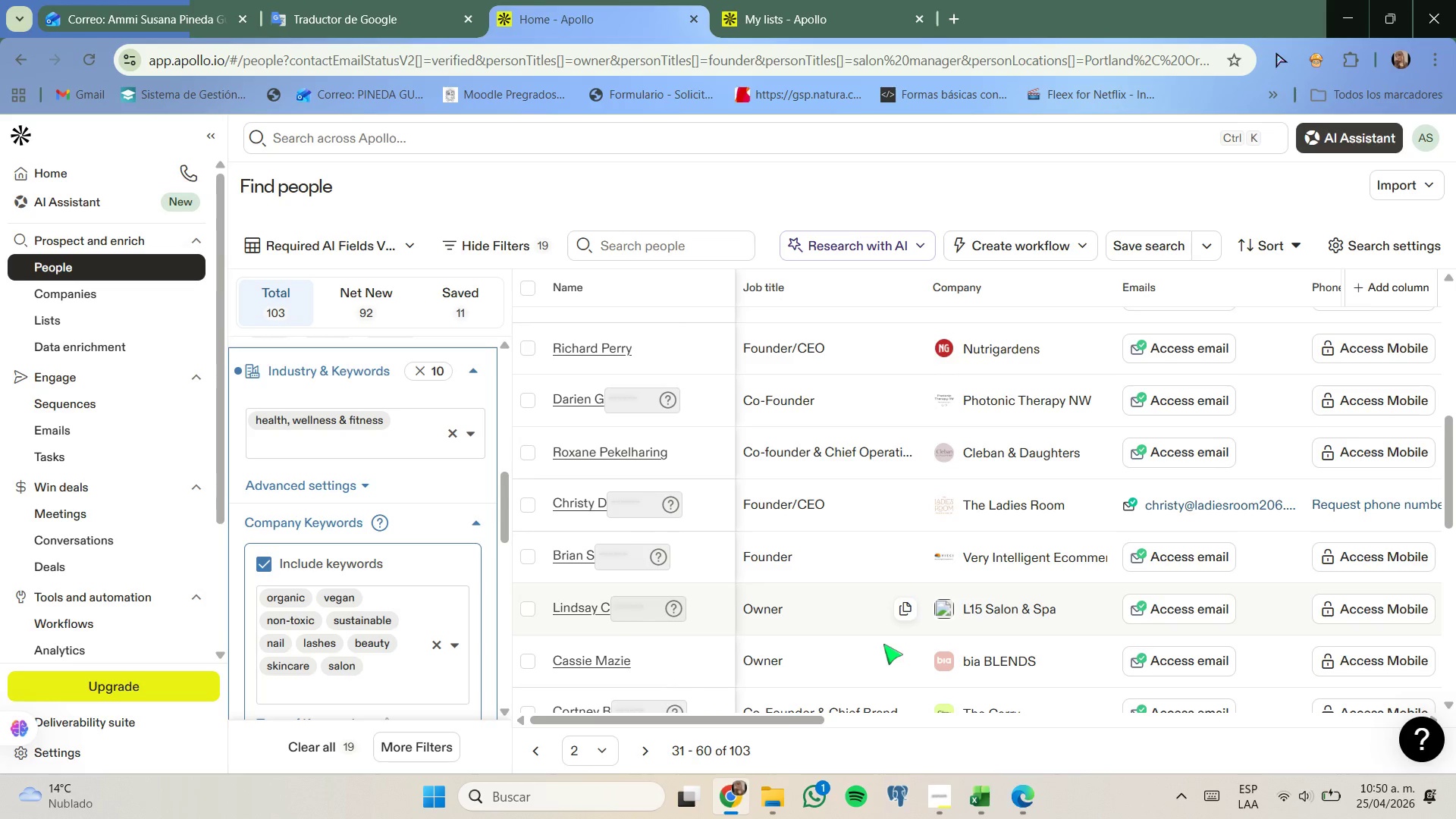 
scroll: coordinate [884, 644], scroll_direction: down, amount: 2.0
 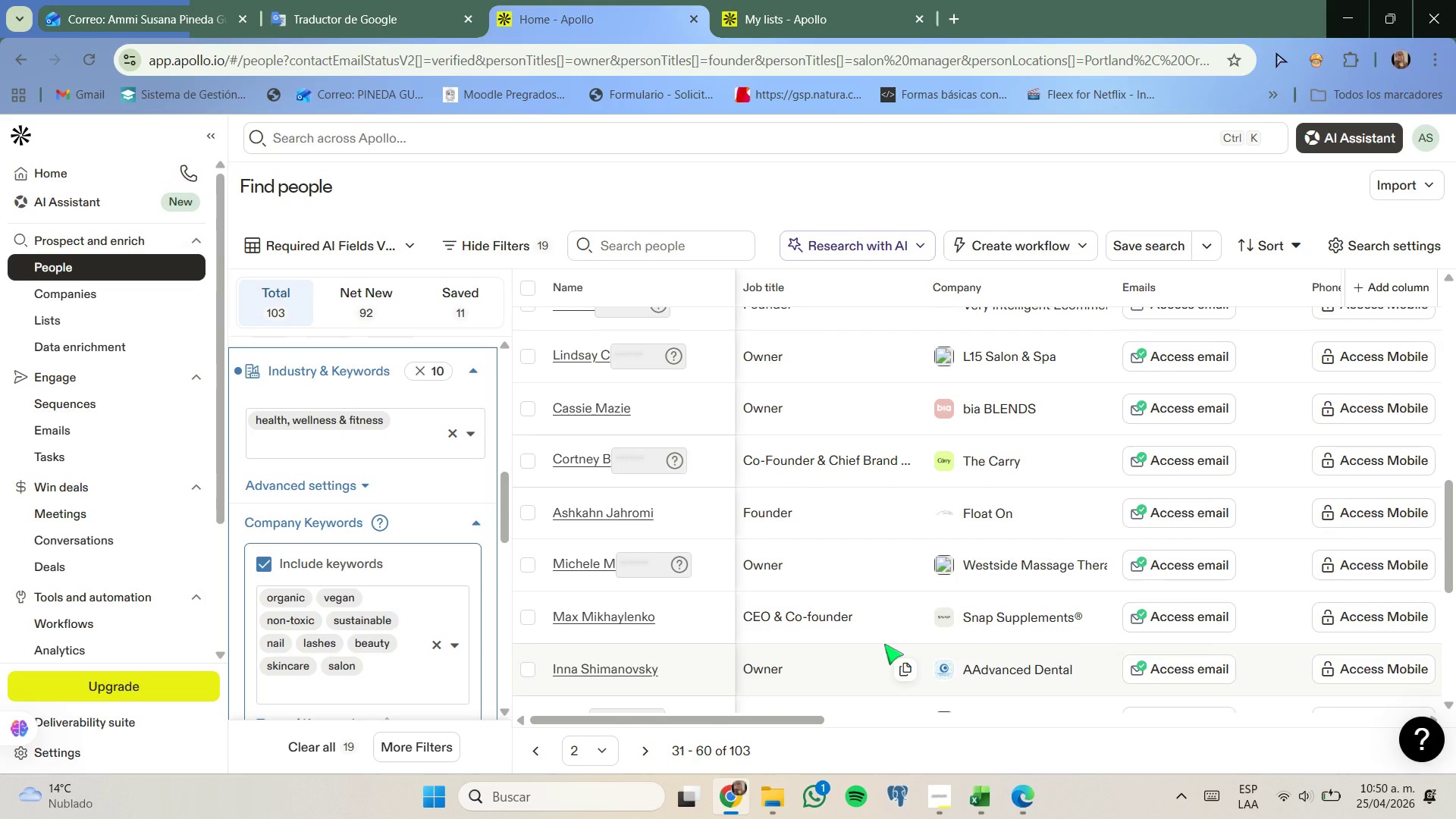 
scroll: coordinate [884, 644], scroll_direction: none, amount: 0.0
 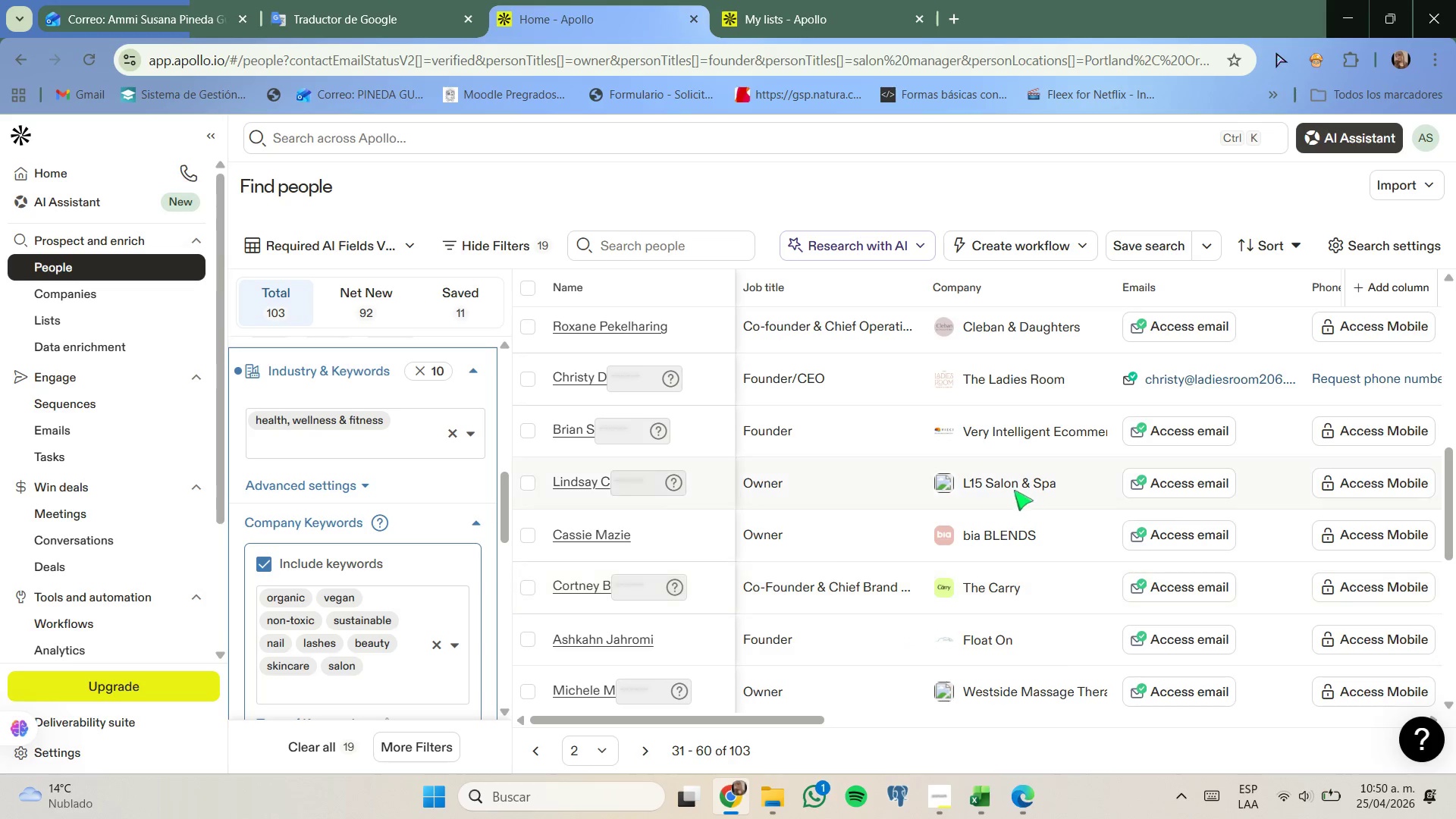 
scroll: coordinate [1006, 579], scroll_direction: up, amount: 8.0
 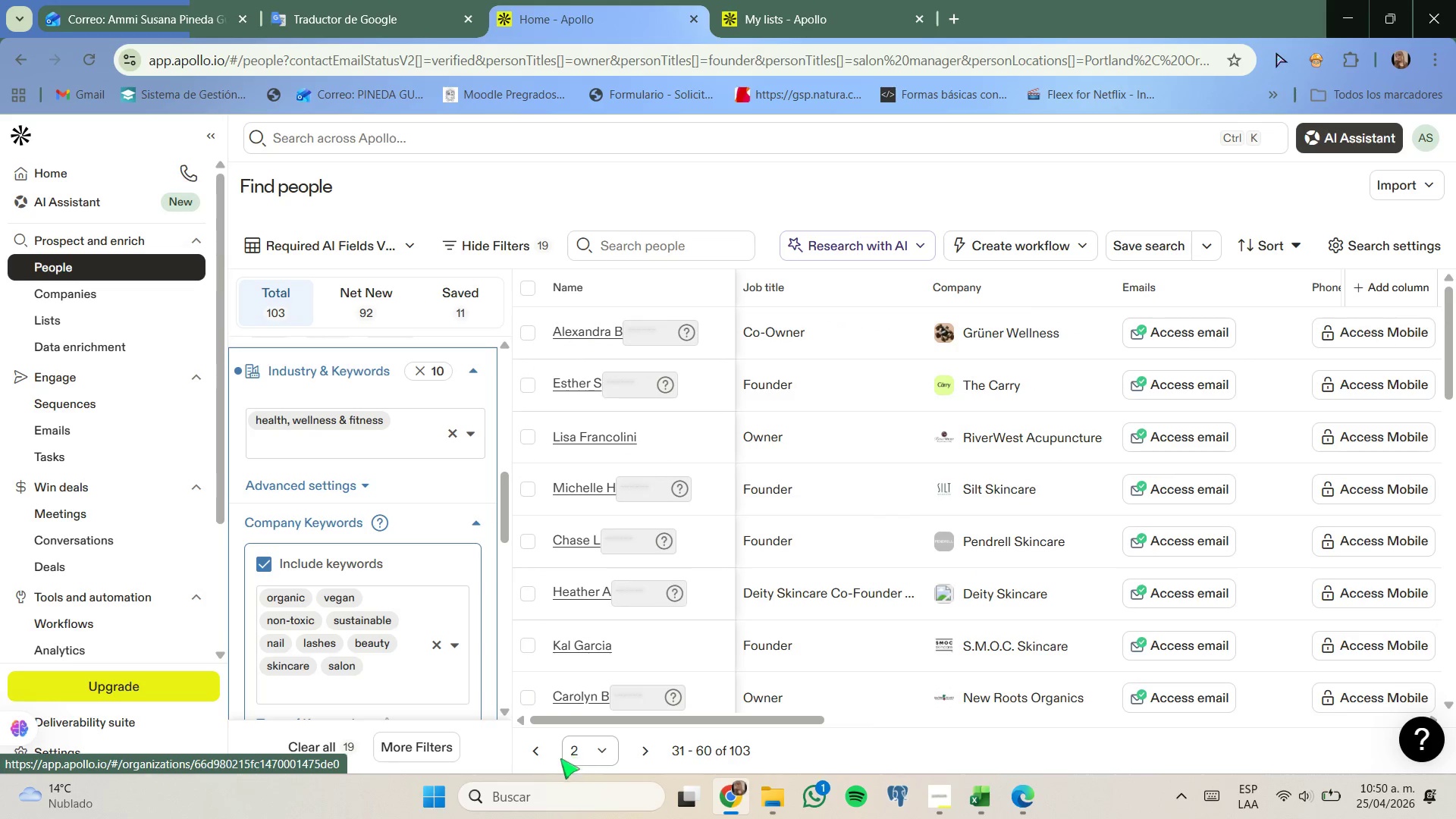 
left_click([534, 753])
 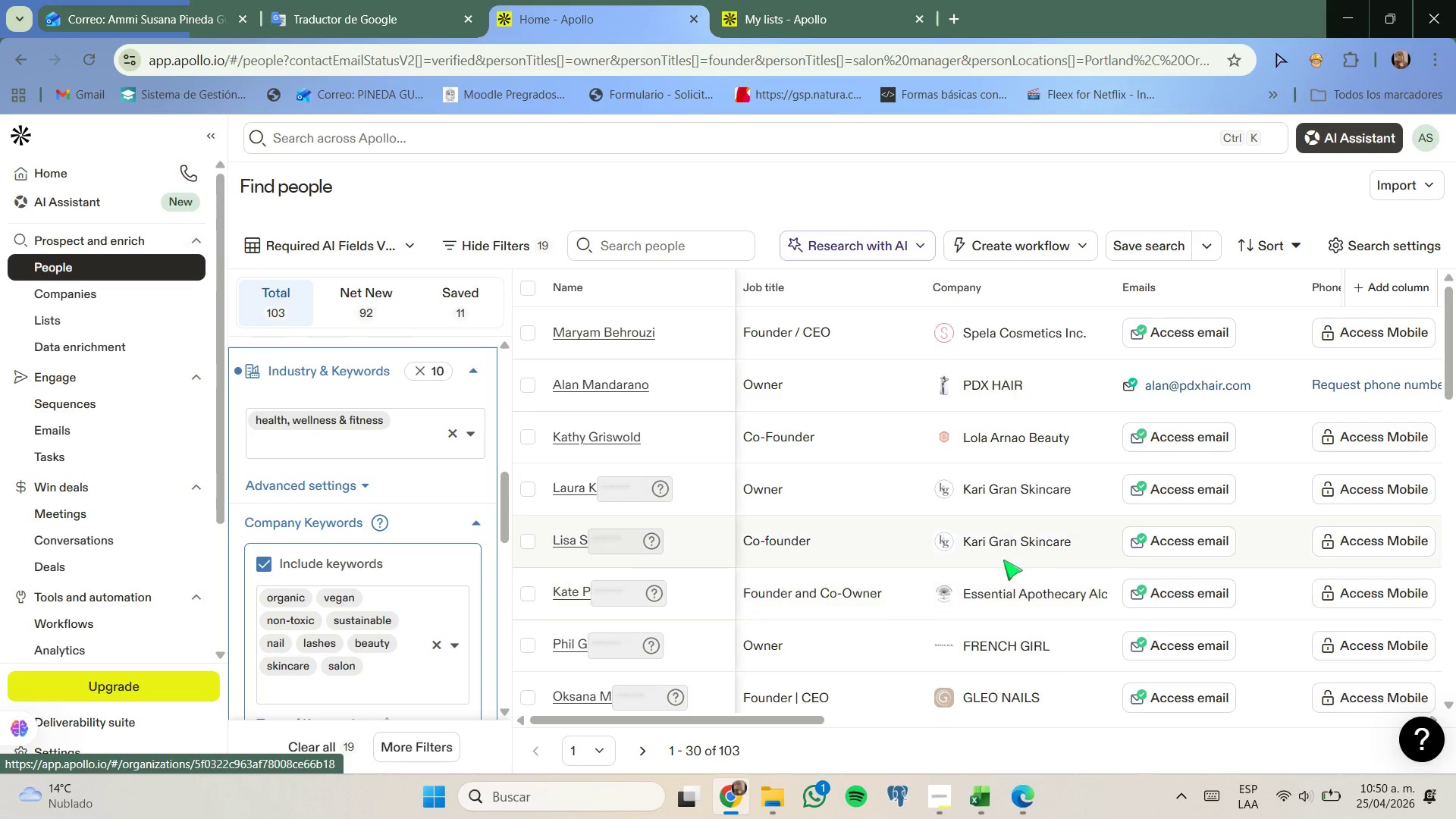 
scroll: coordinate [1011, 532], scroll_direction: down, amount: 11.0
 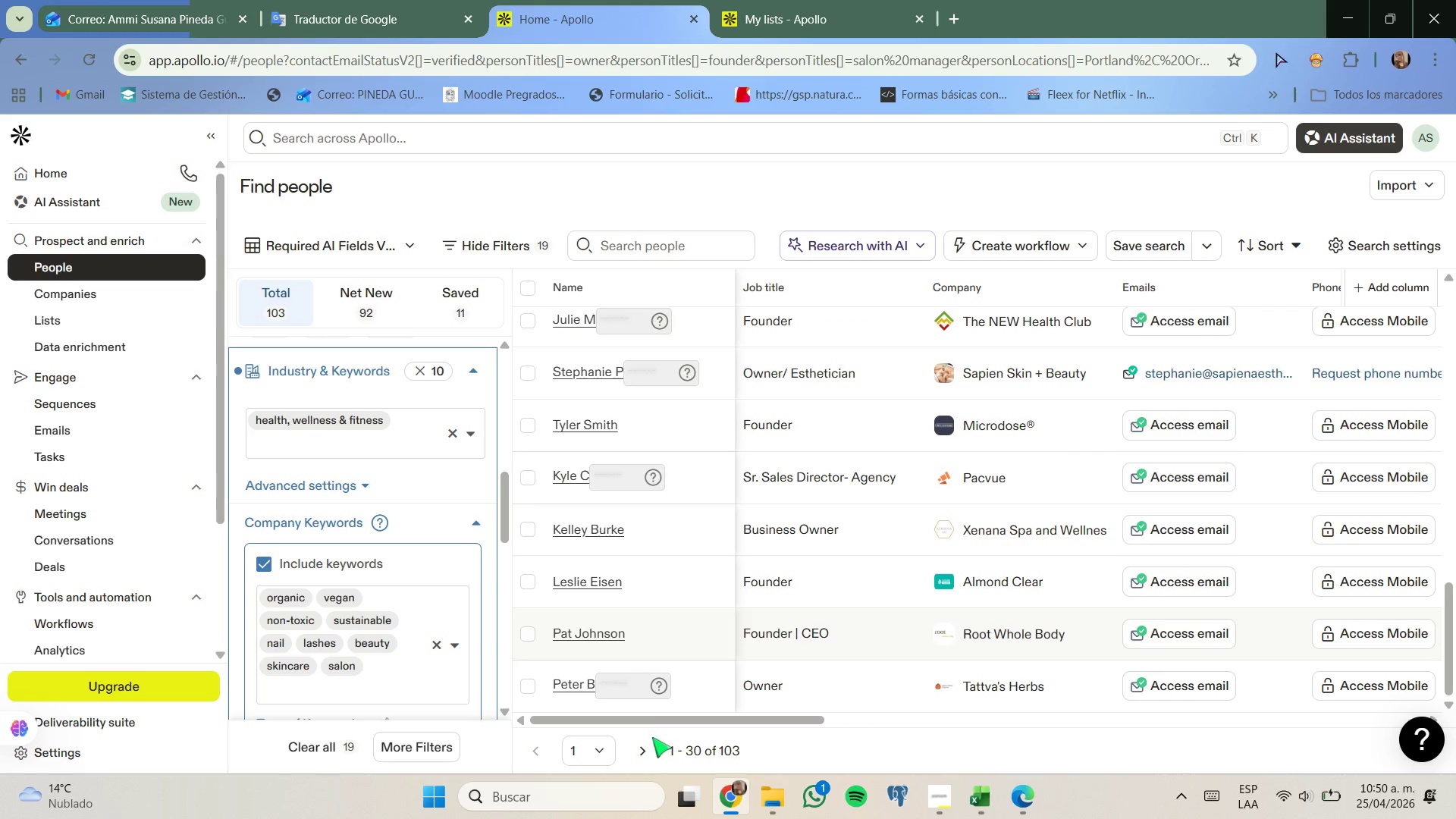 
left_click([647, 745])
 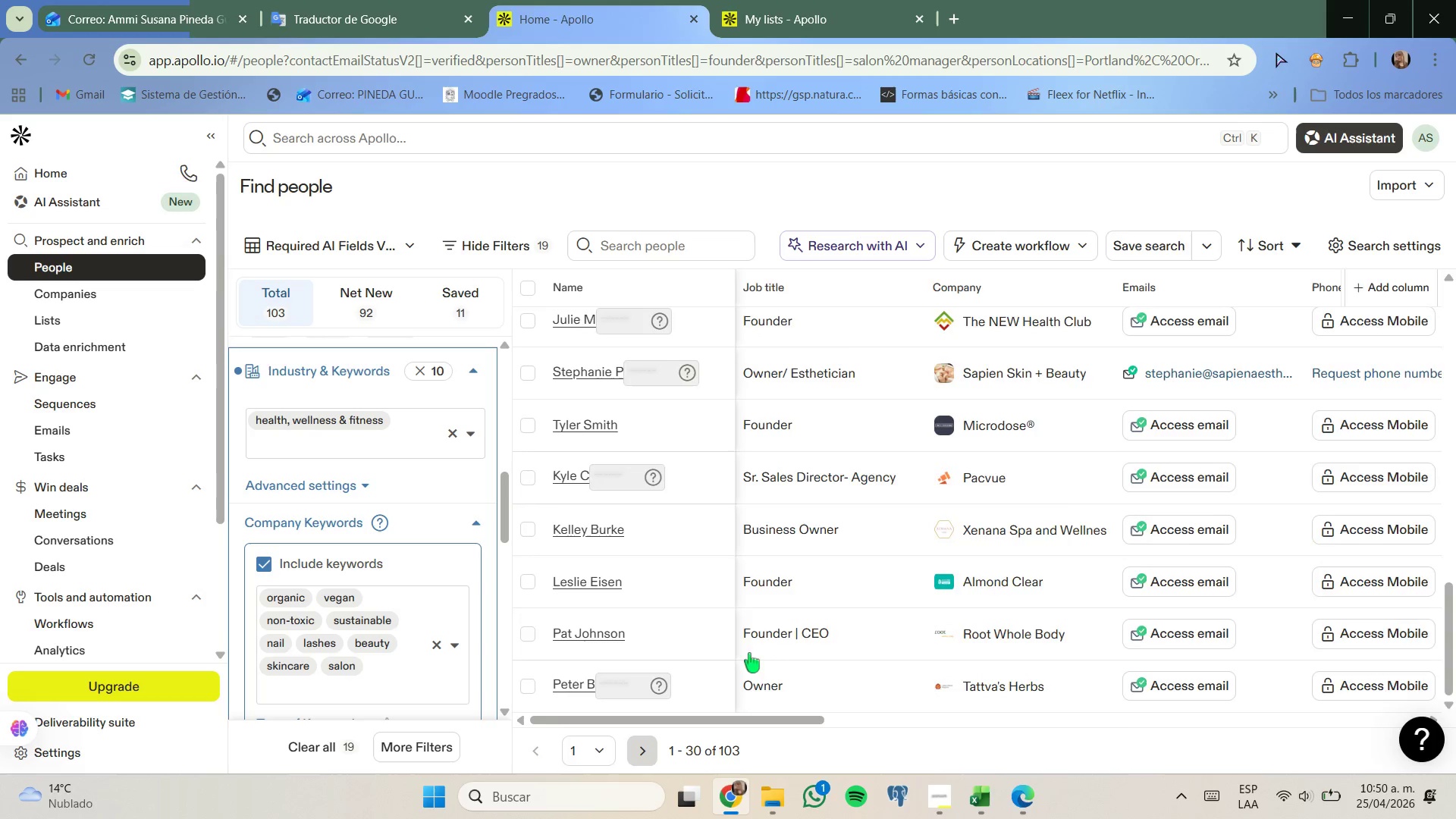 
mouse_move([896, 619])
 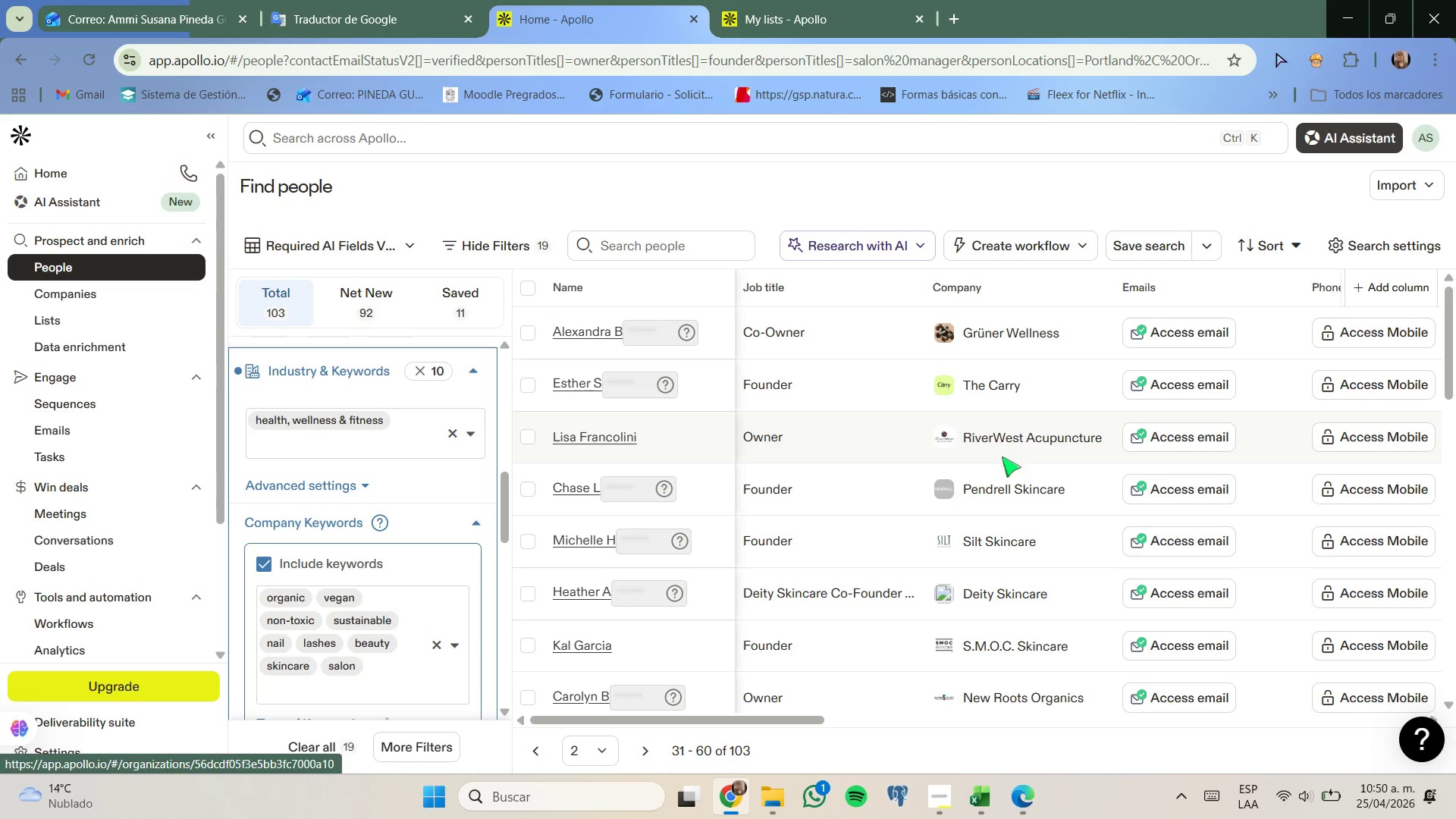 
scroll: coordinate [979, 524], scroll_direction: down, amount: 7.0
 